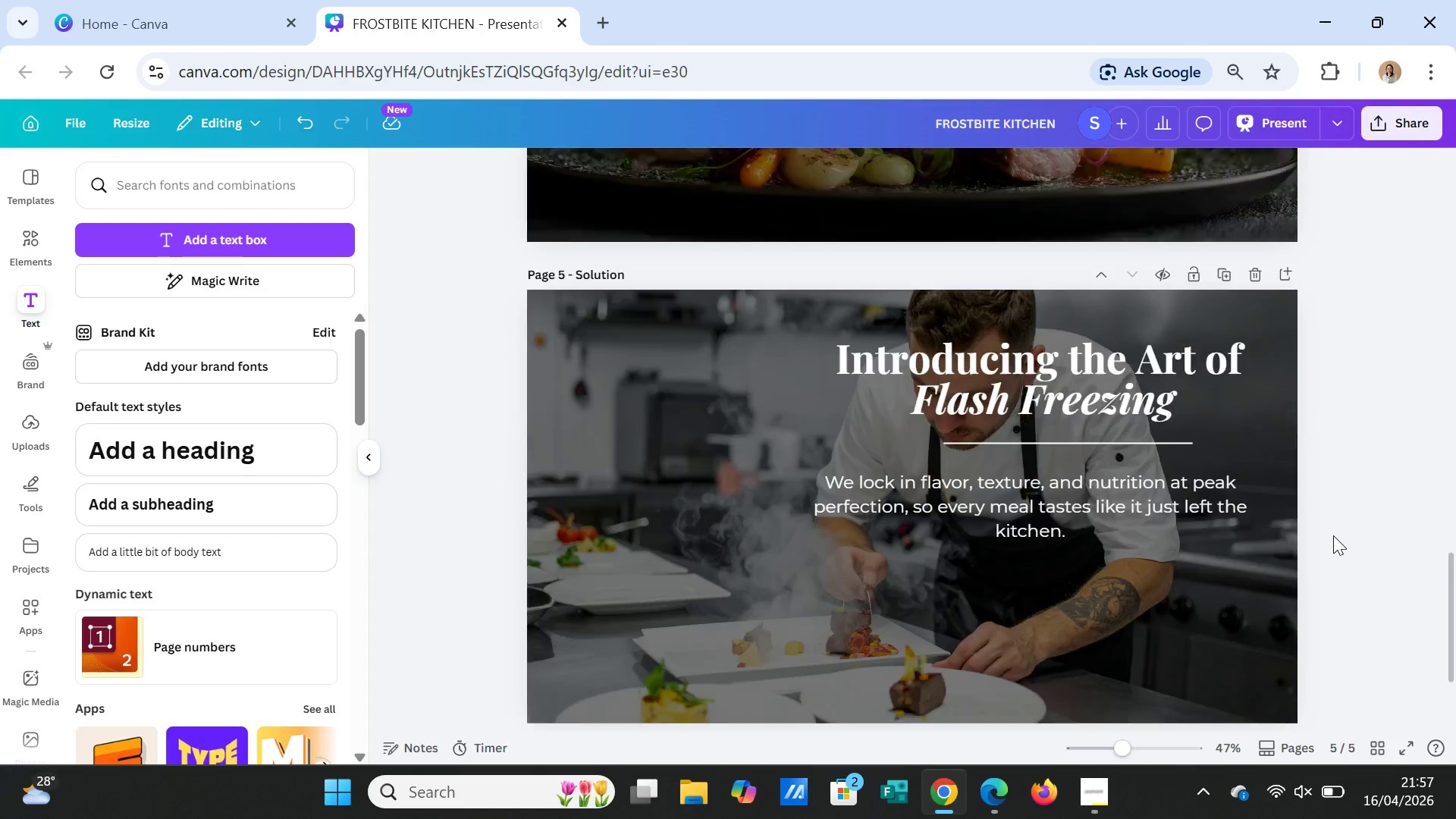 
scroll: coordinate [1333, 535], scroll_direction: down, amount: 2.0
 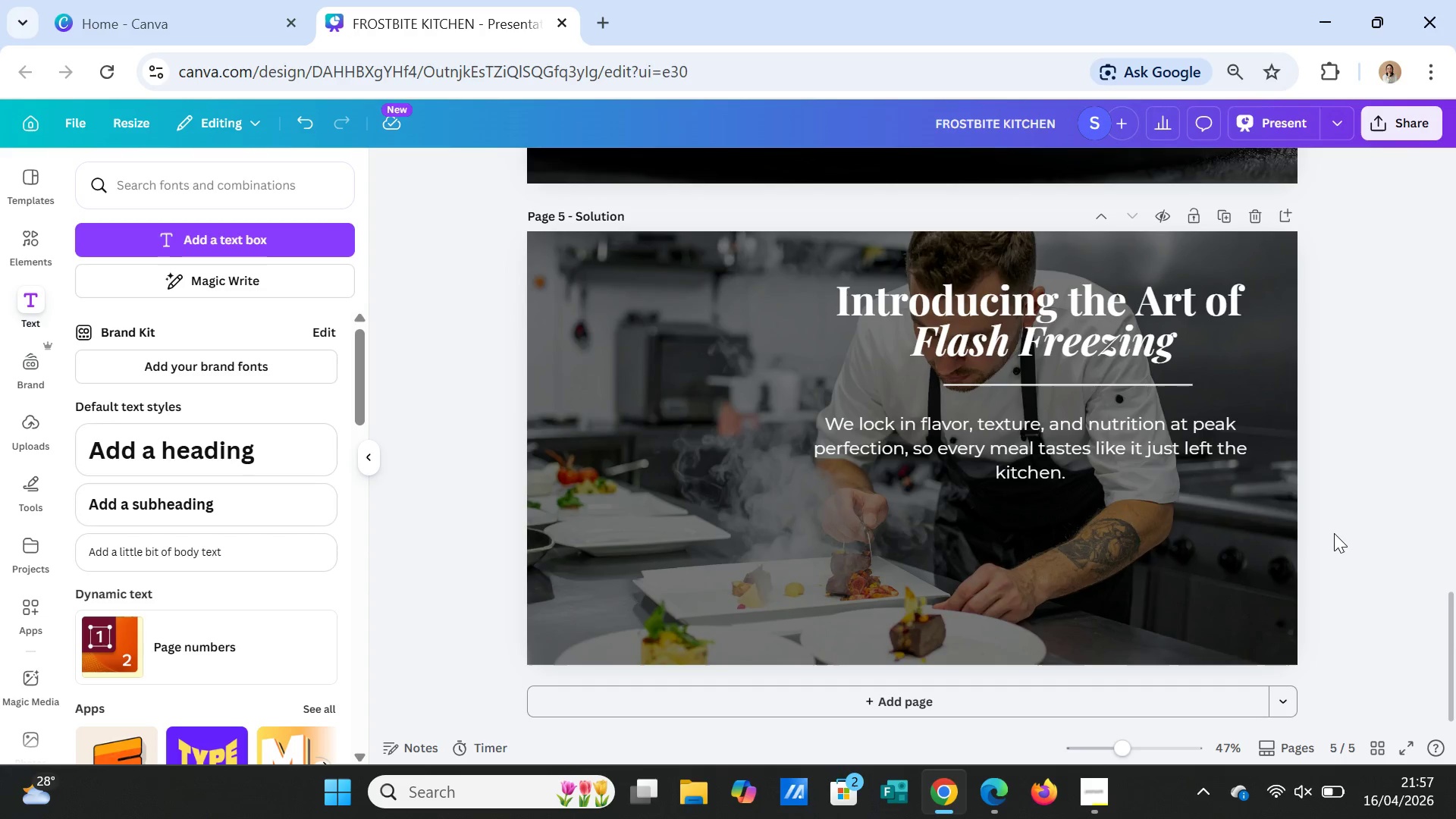 
left_click([1332, 525])
 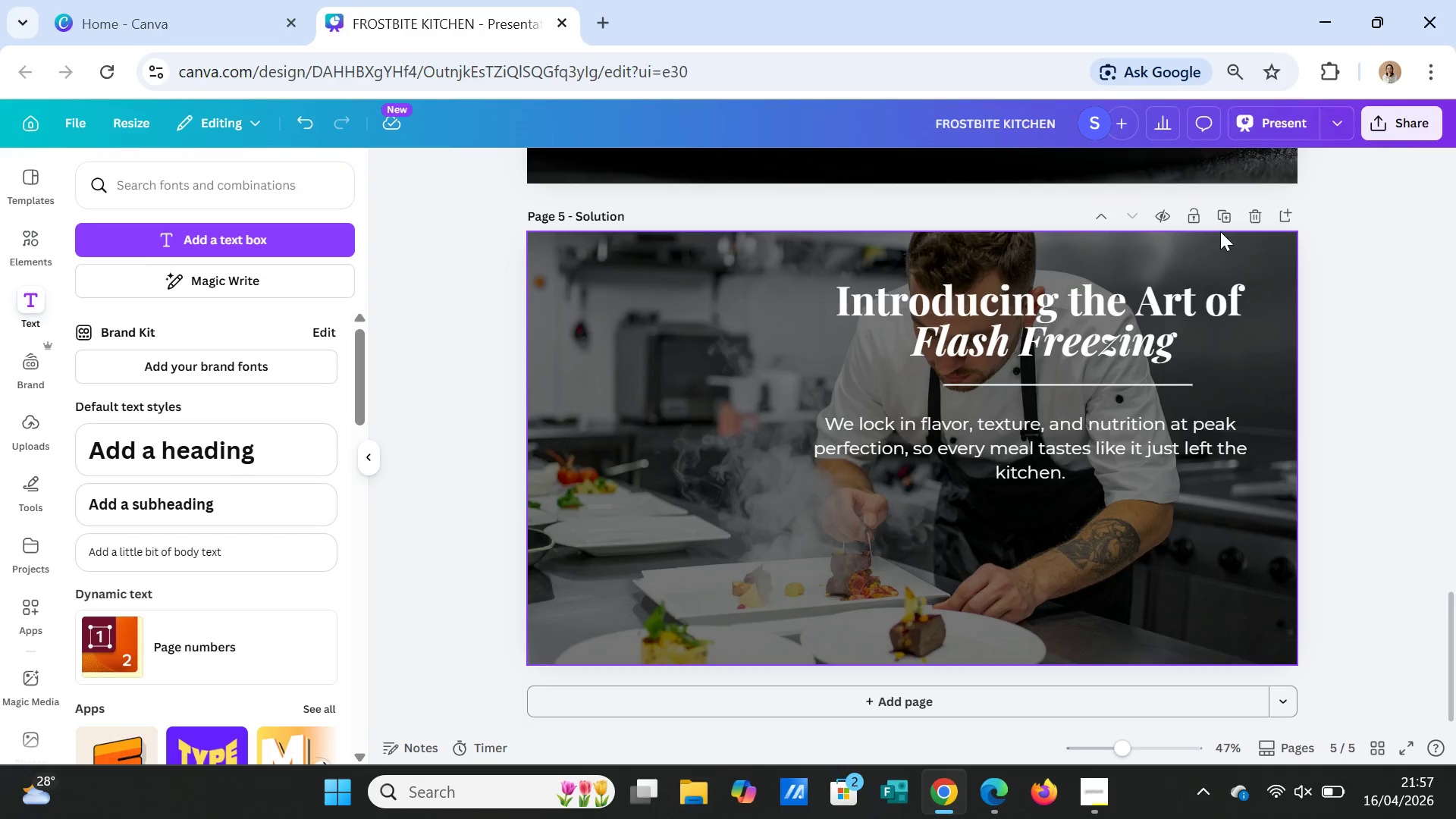 
left_click([1220, 215])
 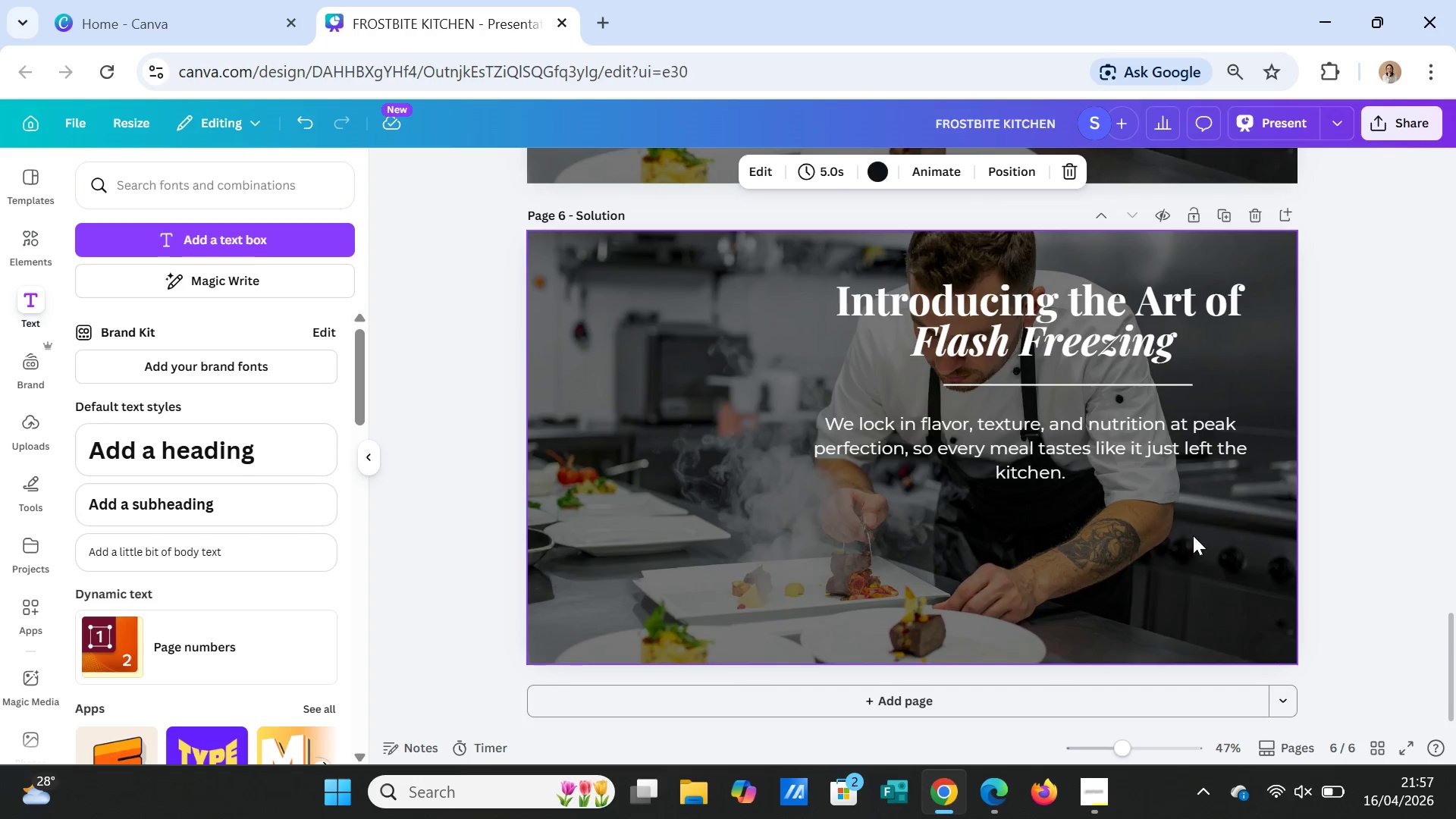 
left_click([1185, 546])
 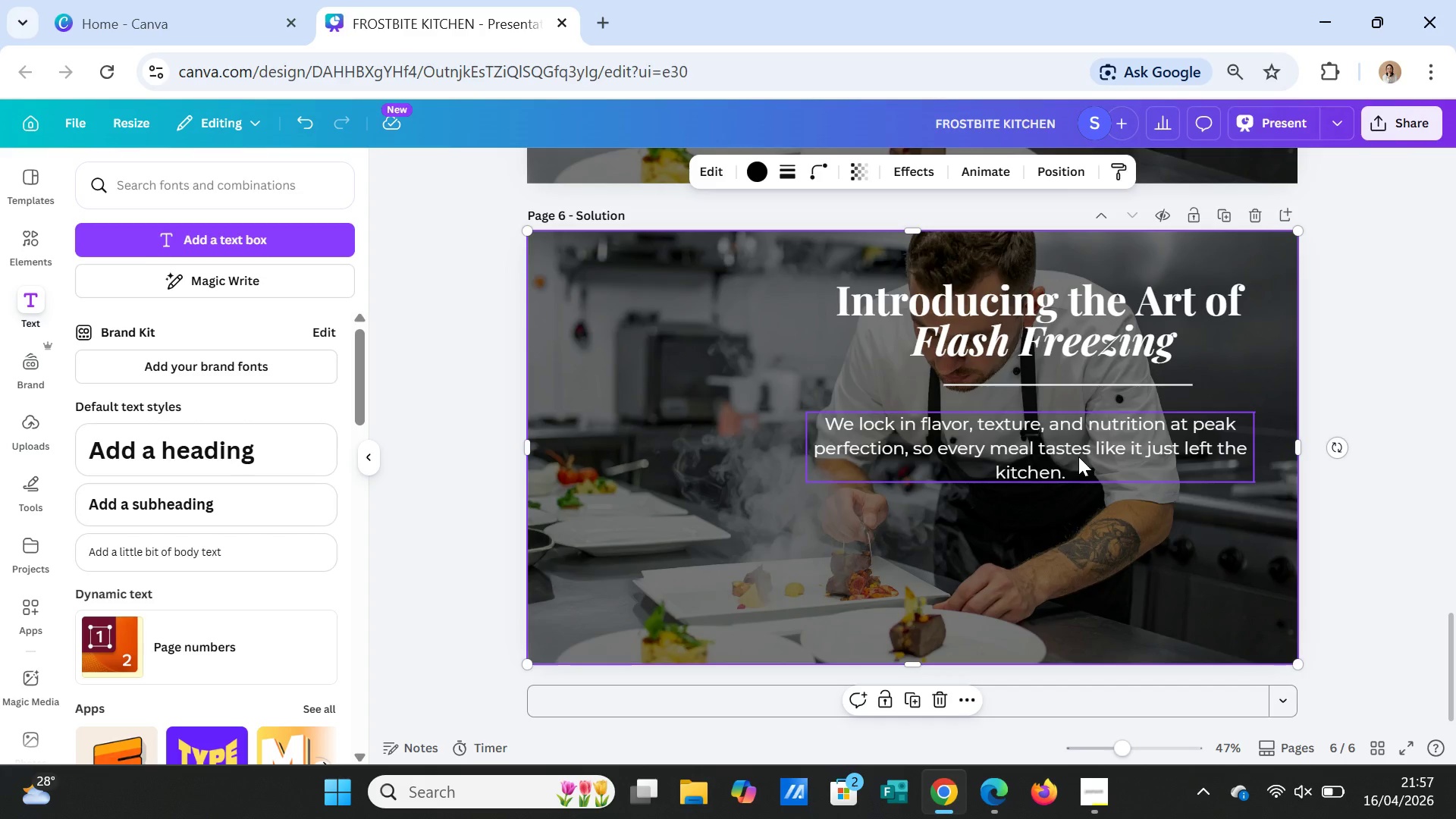 
wait(37.8)
 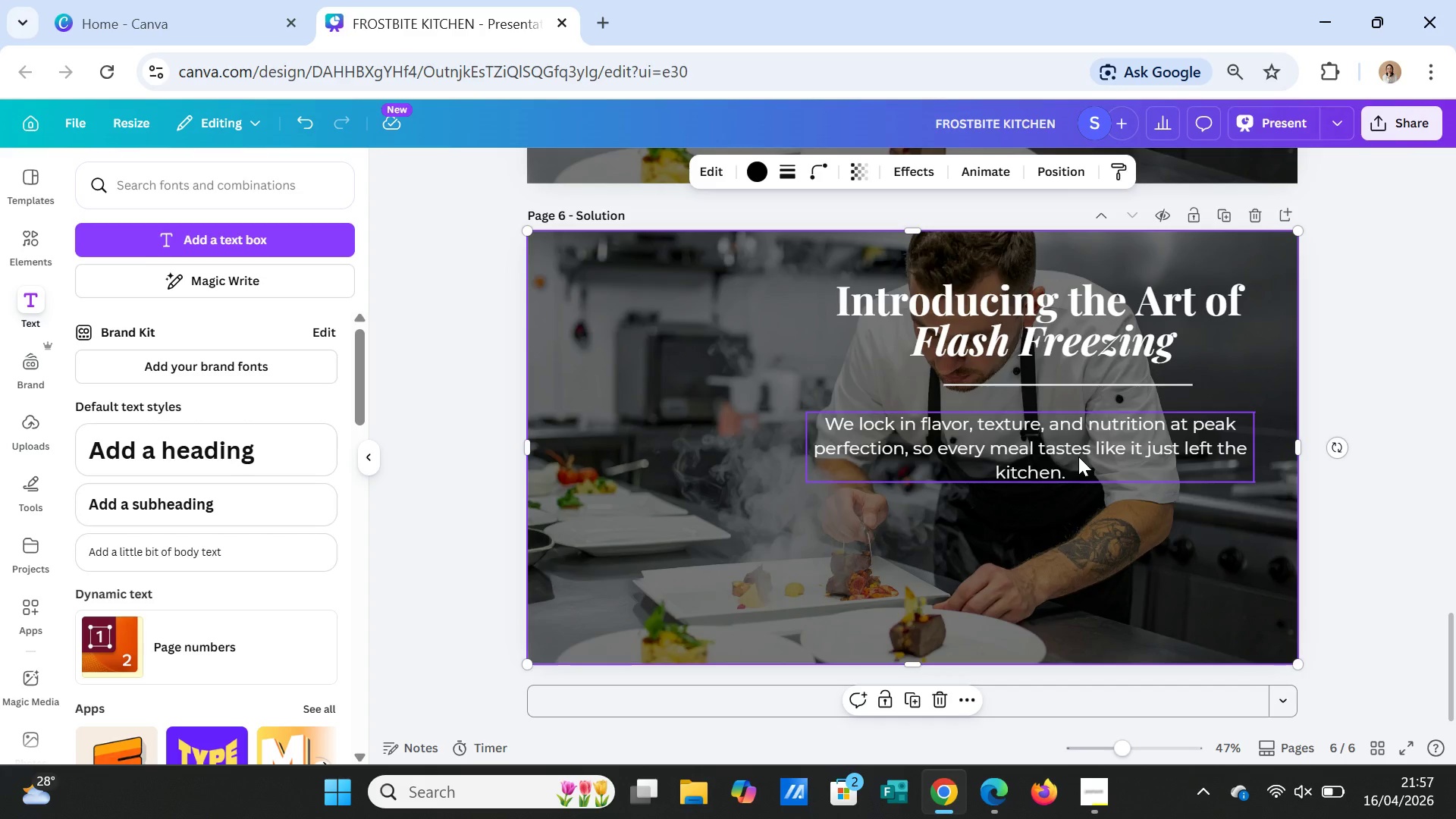 
left_click([708, 335])
 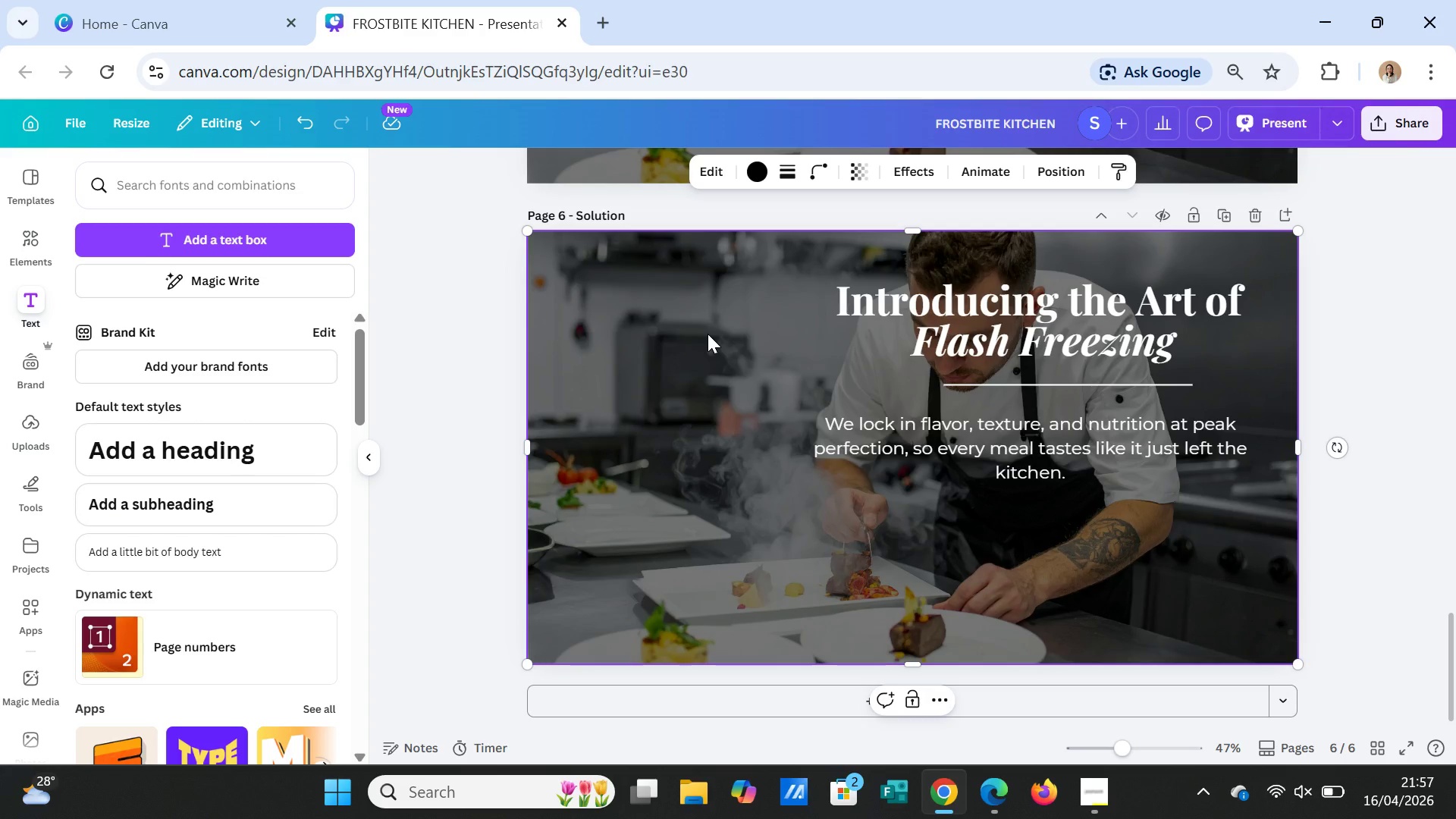 
right_click([708, 334])
 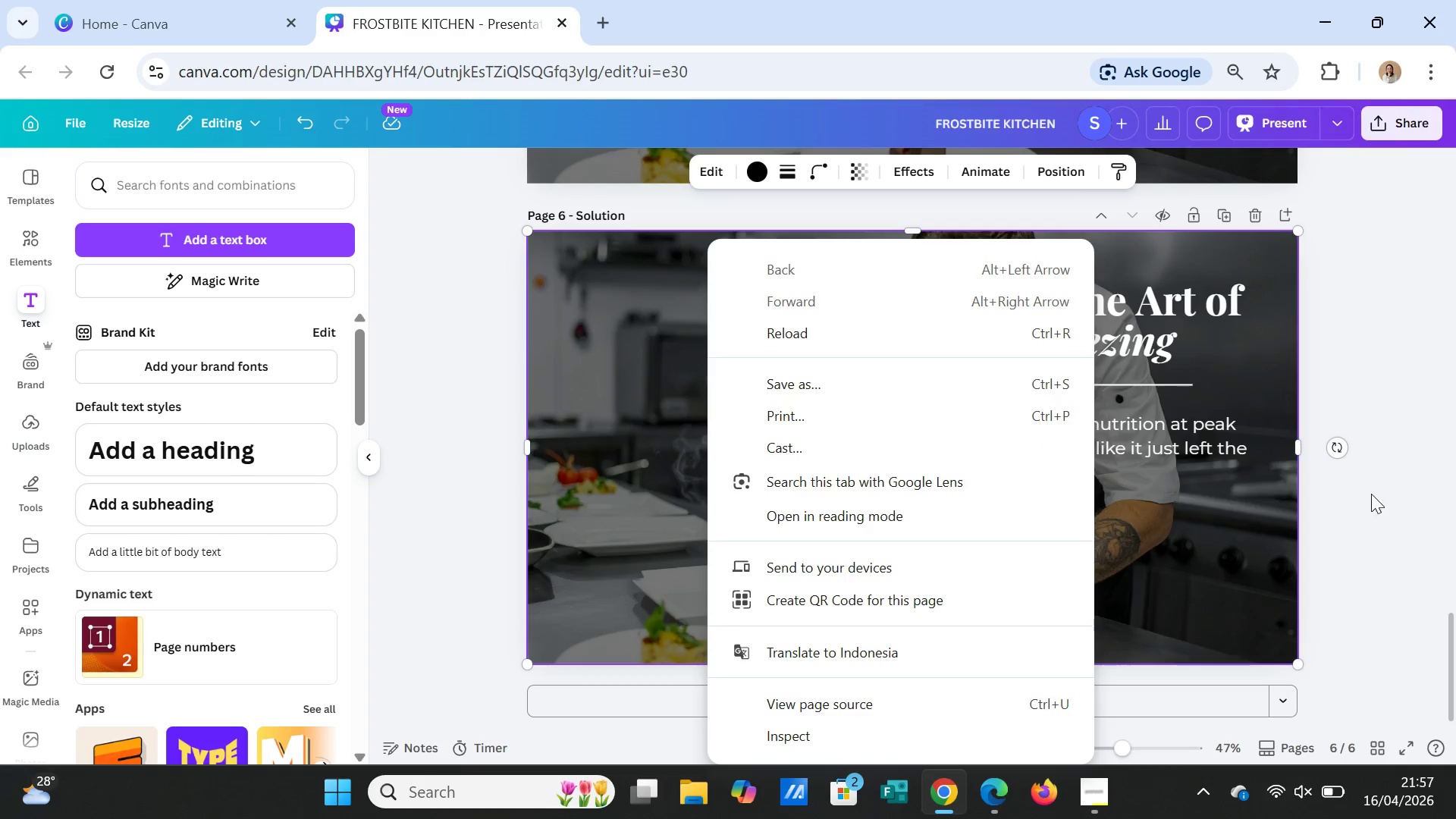 
left_click([1263, 521])
 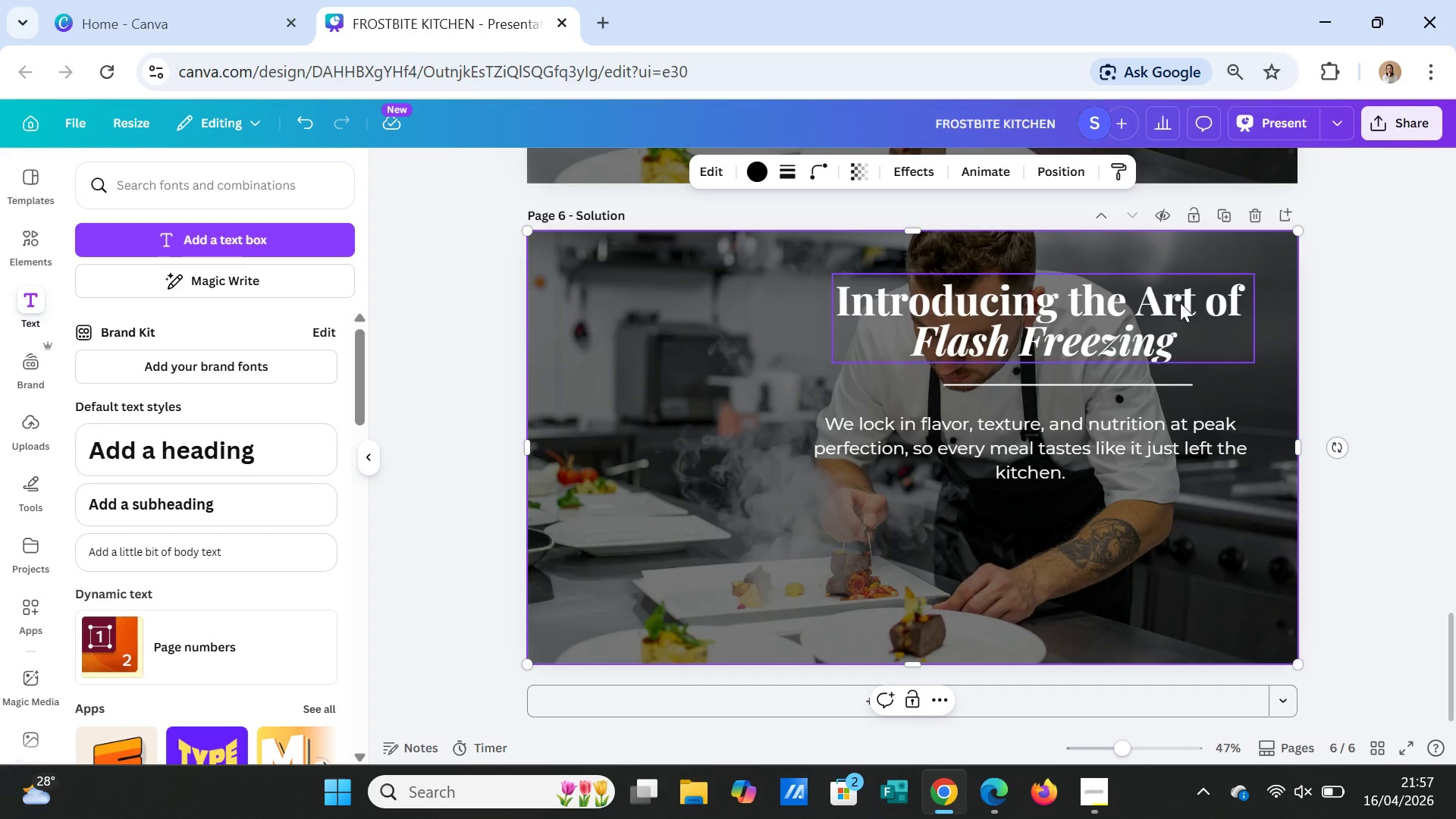 
left_click([1180, 303])
 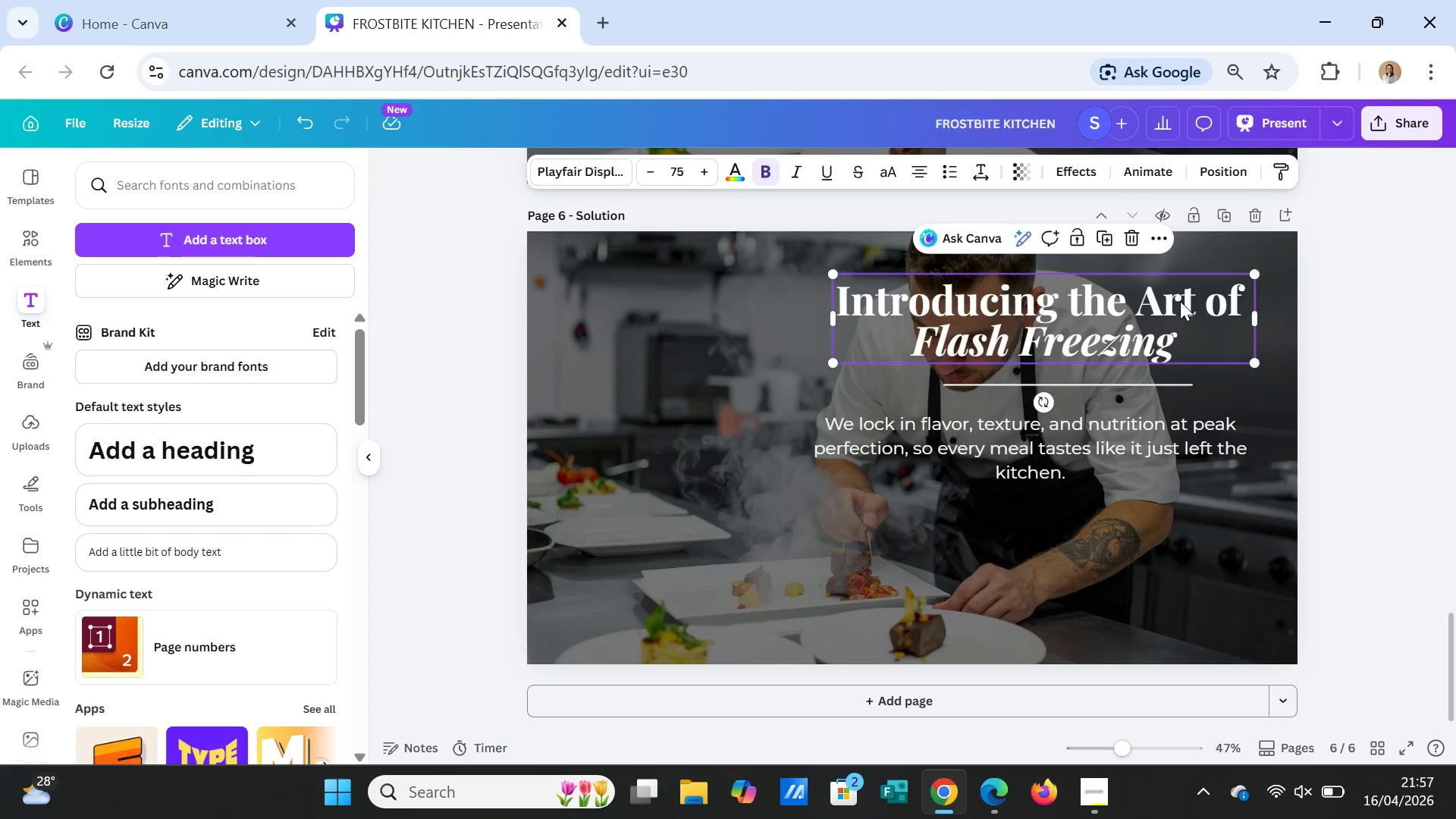 
right_click([1180, 301])
 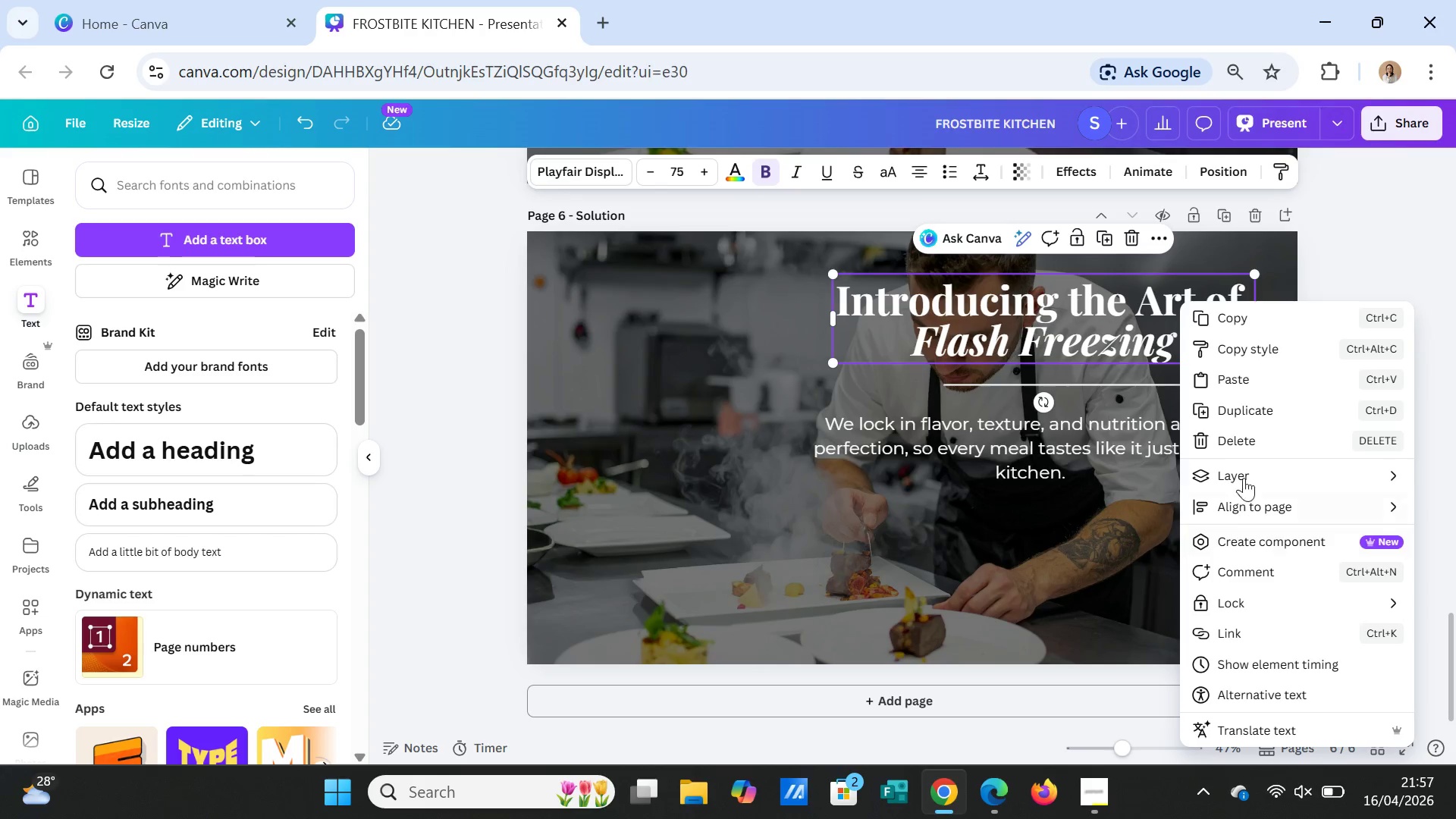 
left_click([1244, 471])
 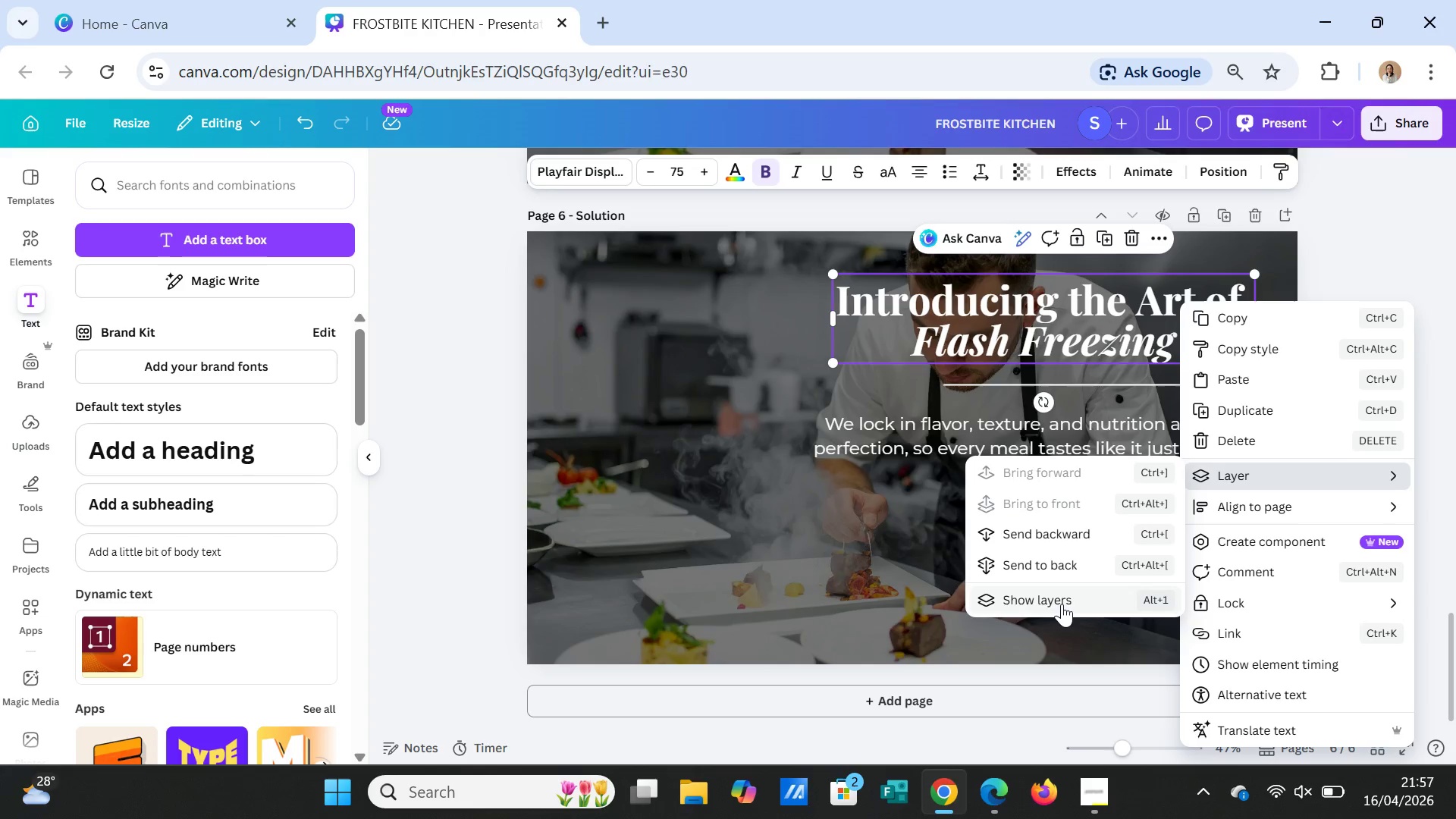 
left_click([1059, 604])
 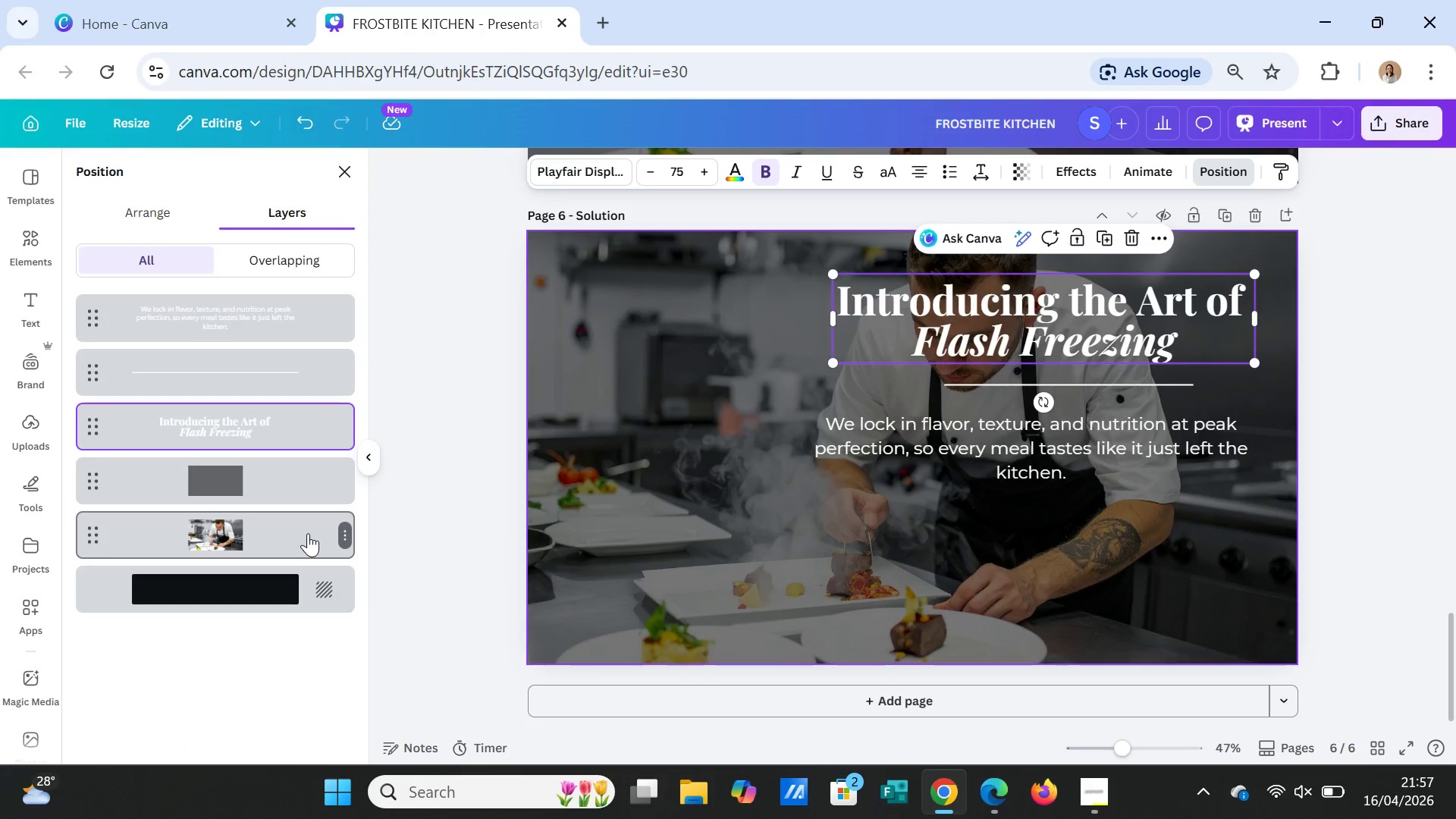 
left_click([344, 533])
 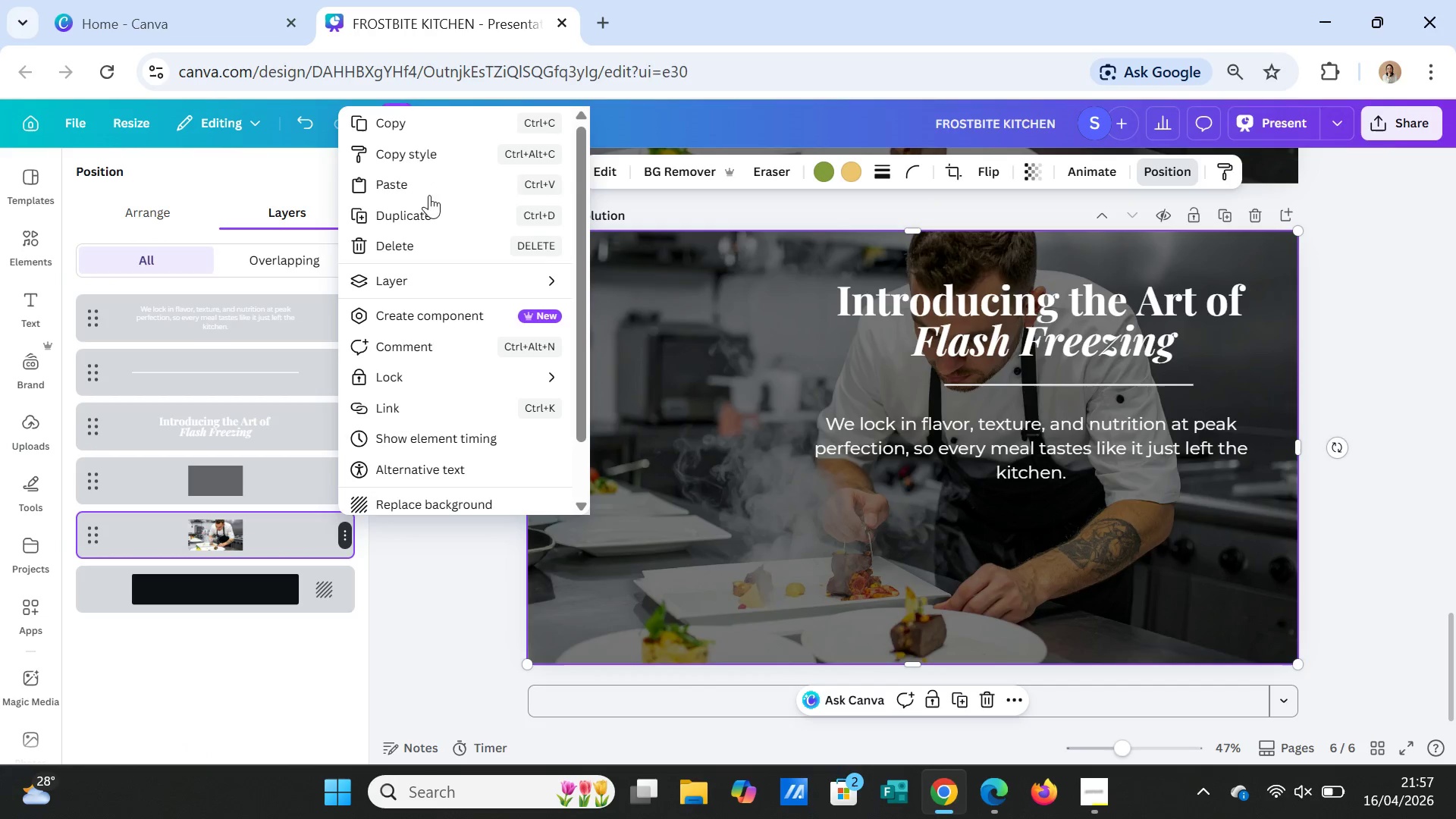 
left_click([416, 244])
 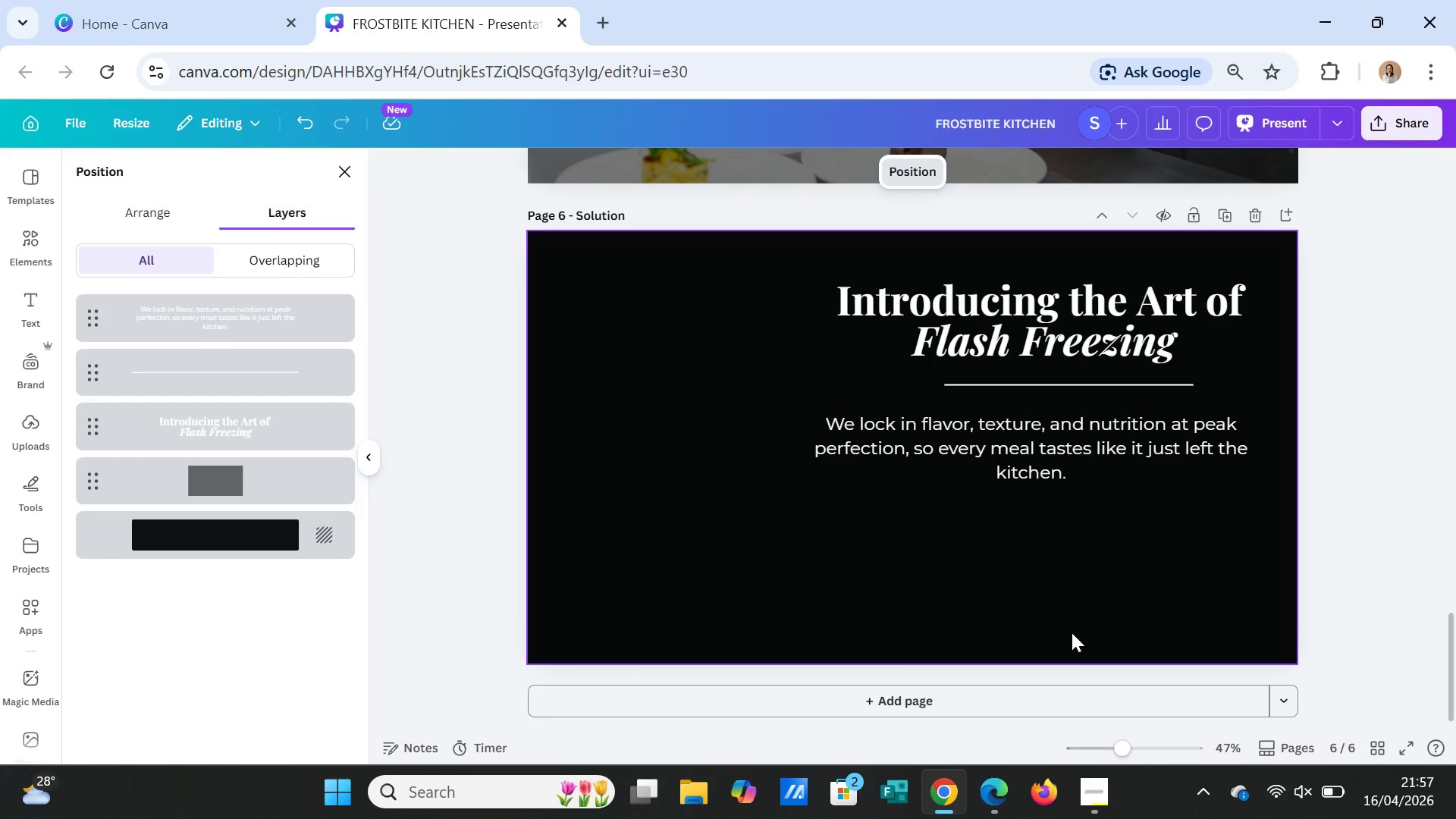 
left_click([1049, 599])
 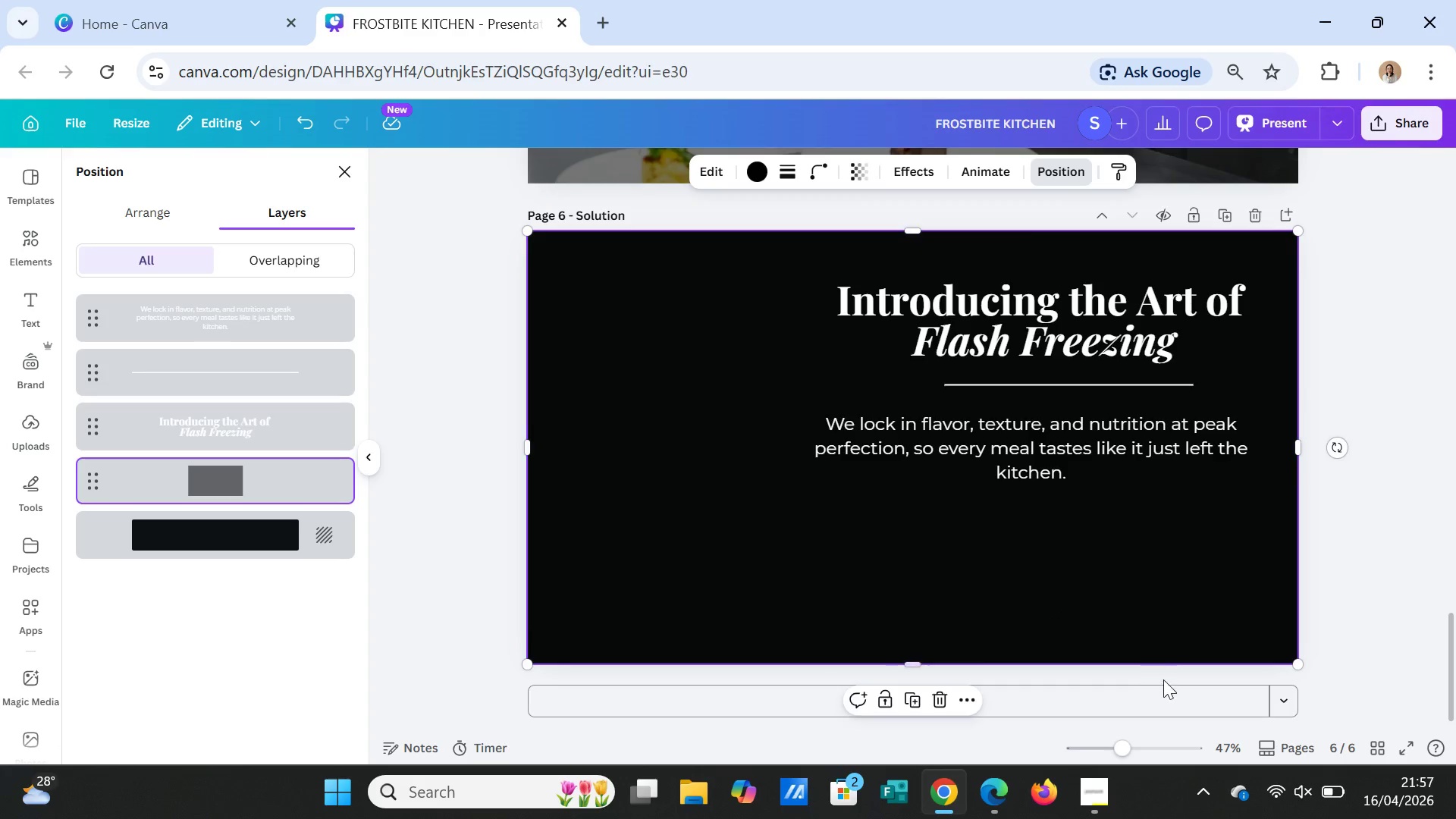 
scroll: coordinate [1163, 679], scroll_direction: up, amount: 3.0
 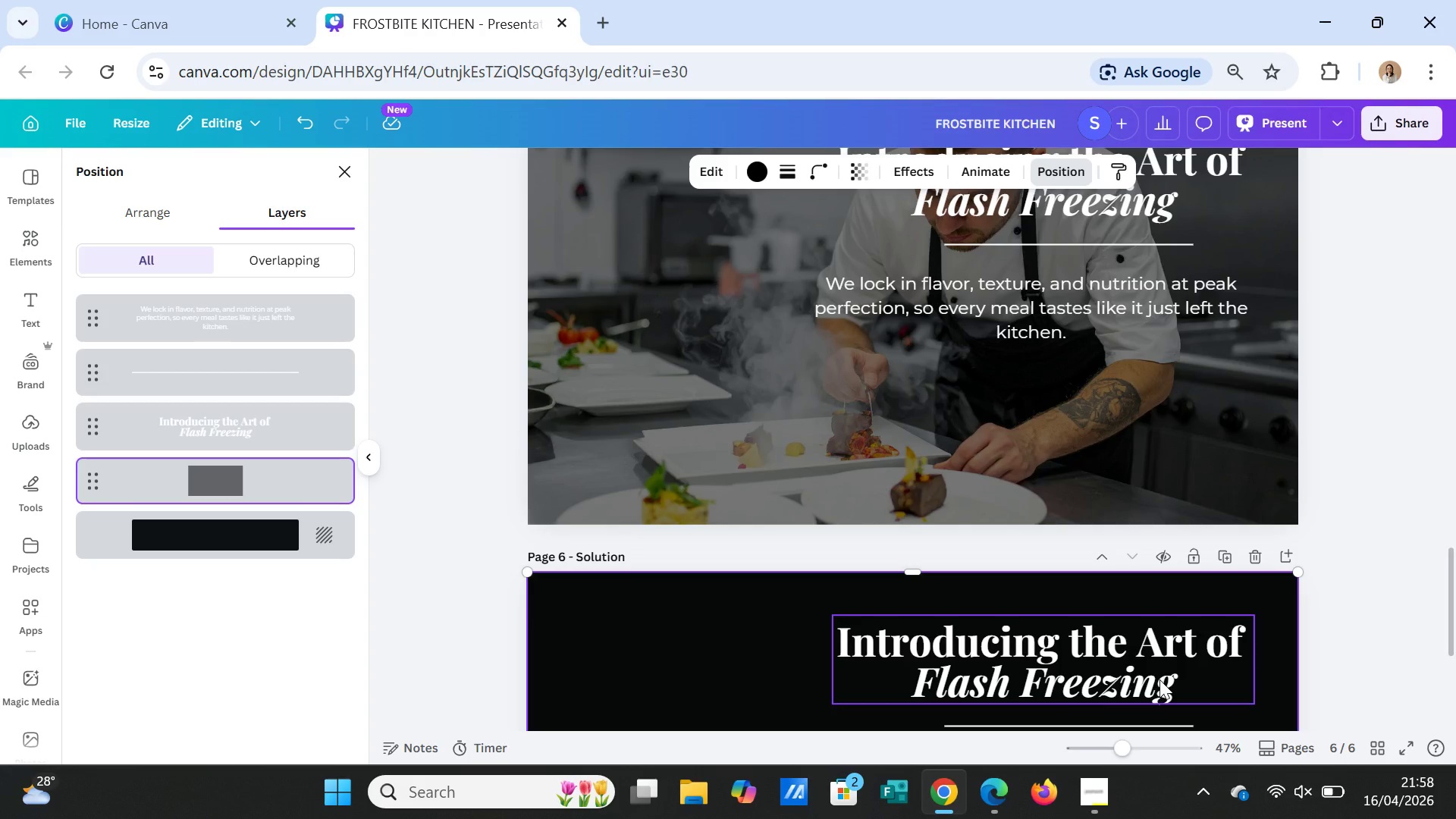 
wait(9.44)
 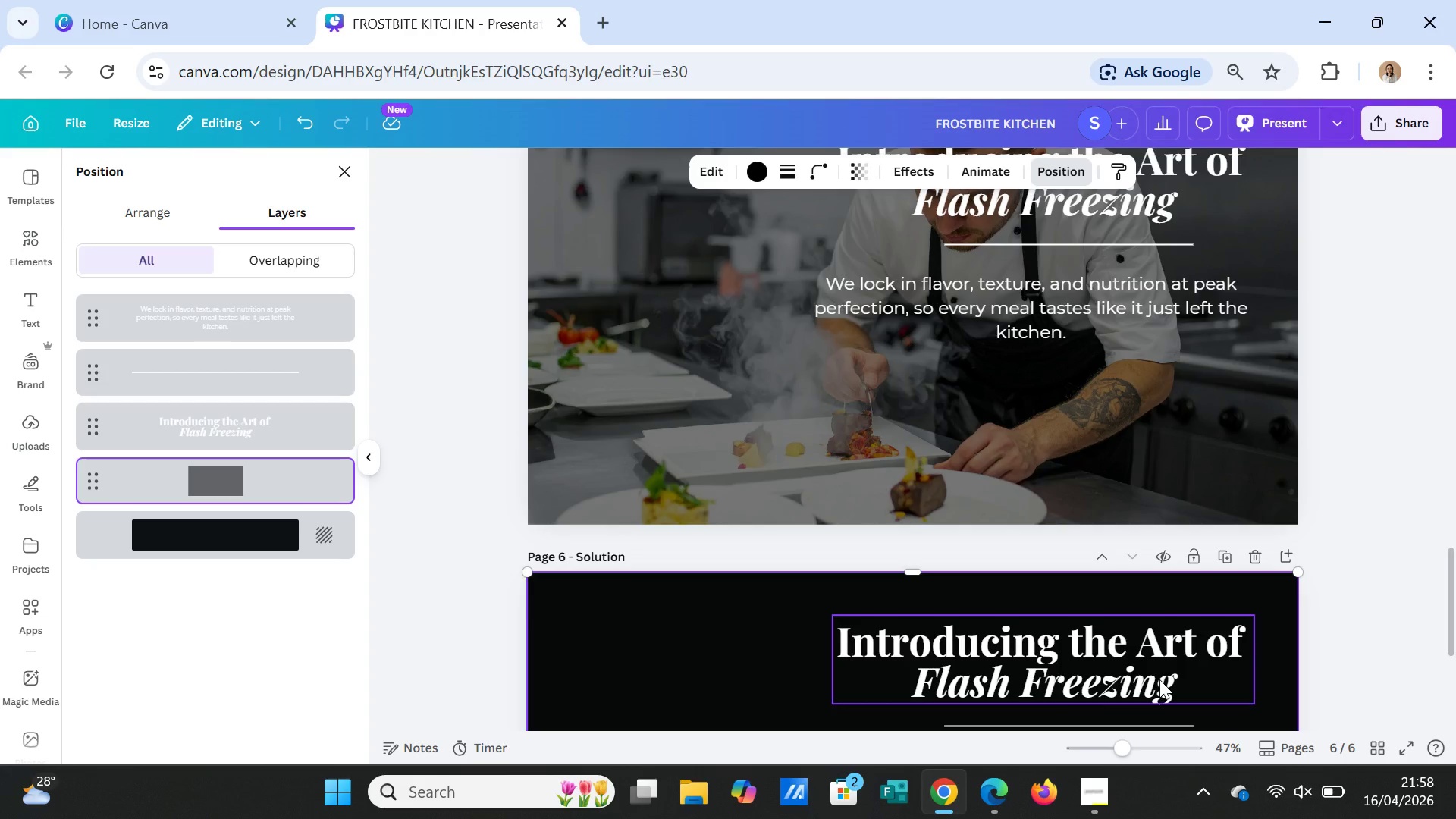 
left_click([344, 171])
 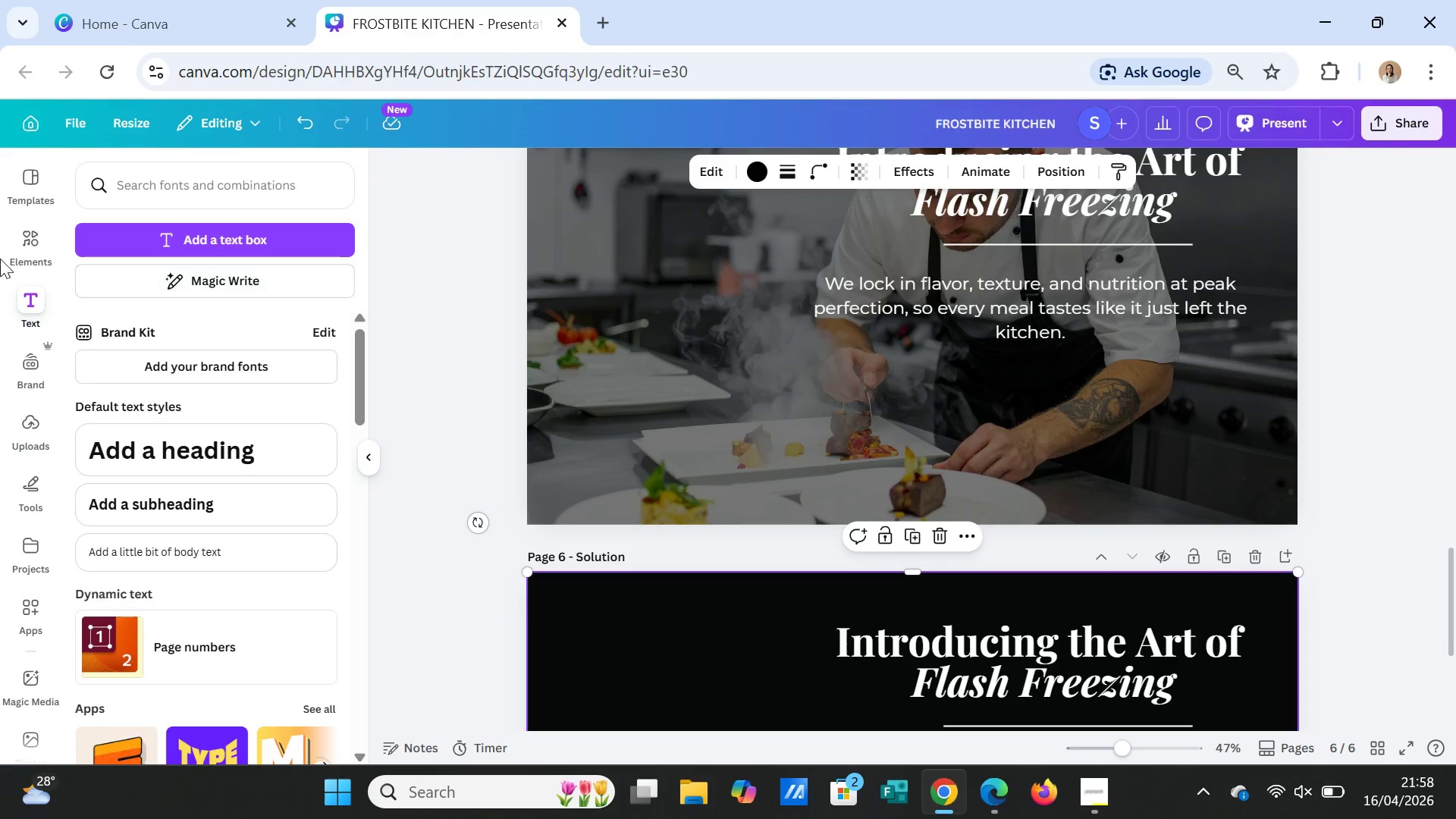 
left_click([41, 245])
 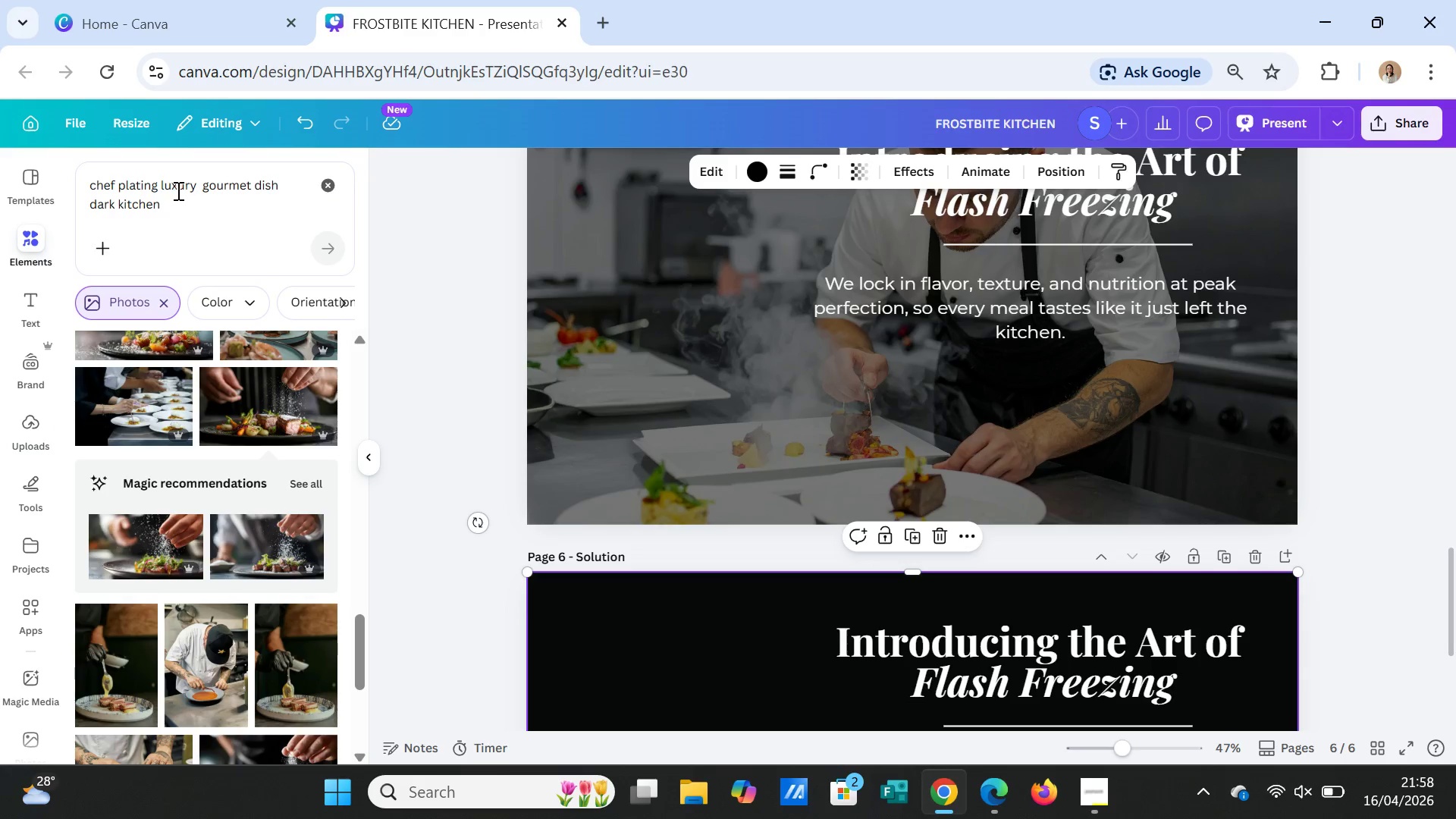 
left_click_drag(start_coordinate=[174, 205], to_coordinate=[77, 179])
 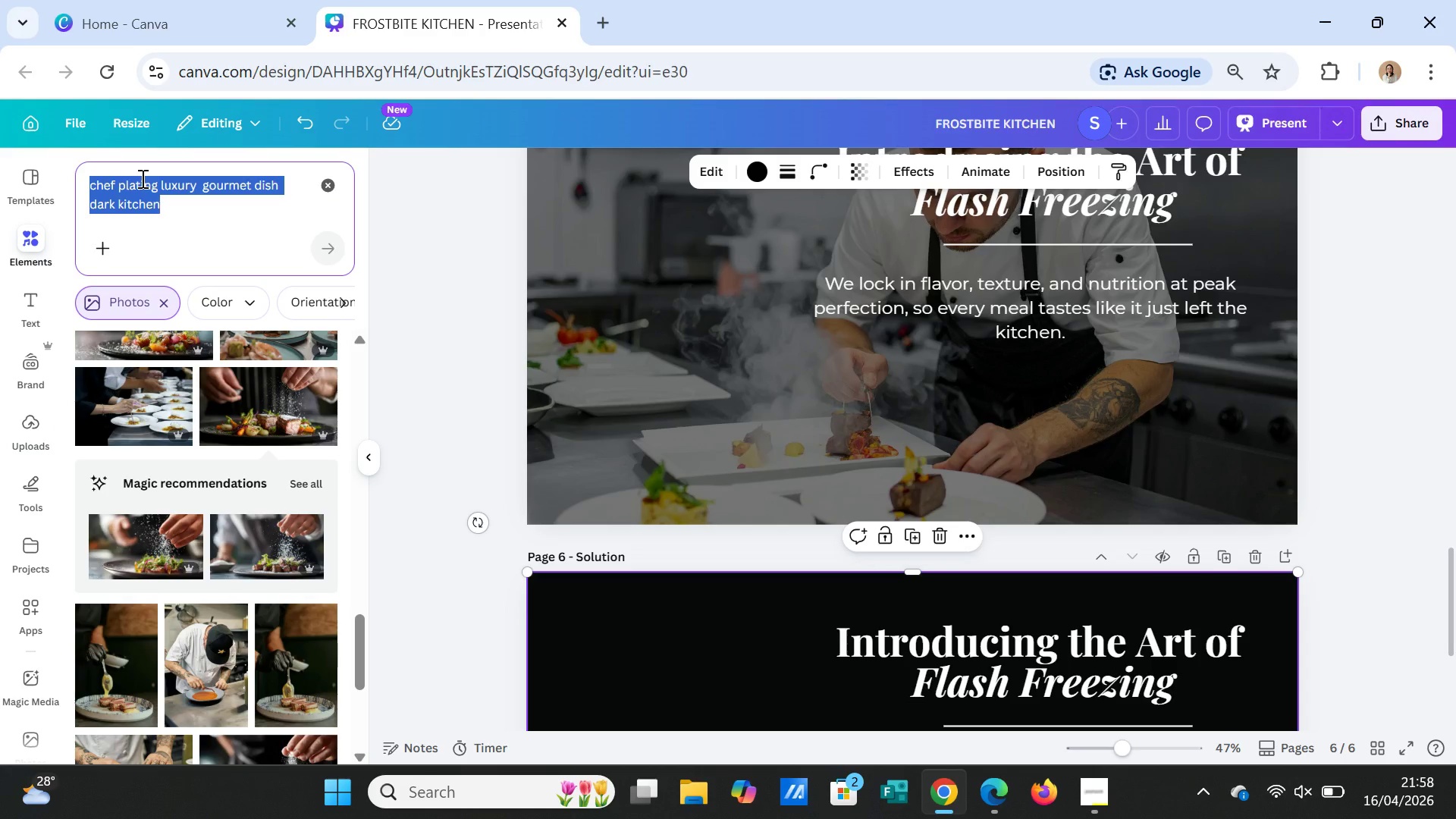 
type(fine dinning)
key(Backspace)
key(Backspace)
key(Backspace)
key(Backspace)
type(ing plar)
key(Backspace)
type(ted meal dark background)
 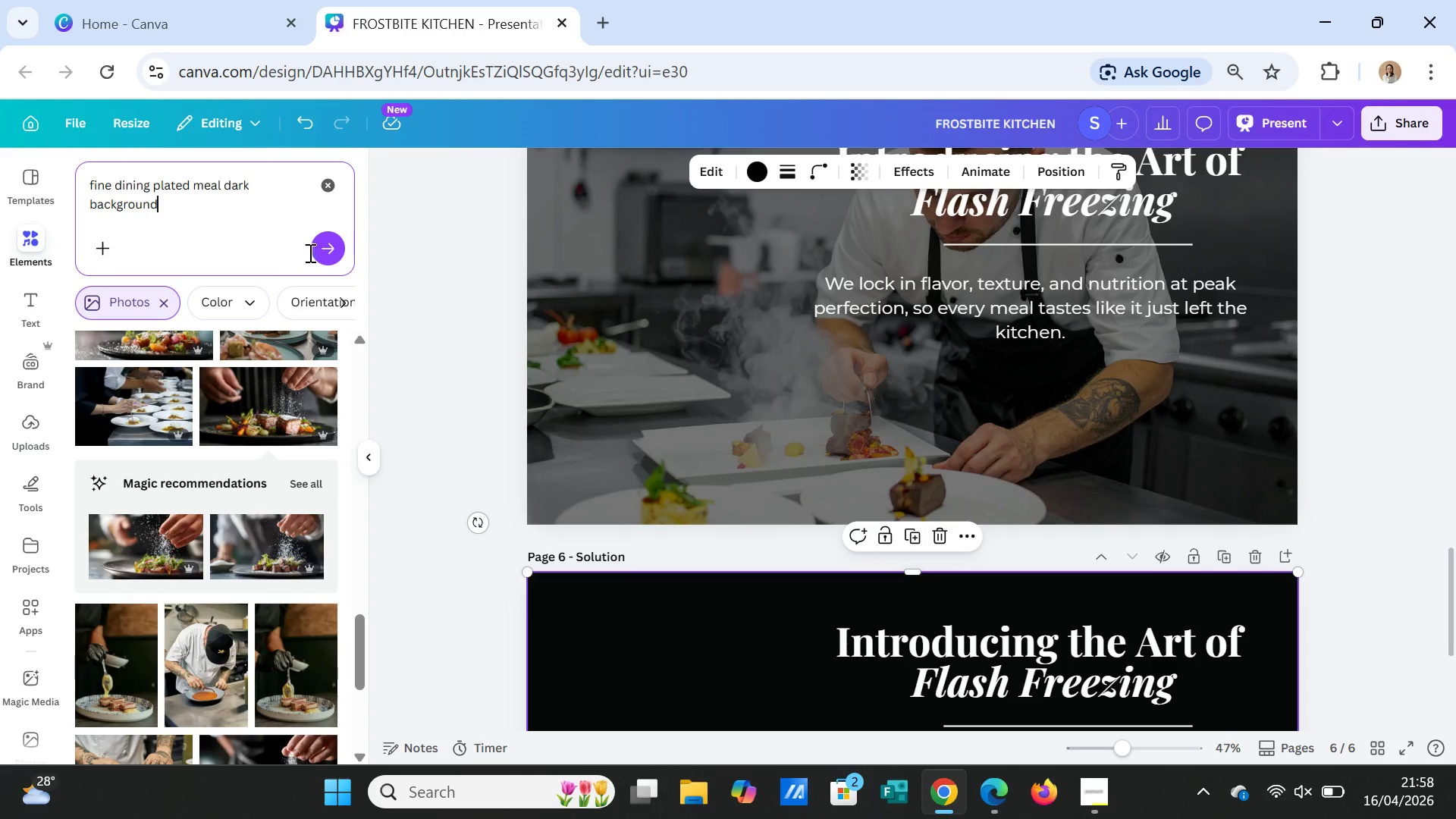 
left_click([328, 249])
 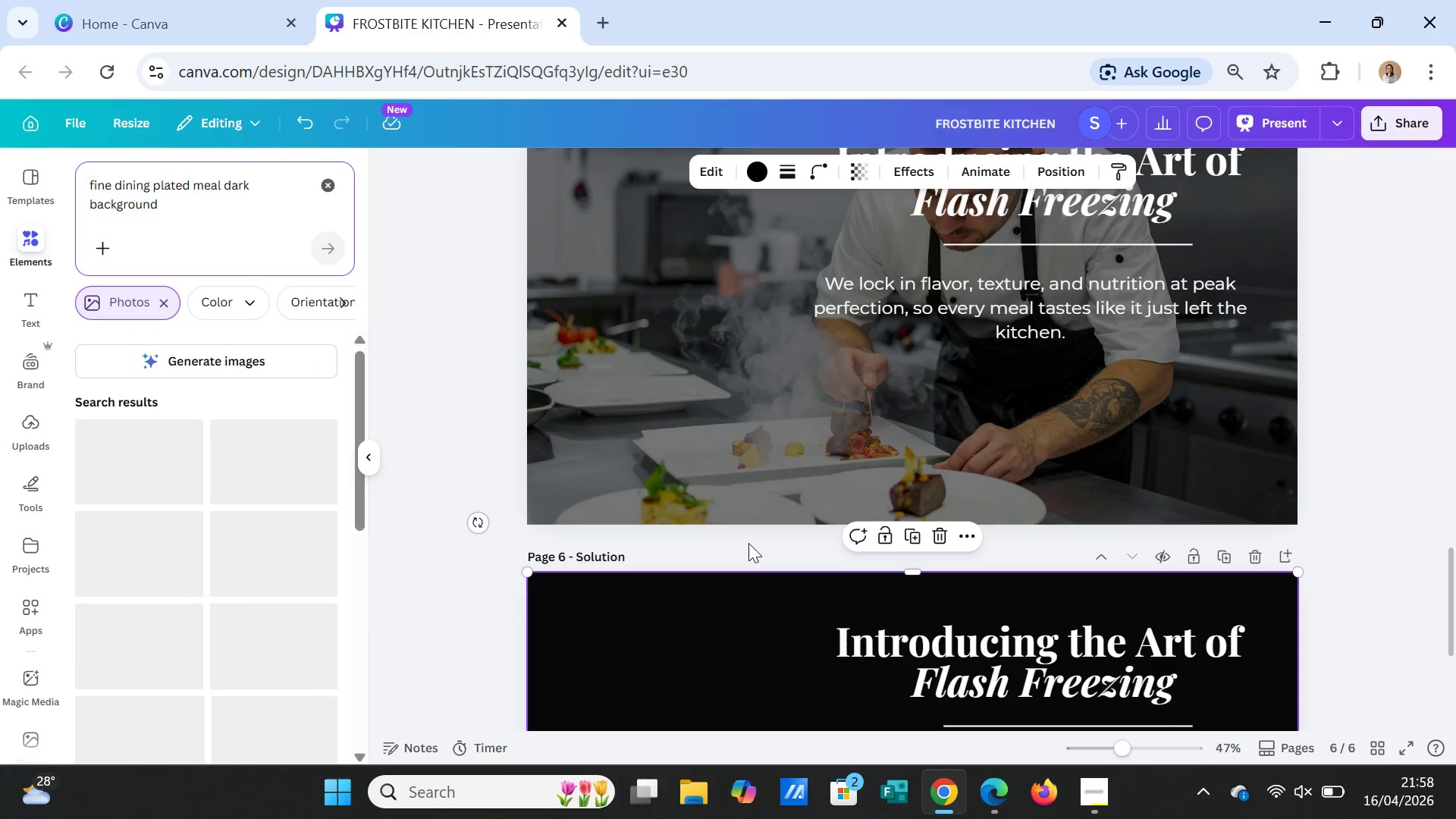 
scroll: coordinate [1005, 544], scroll_direction: down, amount: 3.0
 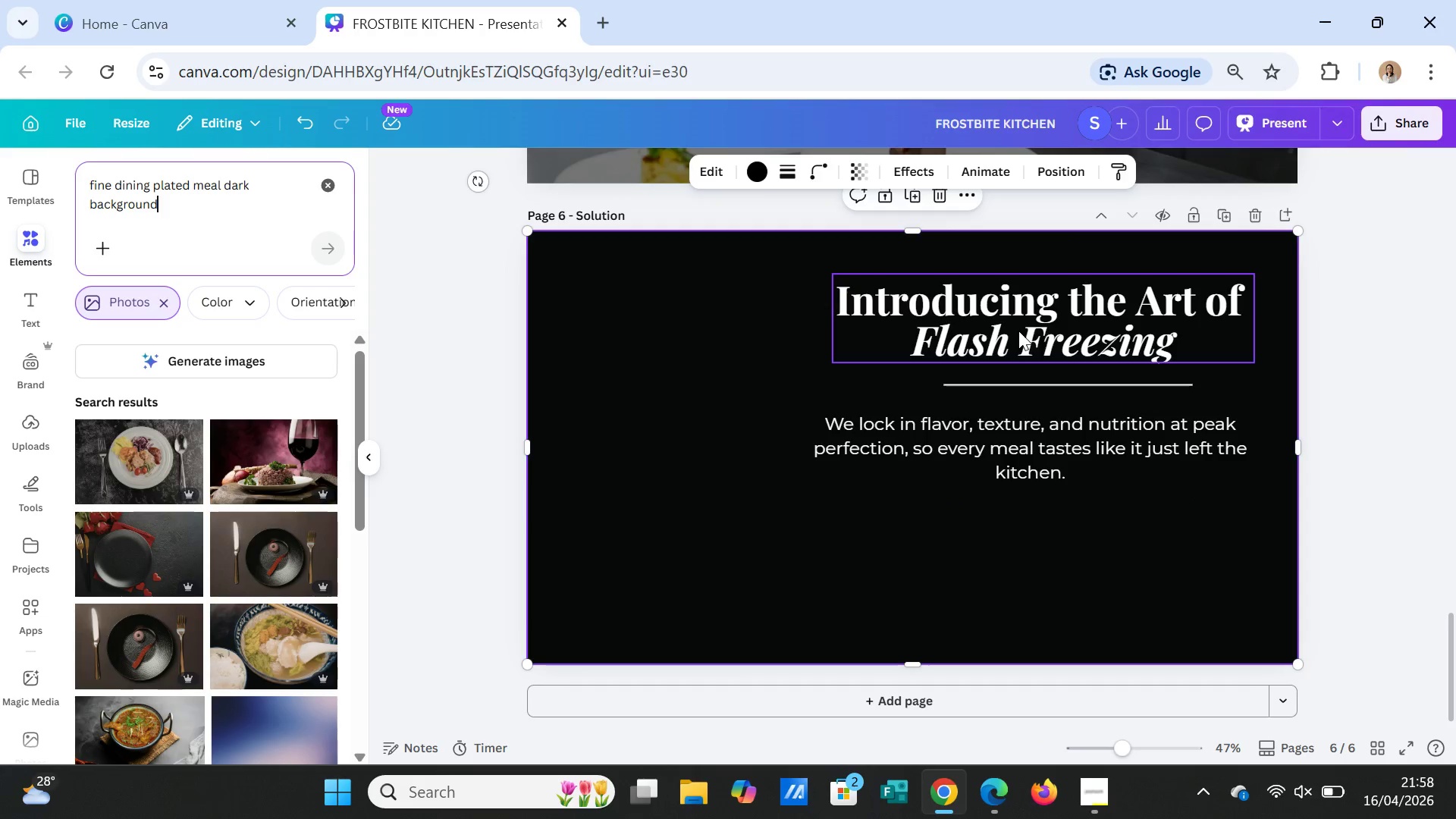 
double_click([1017, 330])
 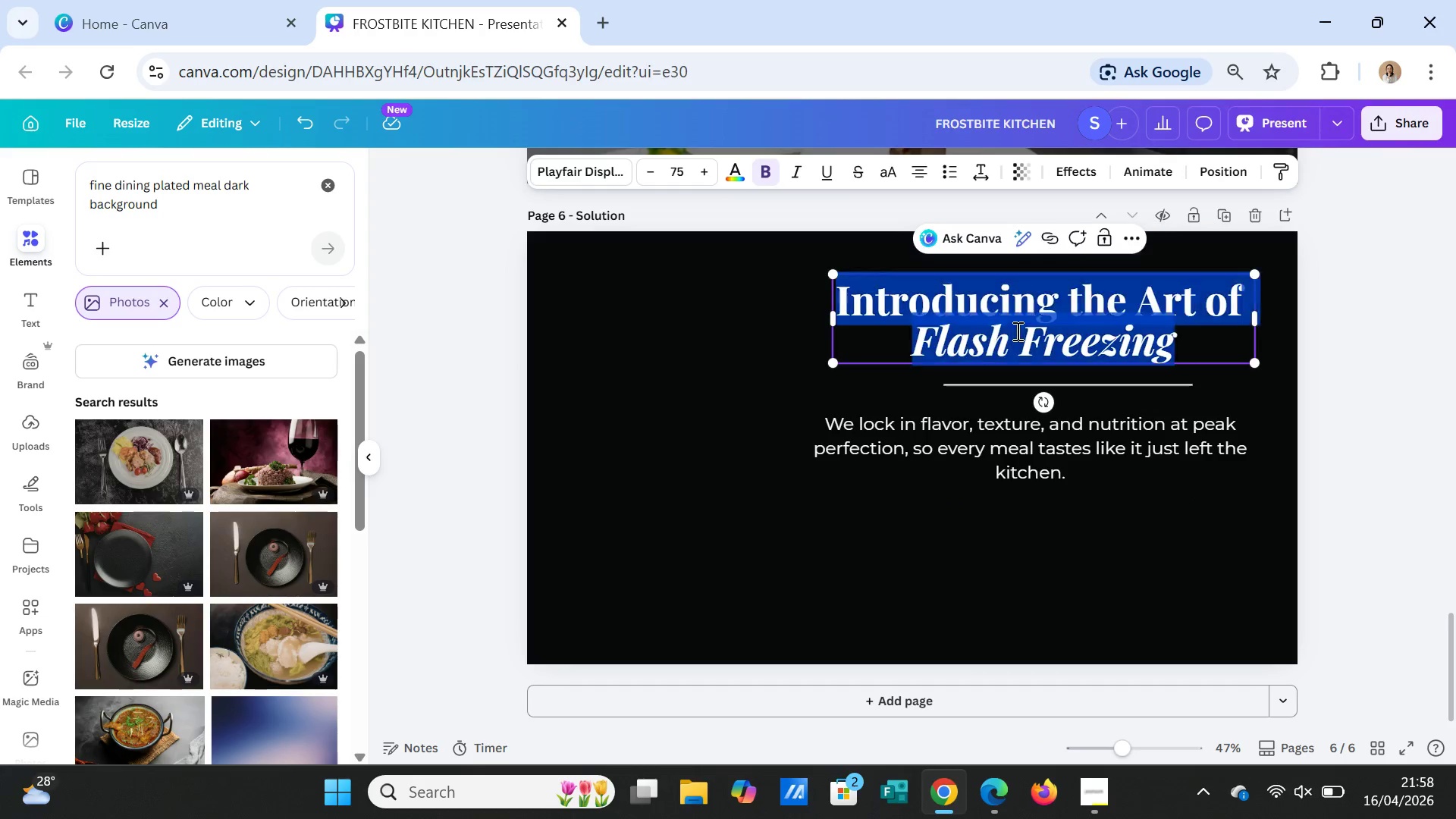 
triple_click([1016, 331])
 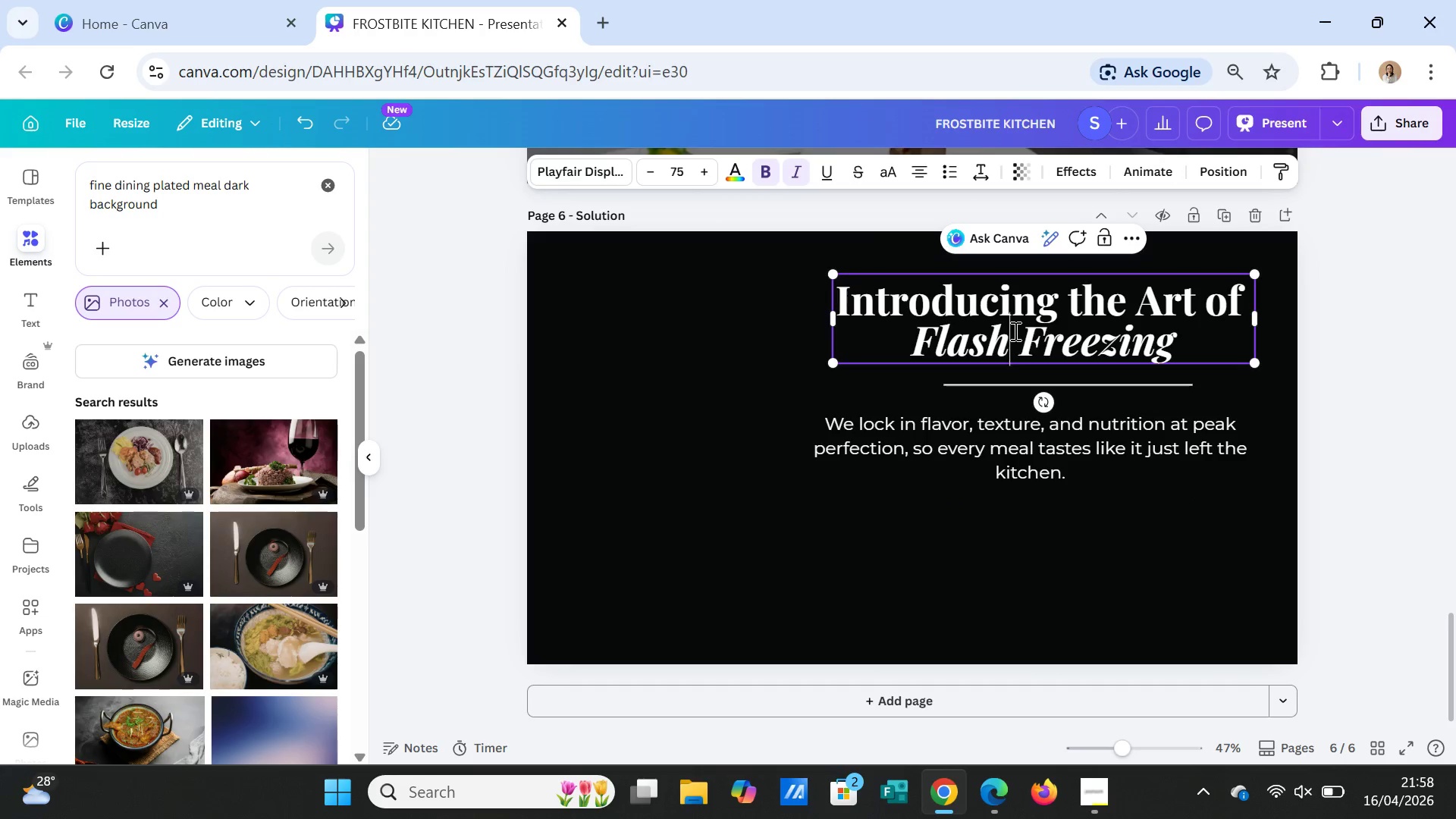 
double_click([1014, 331])
 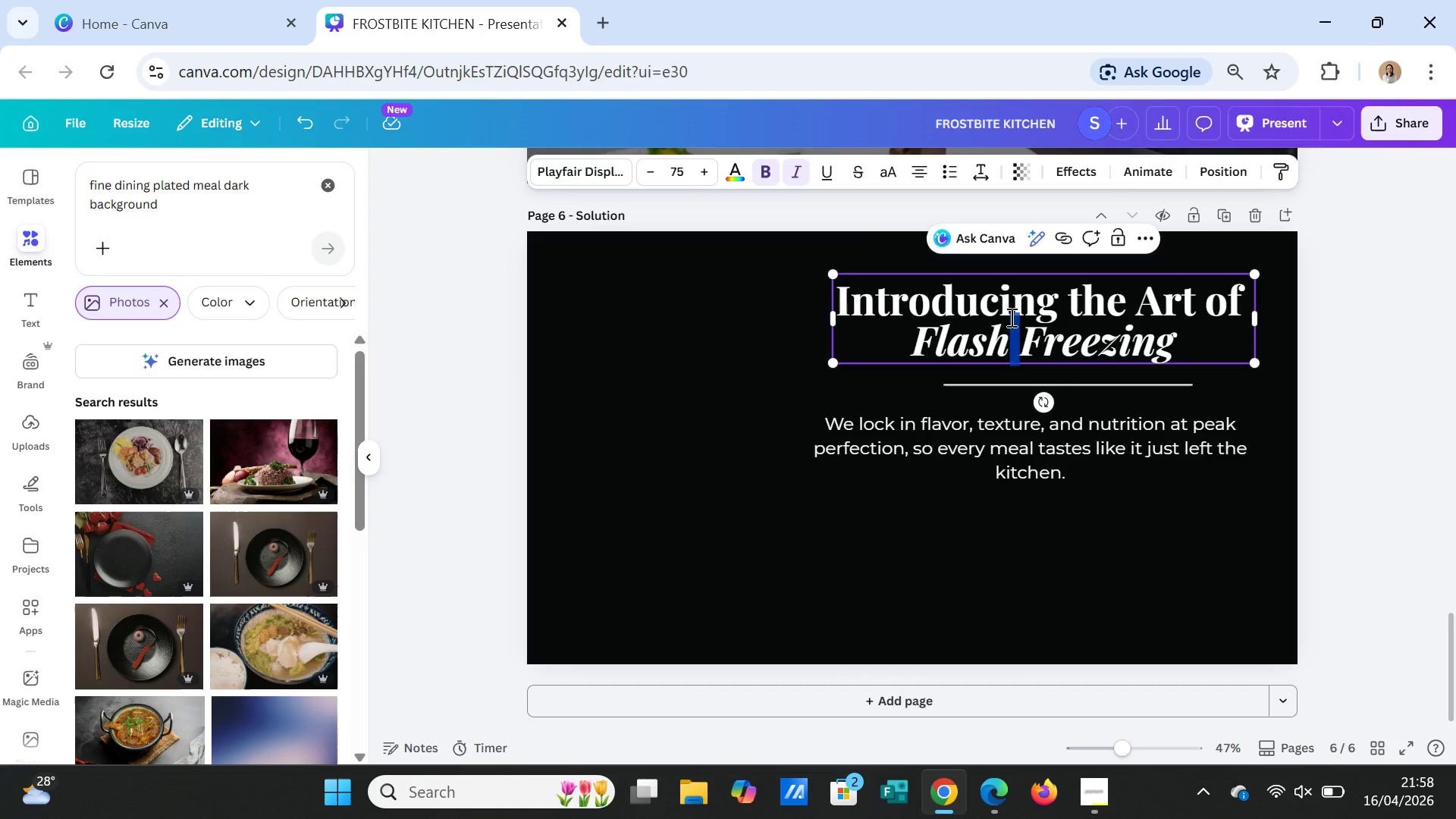 
triple_click([1010, 318])
 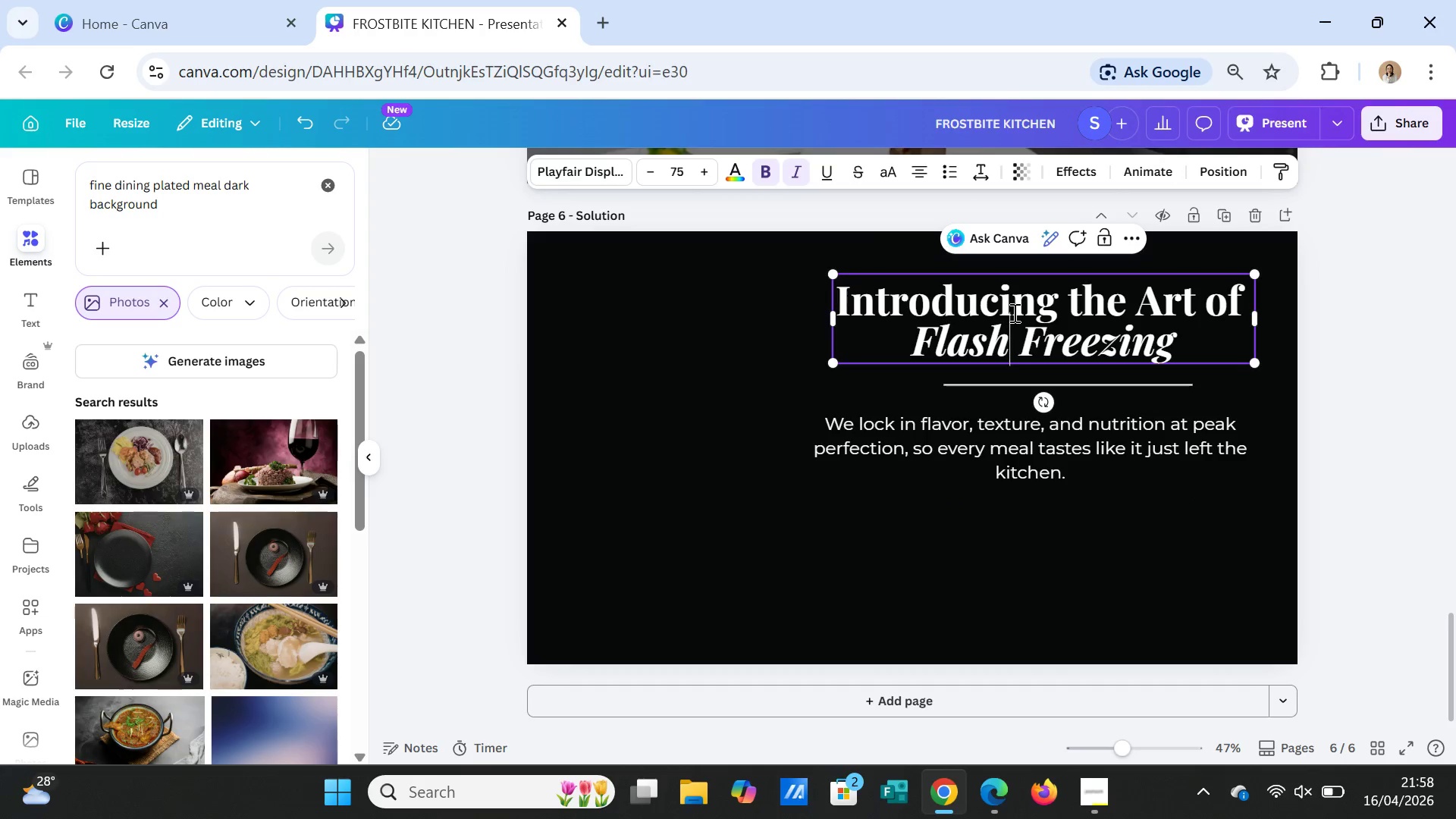 
triple_click([1013, 312])
 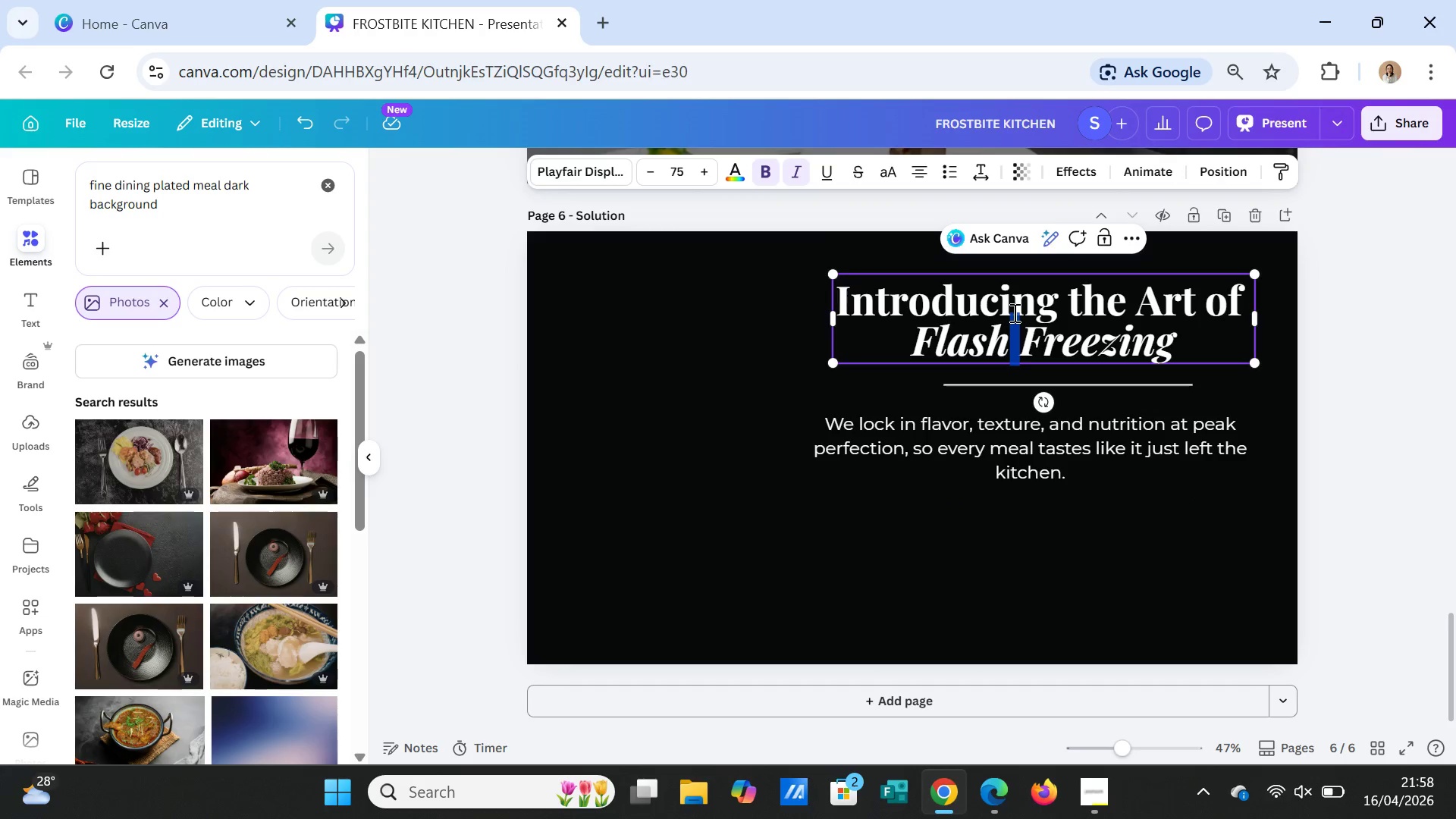 
triple_click([1013, 312])
 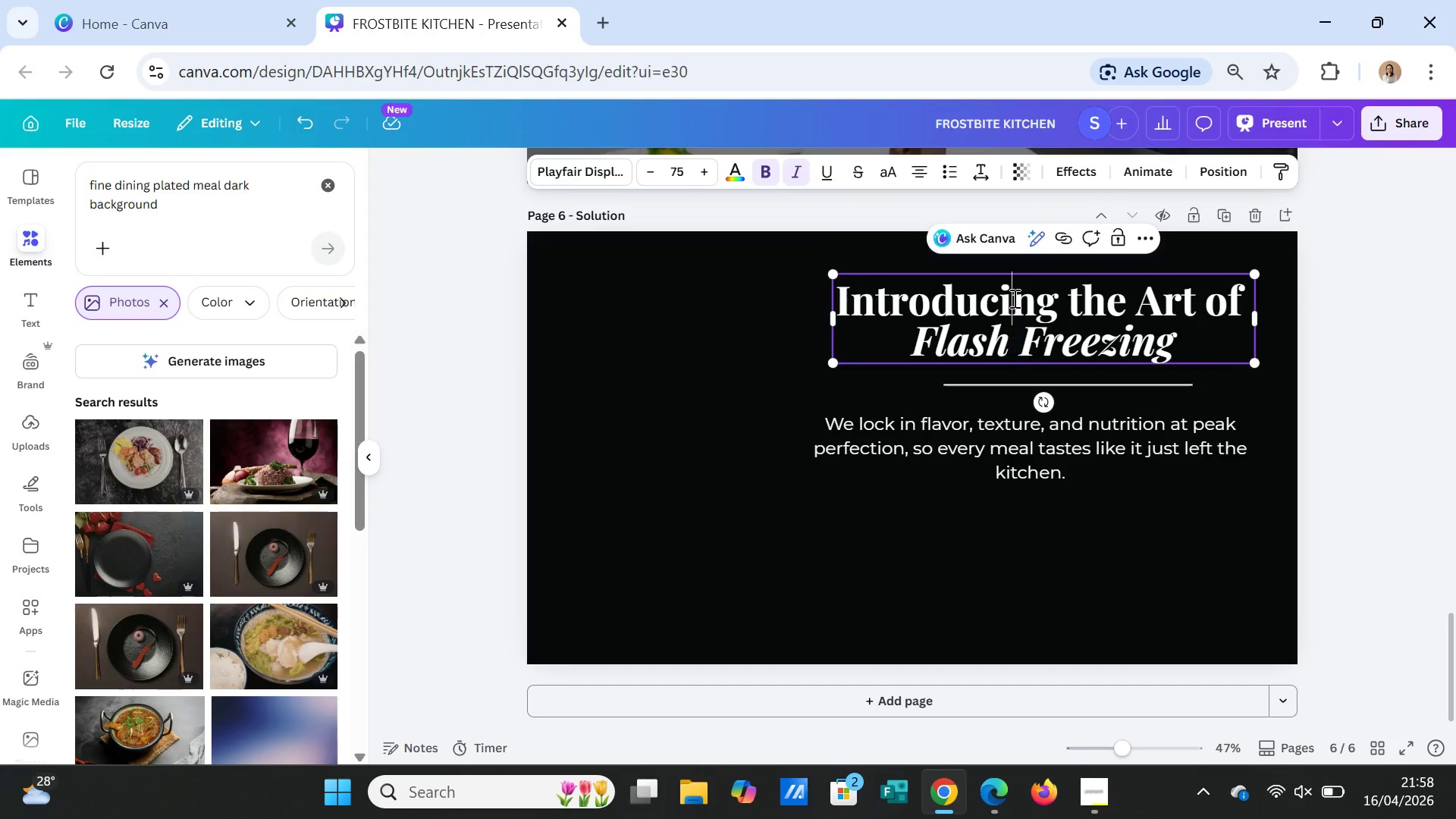 
triple_click([1013, 298])
 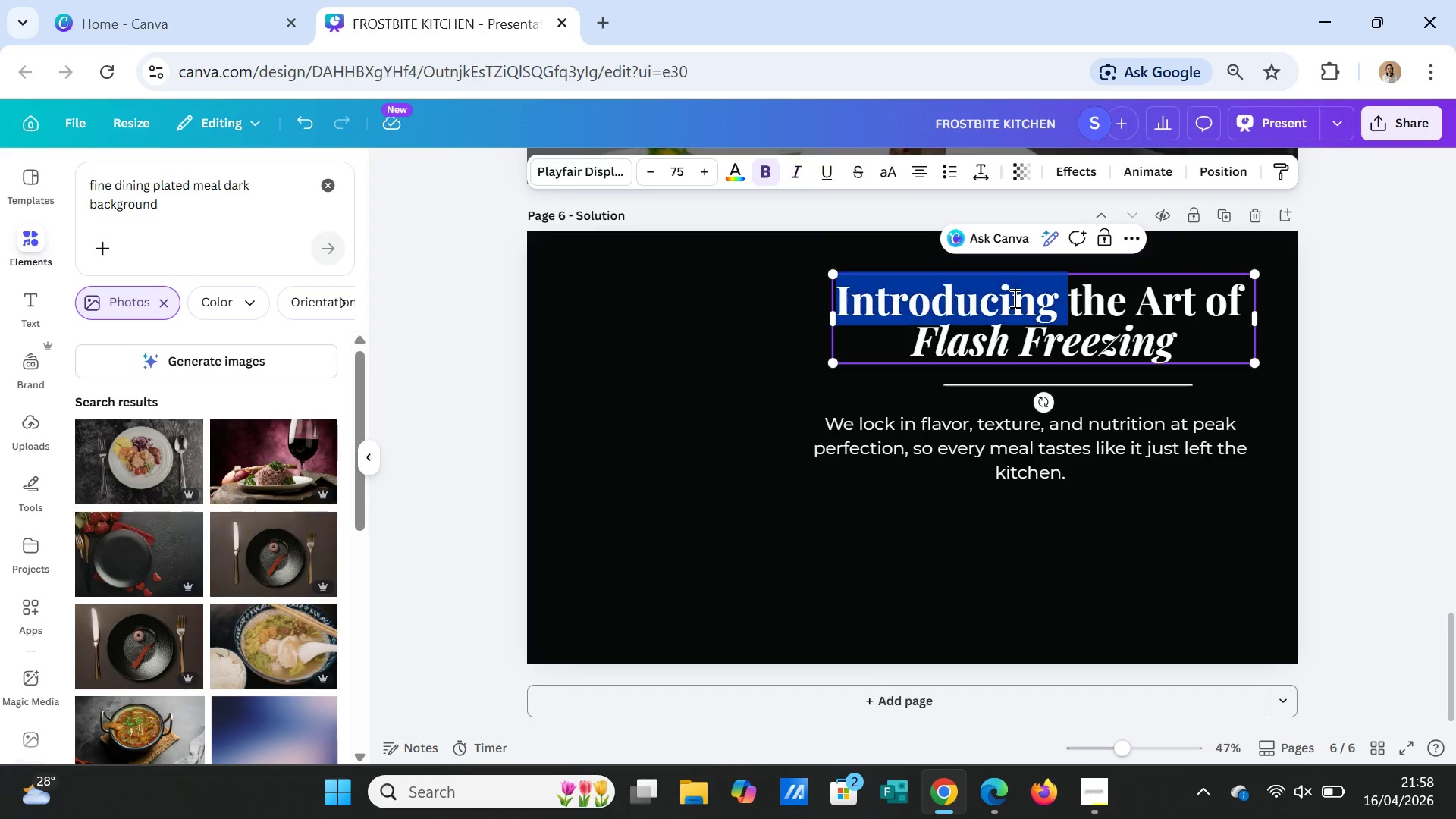 
triple_click([1013, 298])
 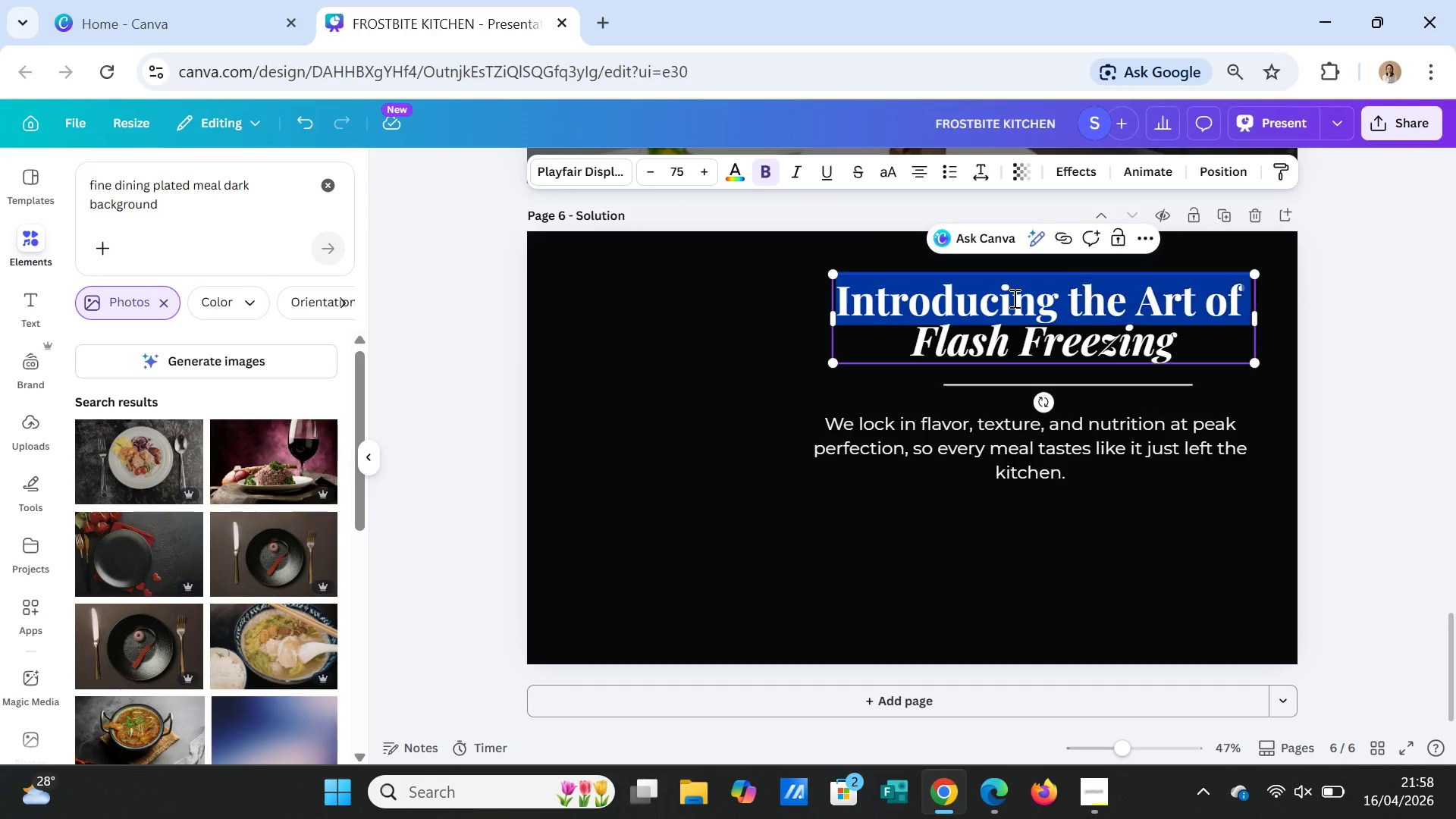 
triple_click([1013, 298])
 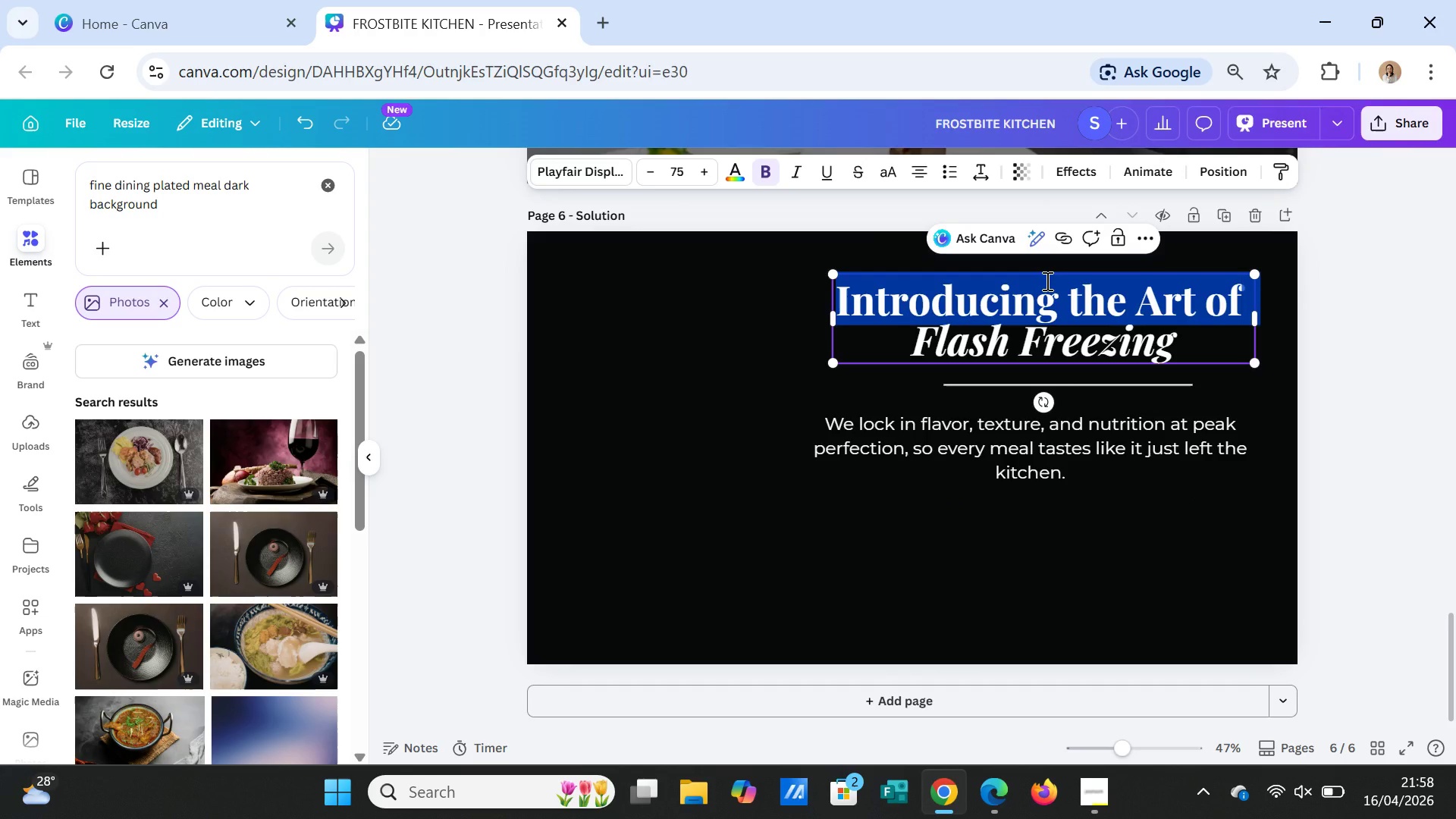 
key(Shift+ArrowDown)
 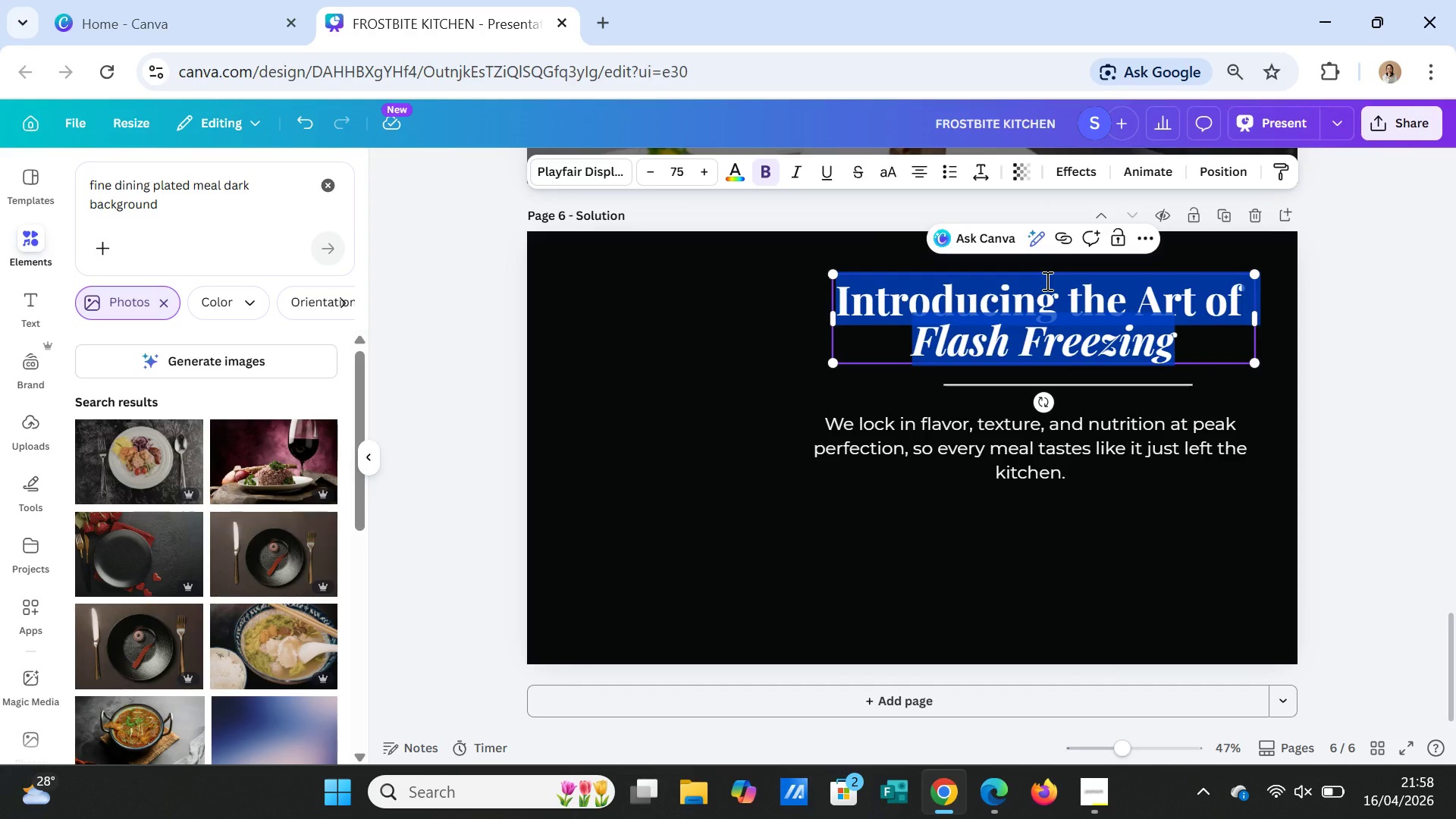 
wait(6.16)
 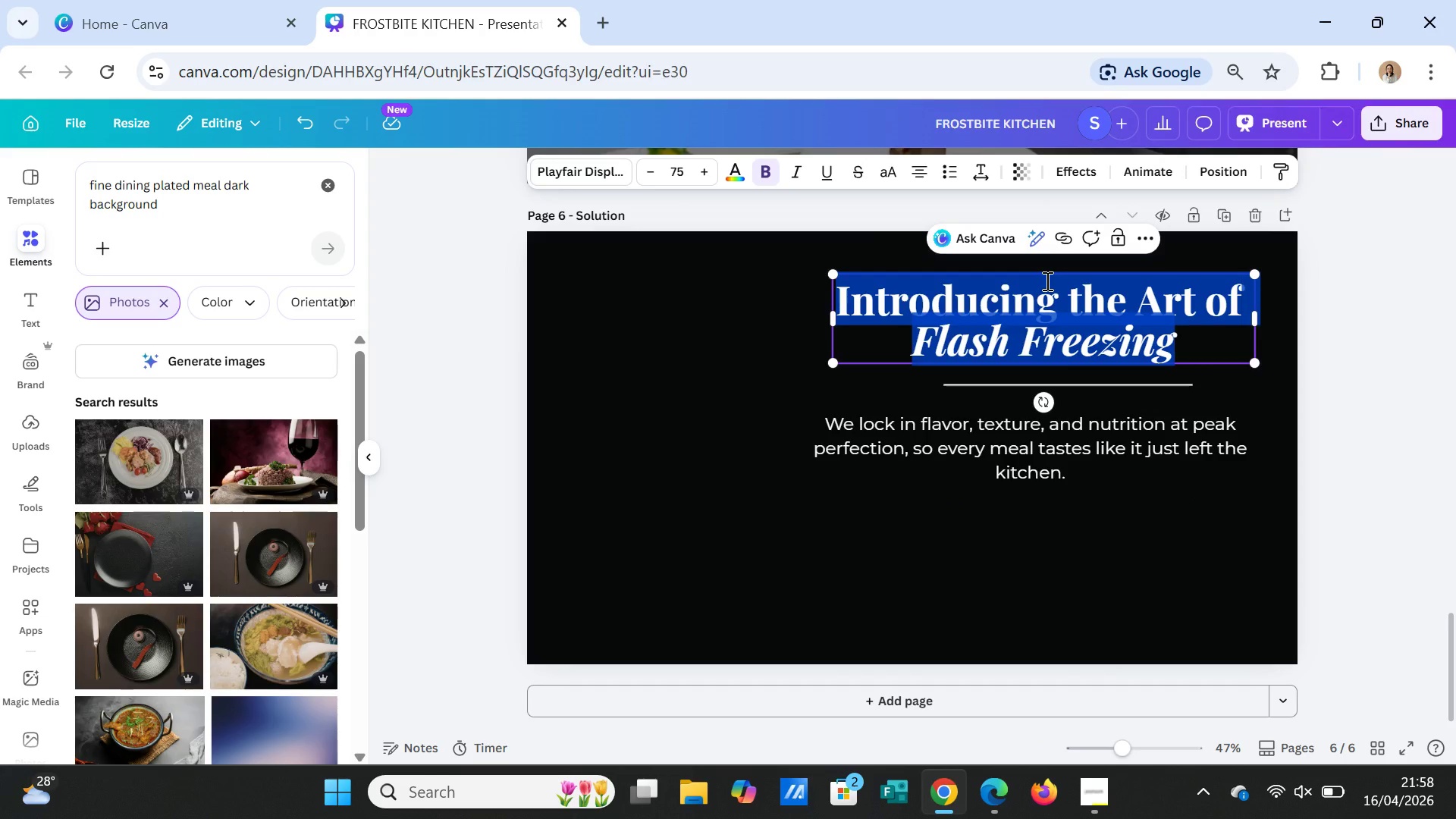 
type(Signature Chef )
 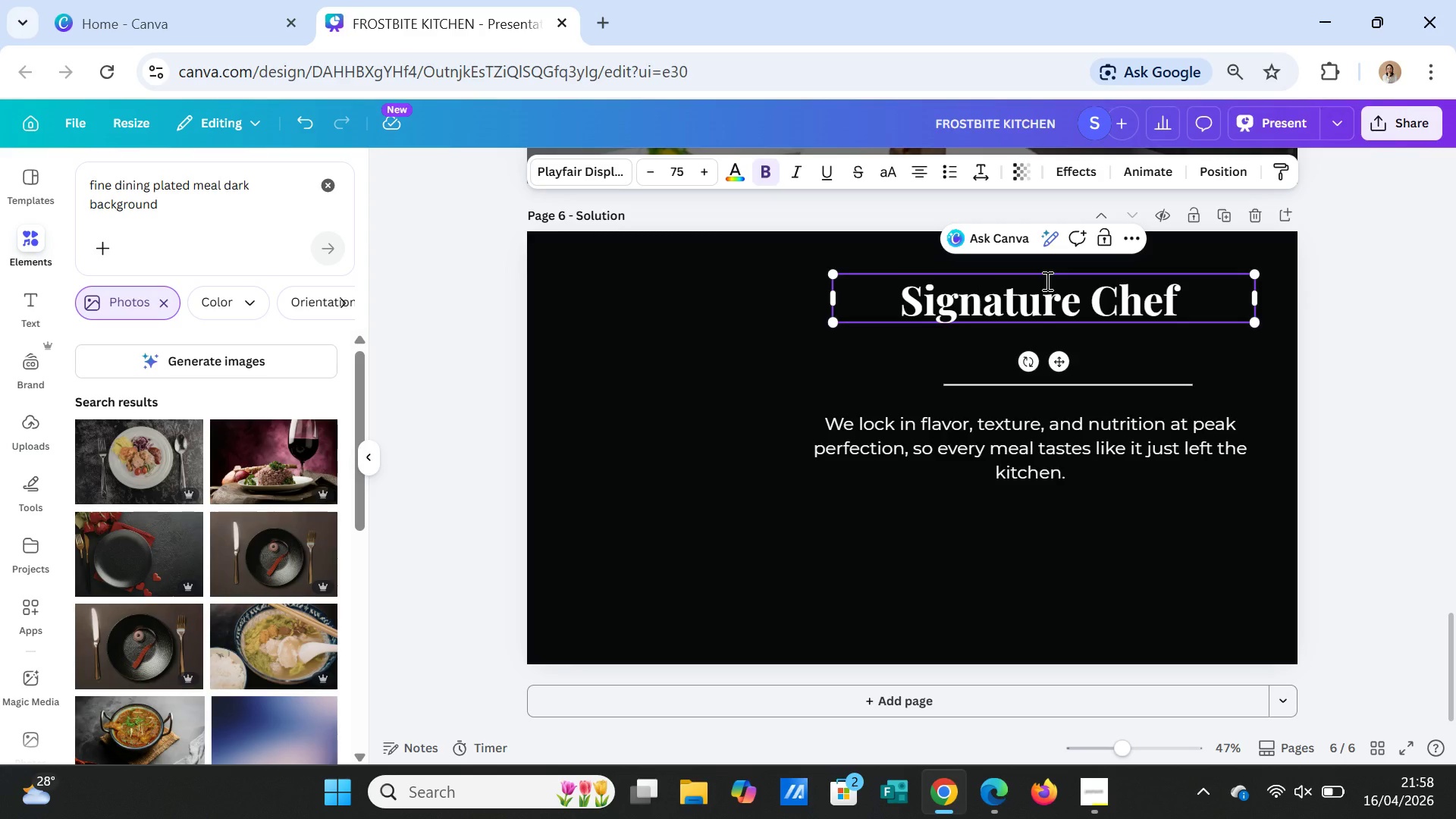 
type(Crafted Meals)
 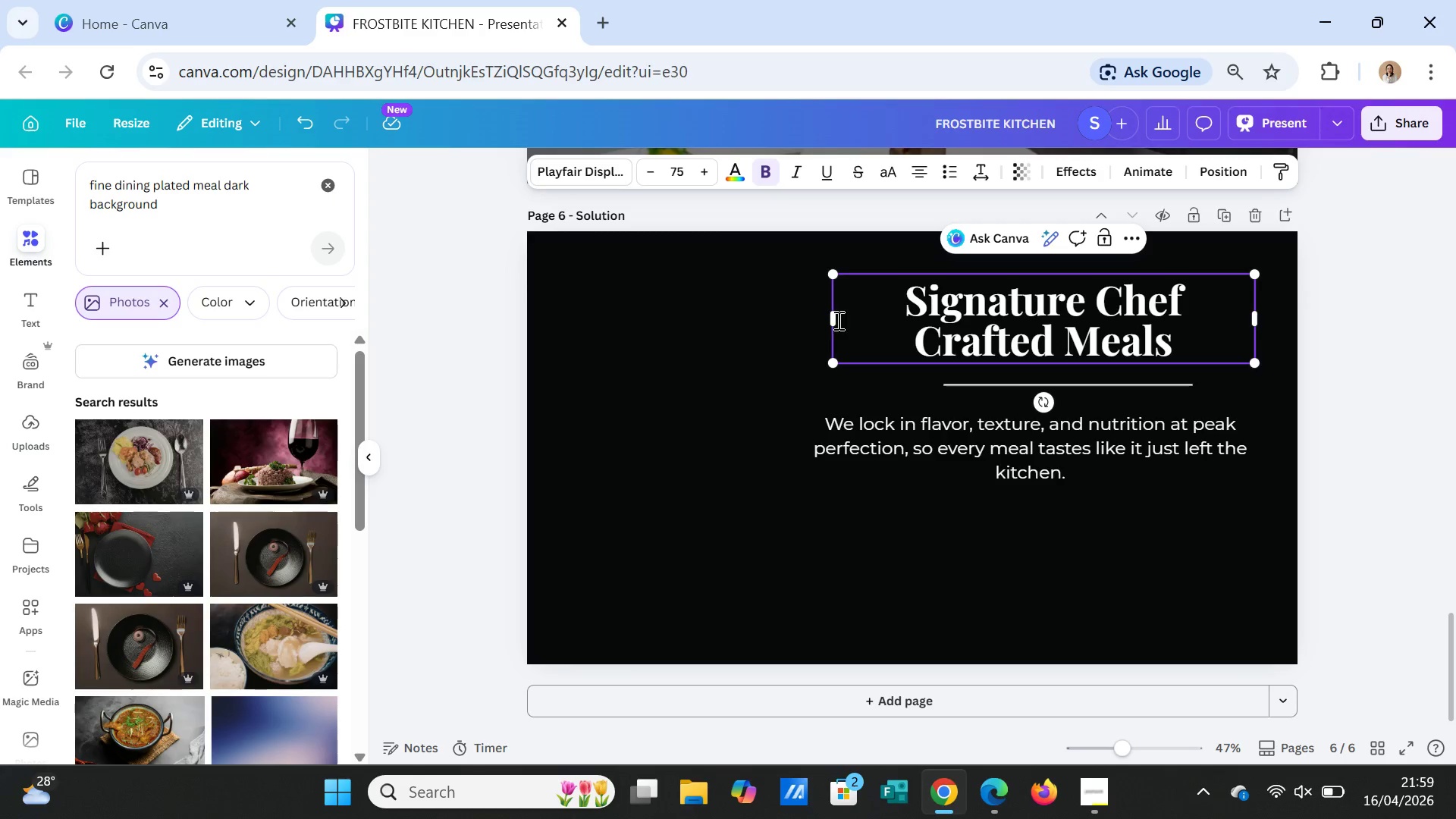 
left_click_drag(start_coordinate=[826, 319], to_coordinate=[634, 314])
 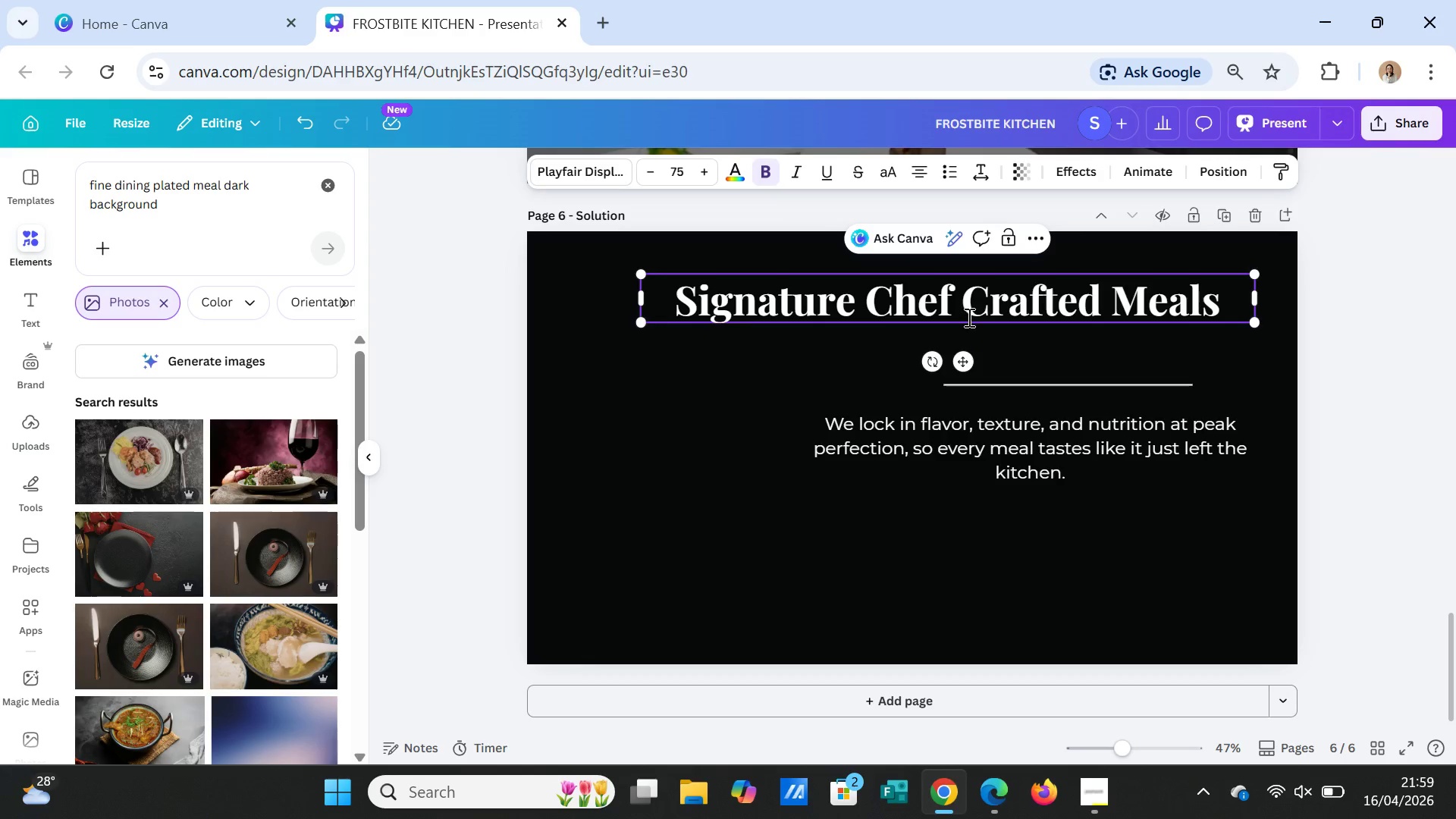 
left_click_drag(start_coordinate=[968, 315], to_coordinate=[950, 317])
 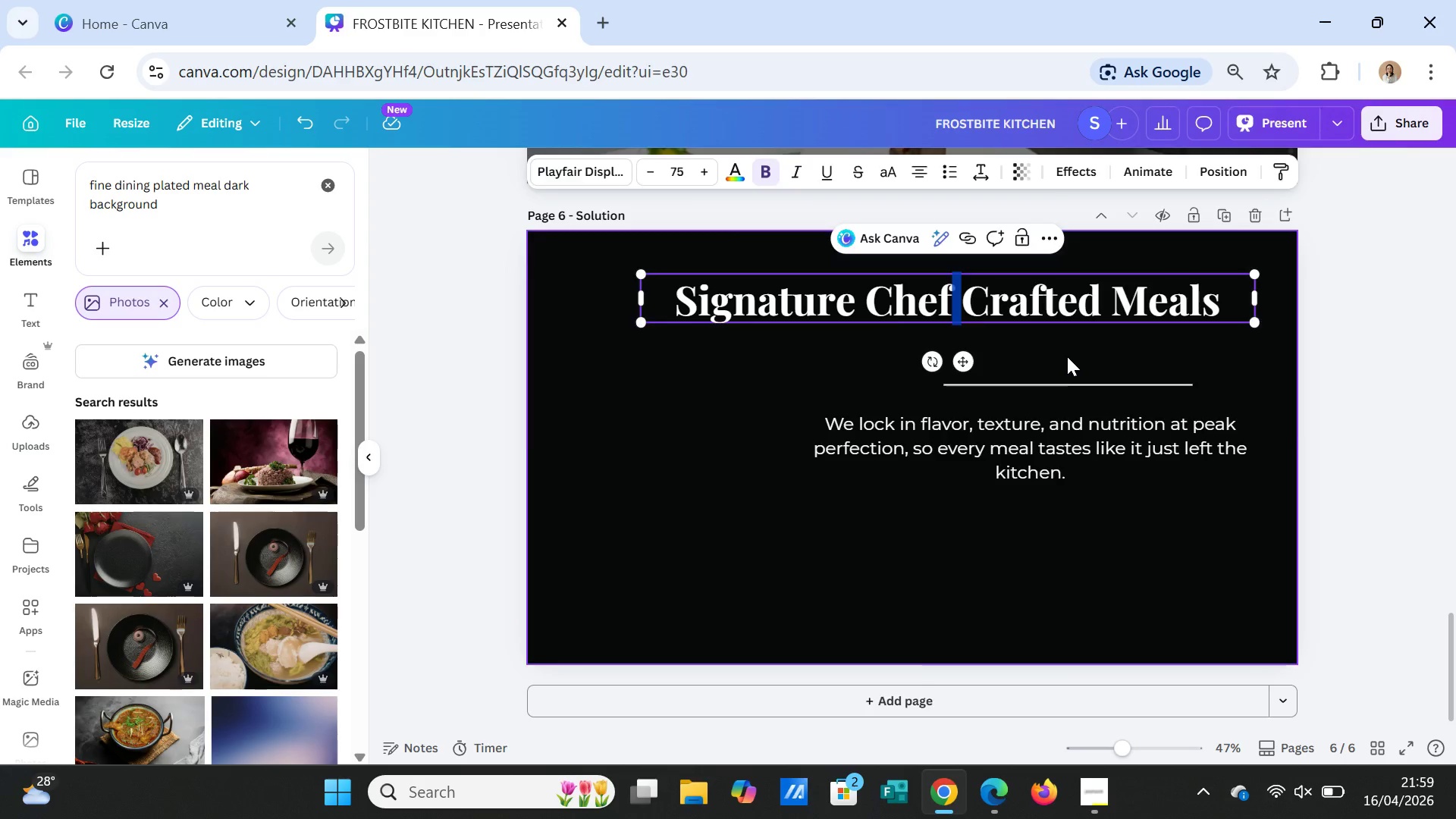 
left_click([1067, 356])
 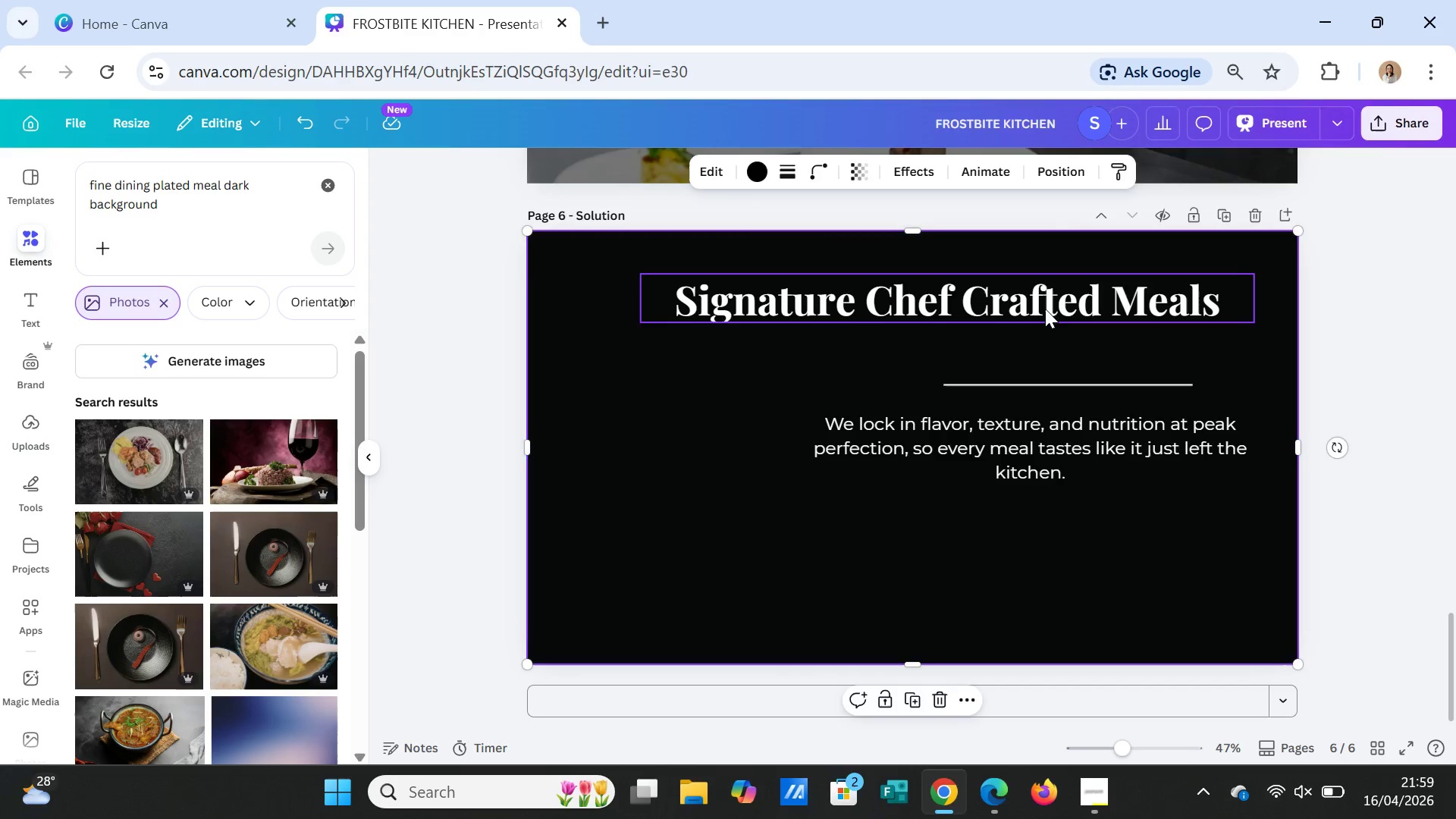 
left_click_drag(start_coordinate=[1045, 309], to_coordinate=[1026, 309])
 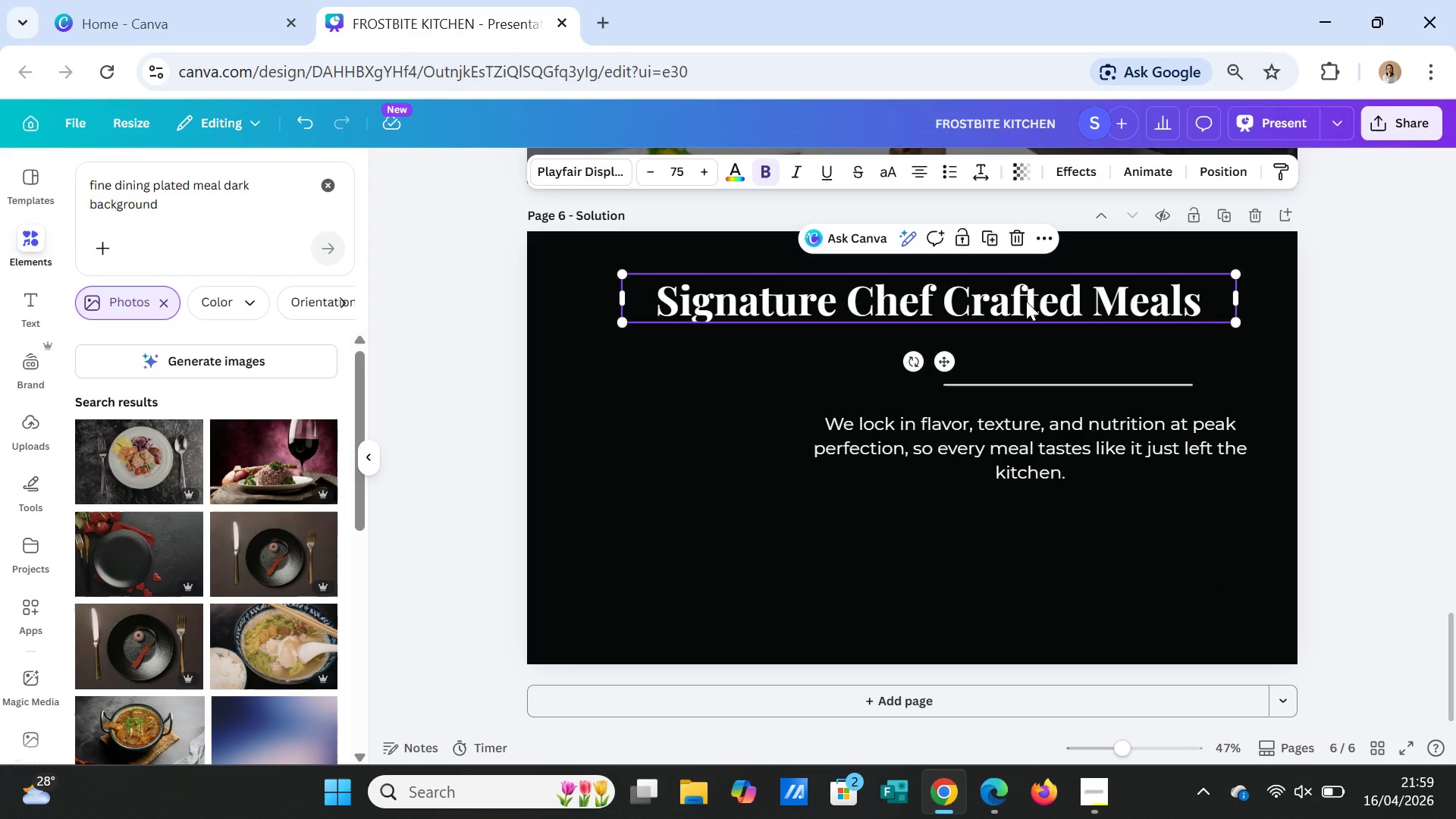 
double_click([1025, 301])
 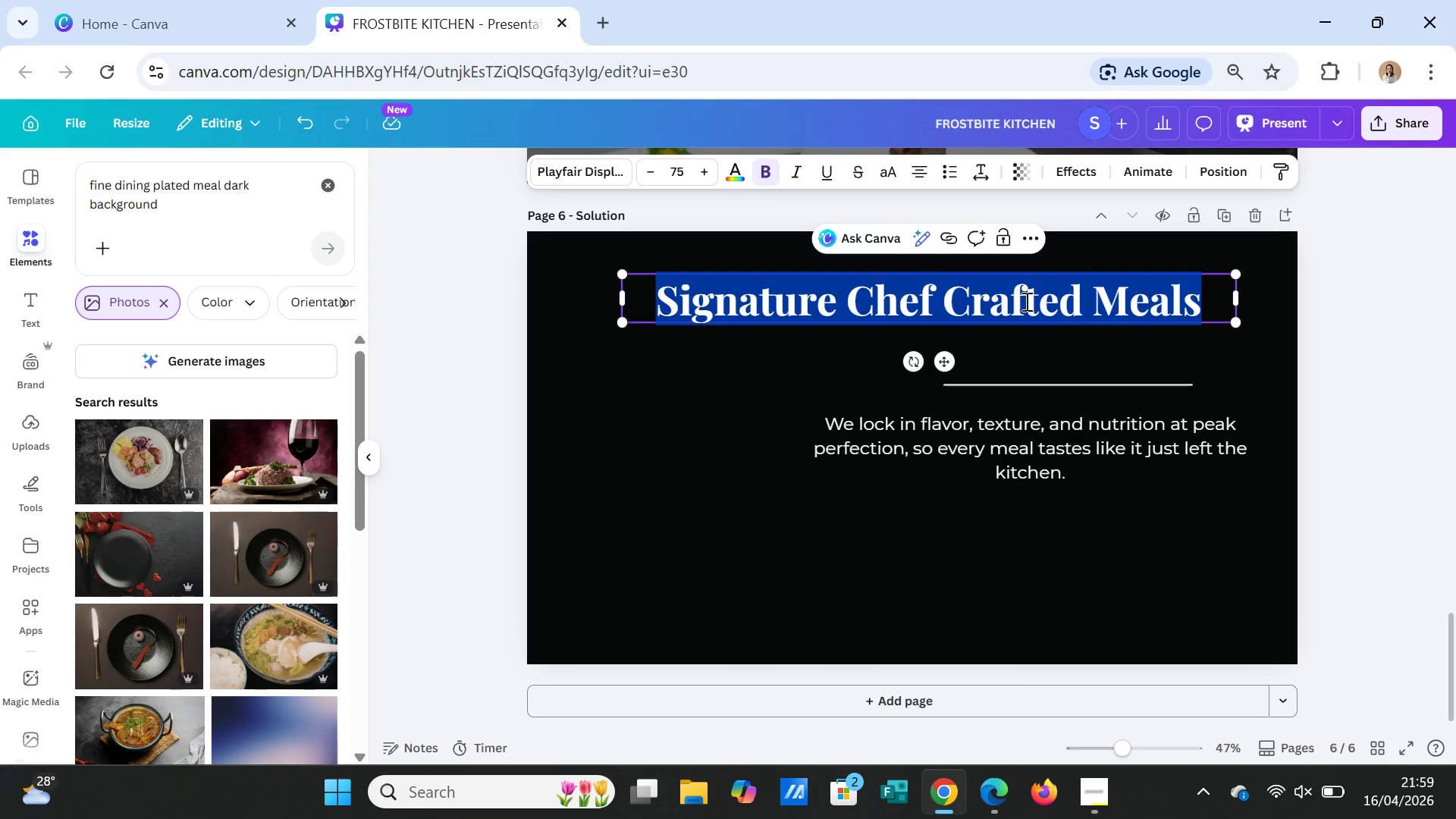 
triple_click([1025, 301])
 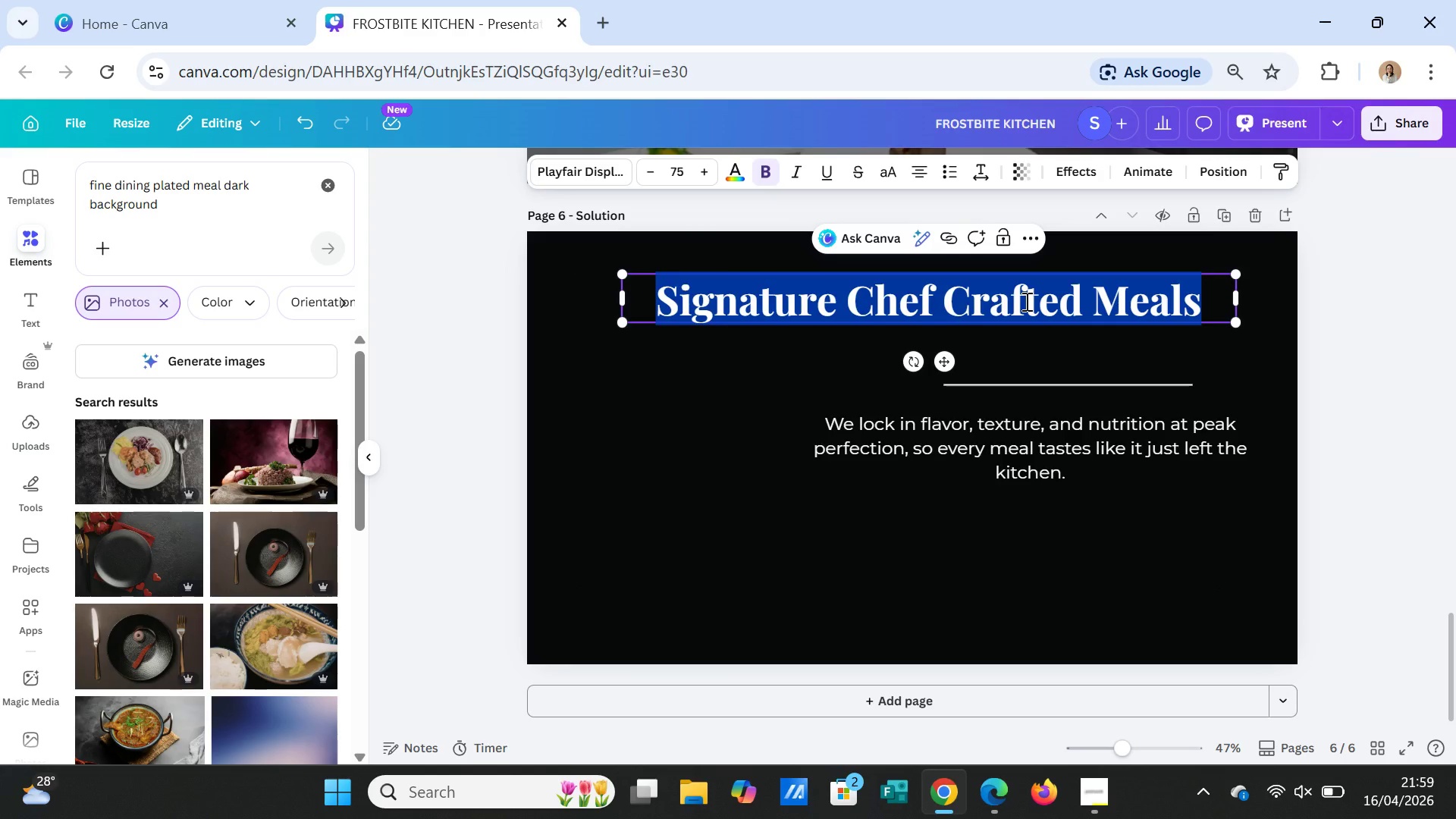 
left_click([1025, 301])
 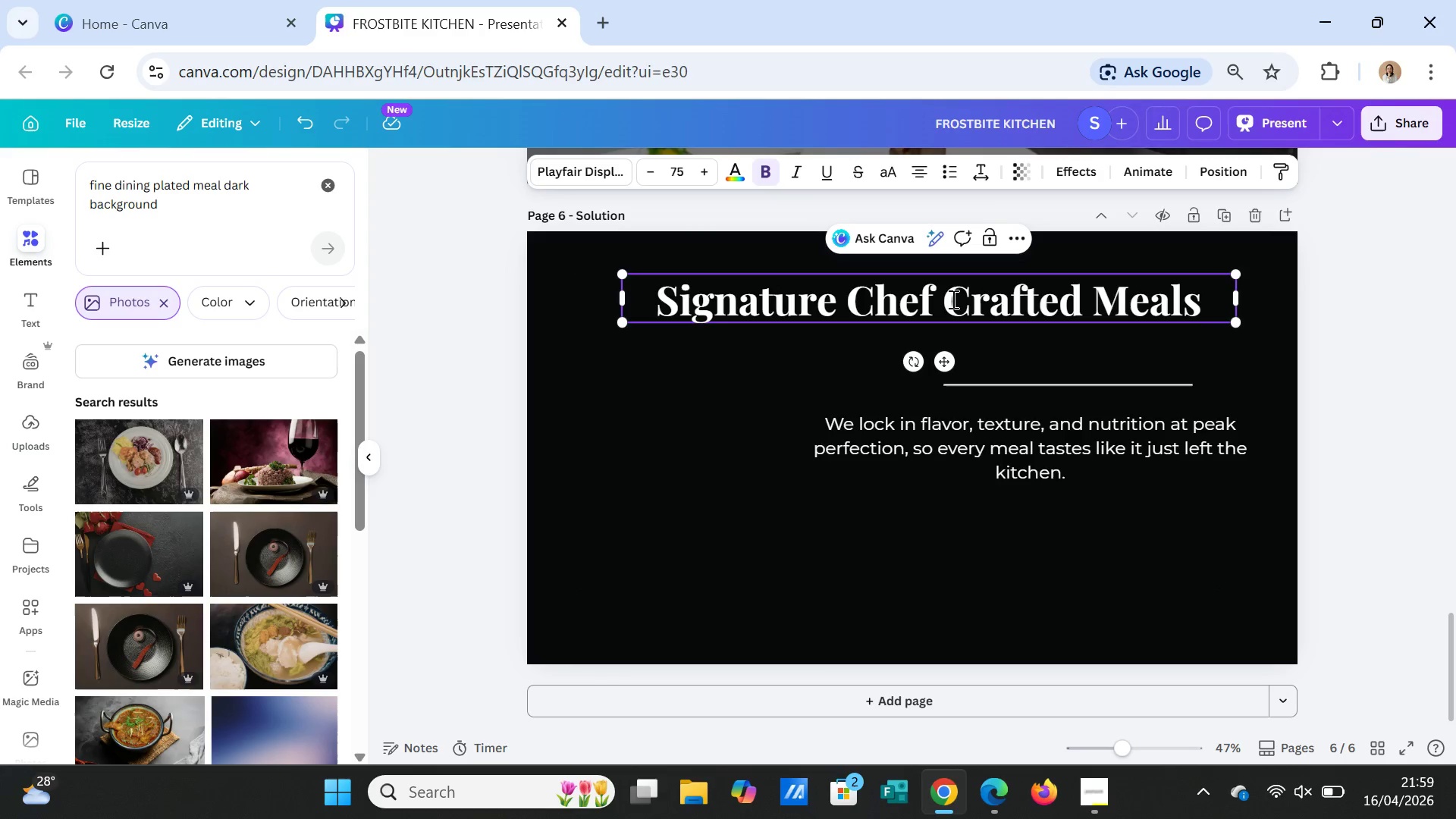 
left_click_drag(start_coordinate=[952, 299], to_coordinate=[1206, 296])
 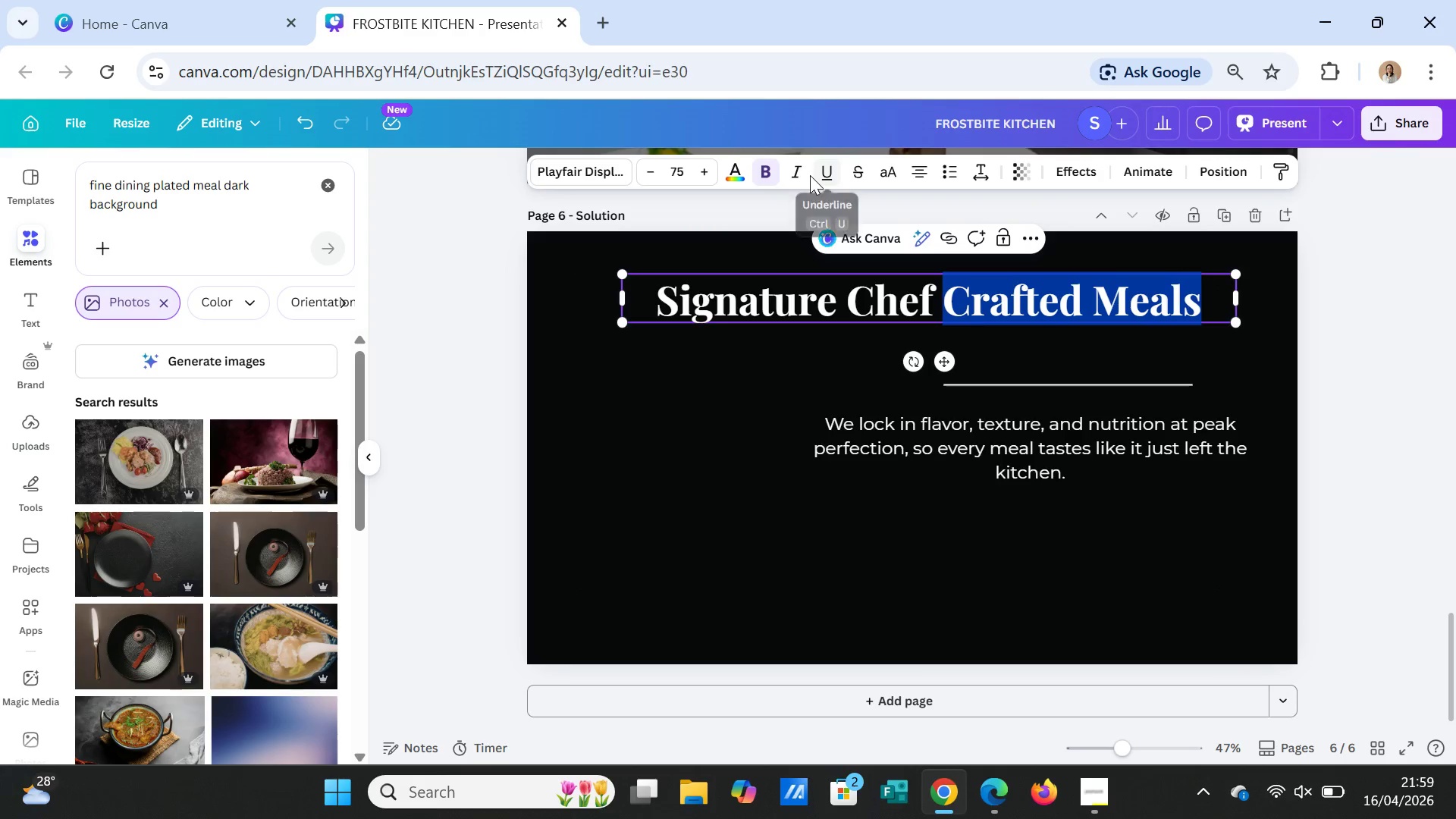 
left_click([796, 174])
 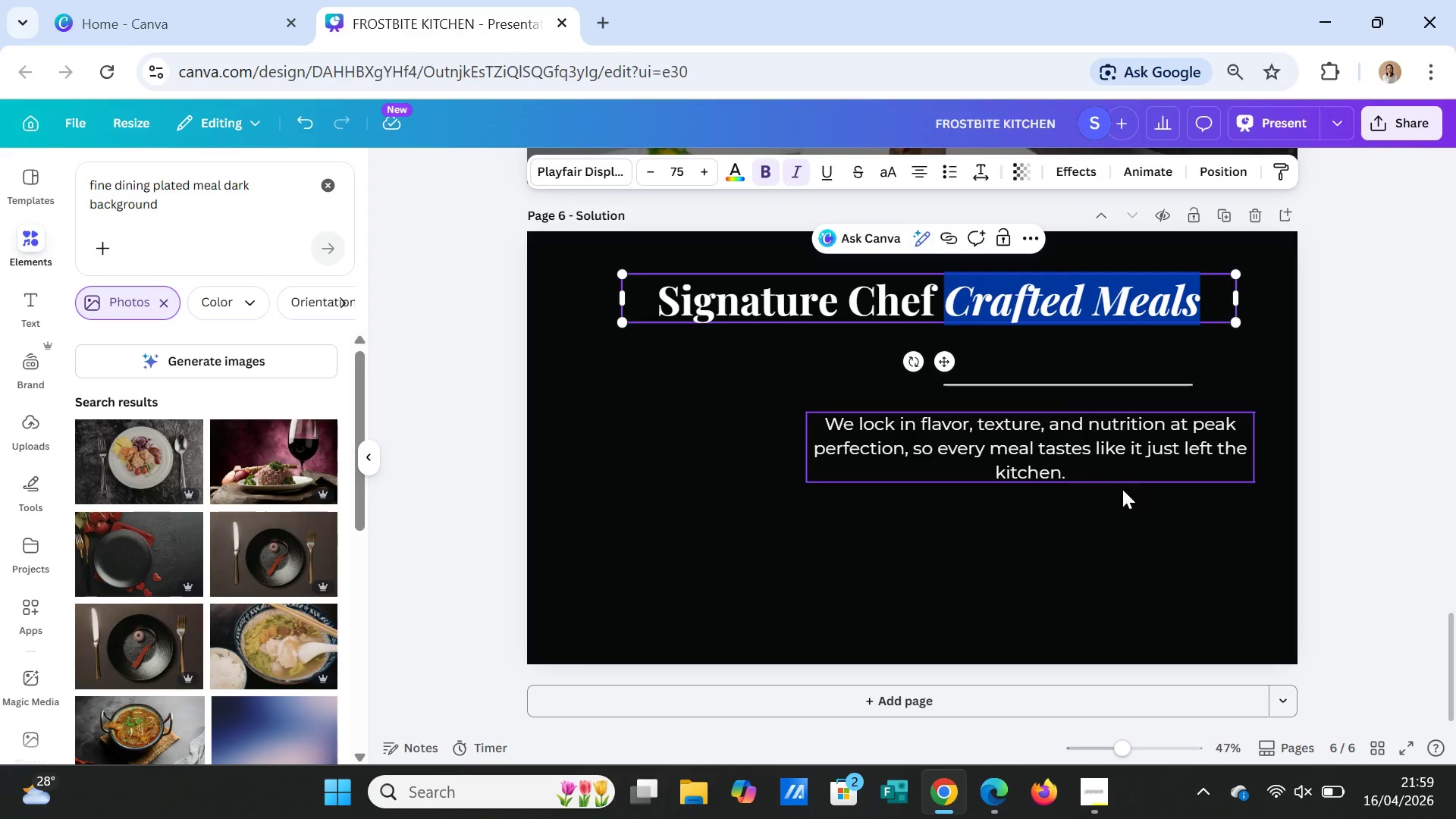 
left_click([1141, 504])
 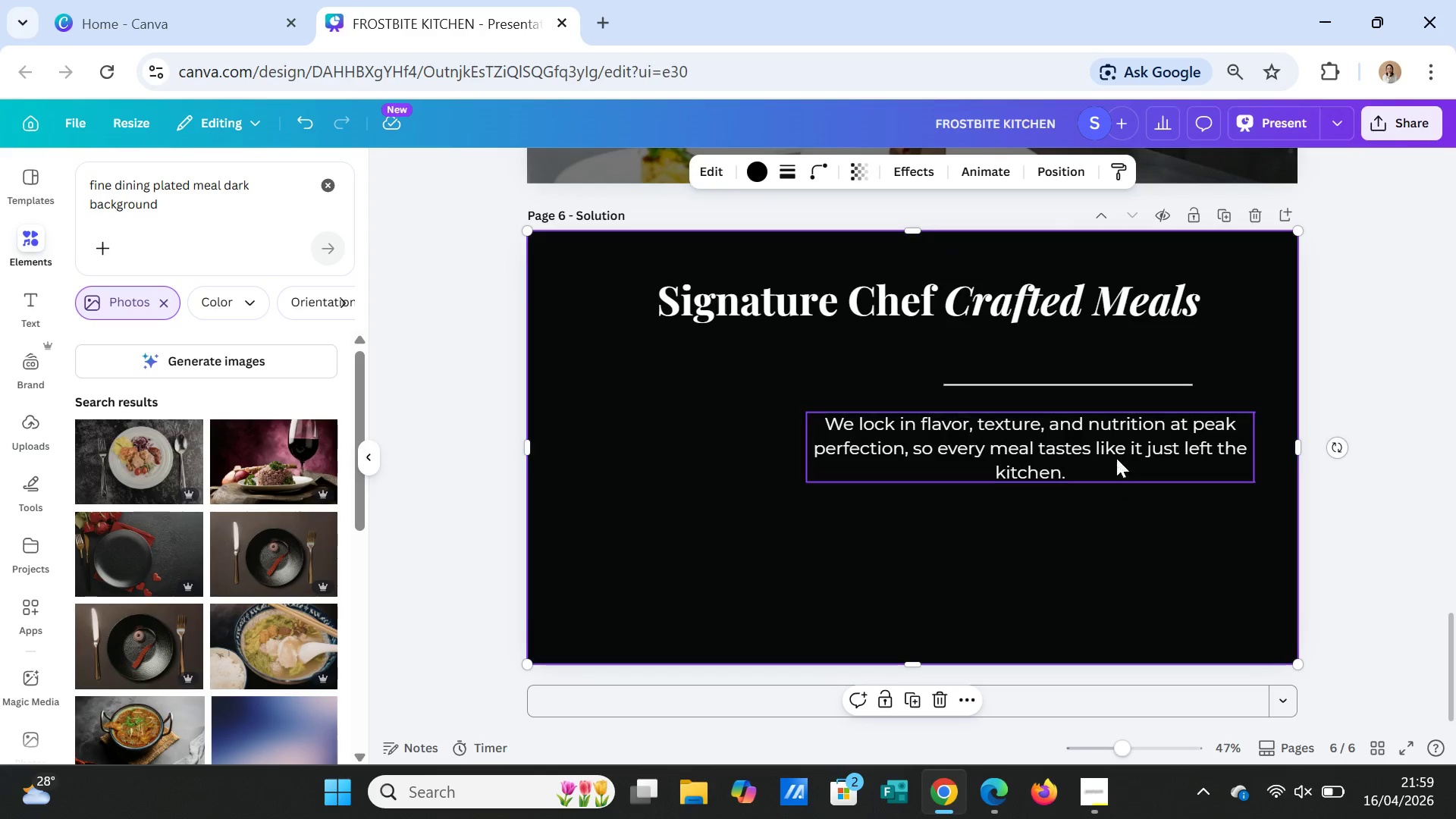 
left_click([1094, 389])
 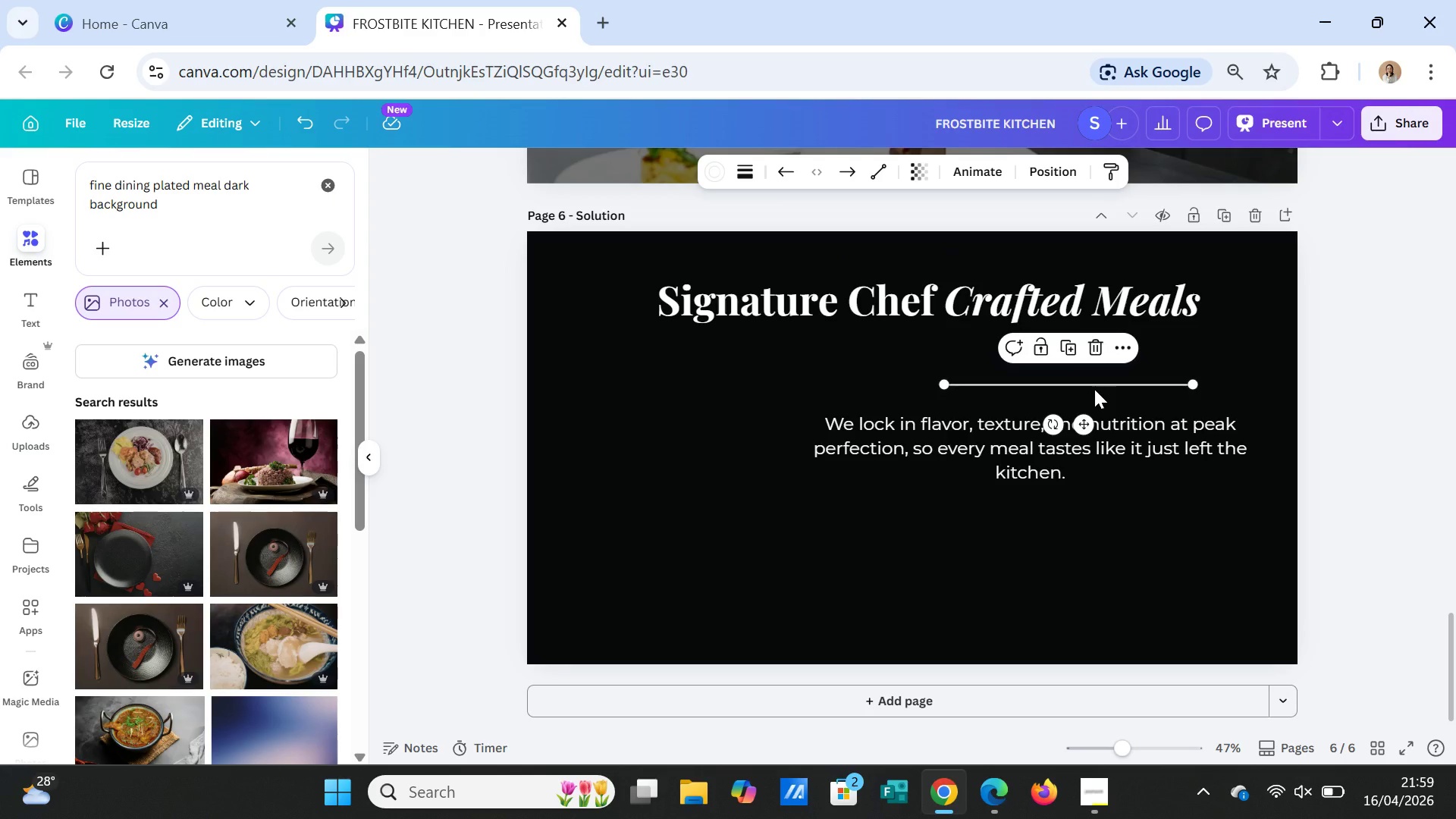 
left_click_drag(start_coordinate=[1094, 389], to_coordinate=[937, 350])
 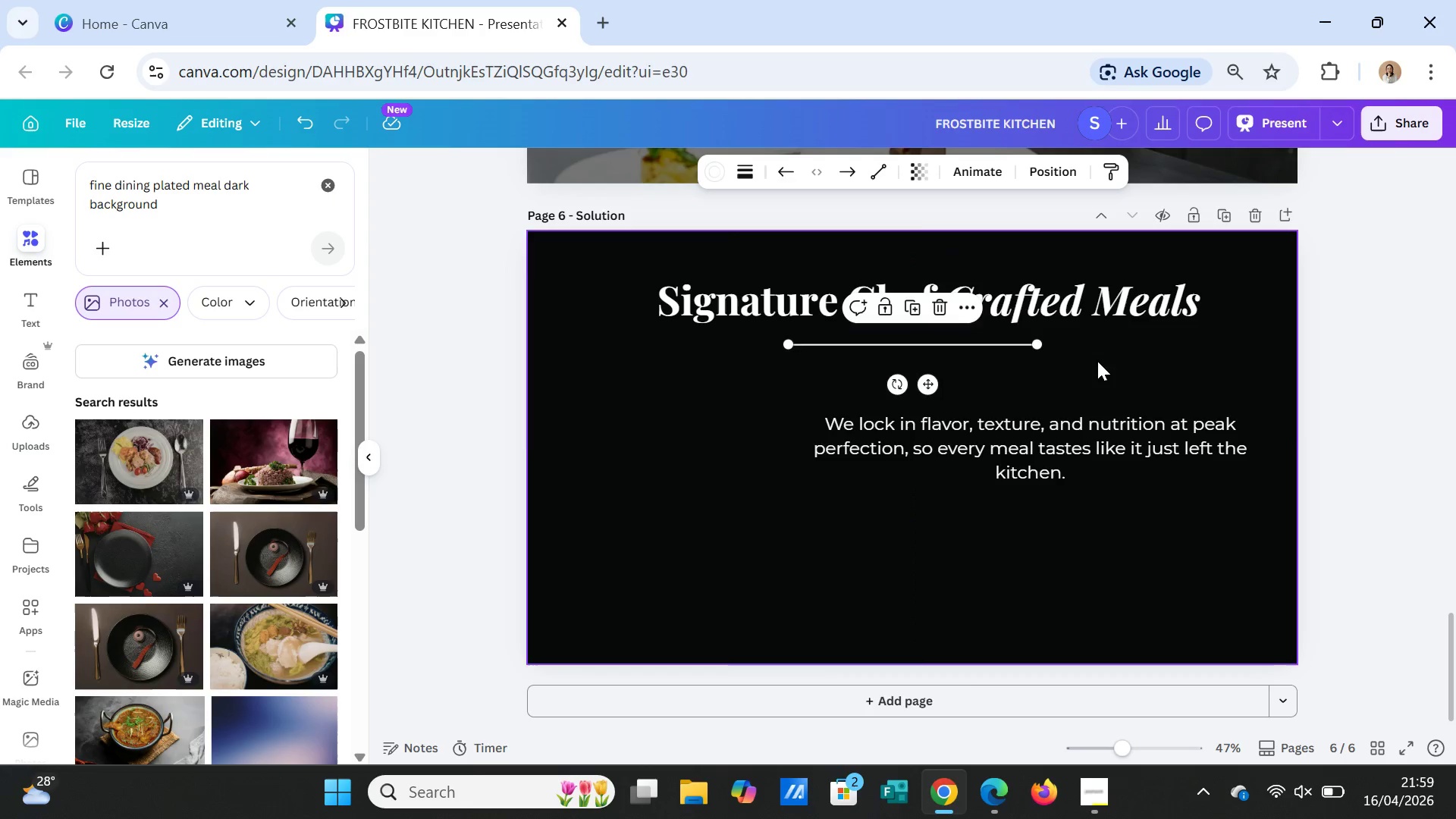 
left_click([1097, 361])
 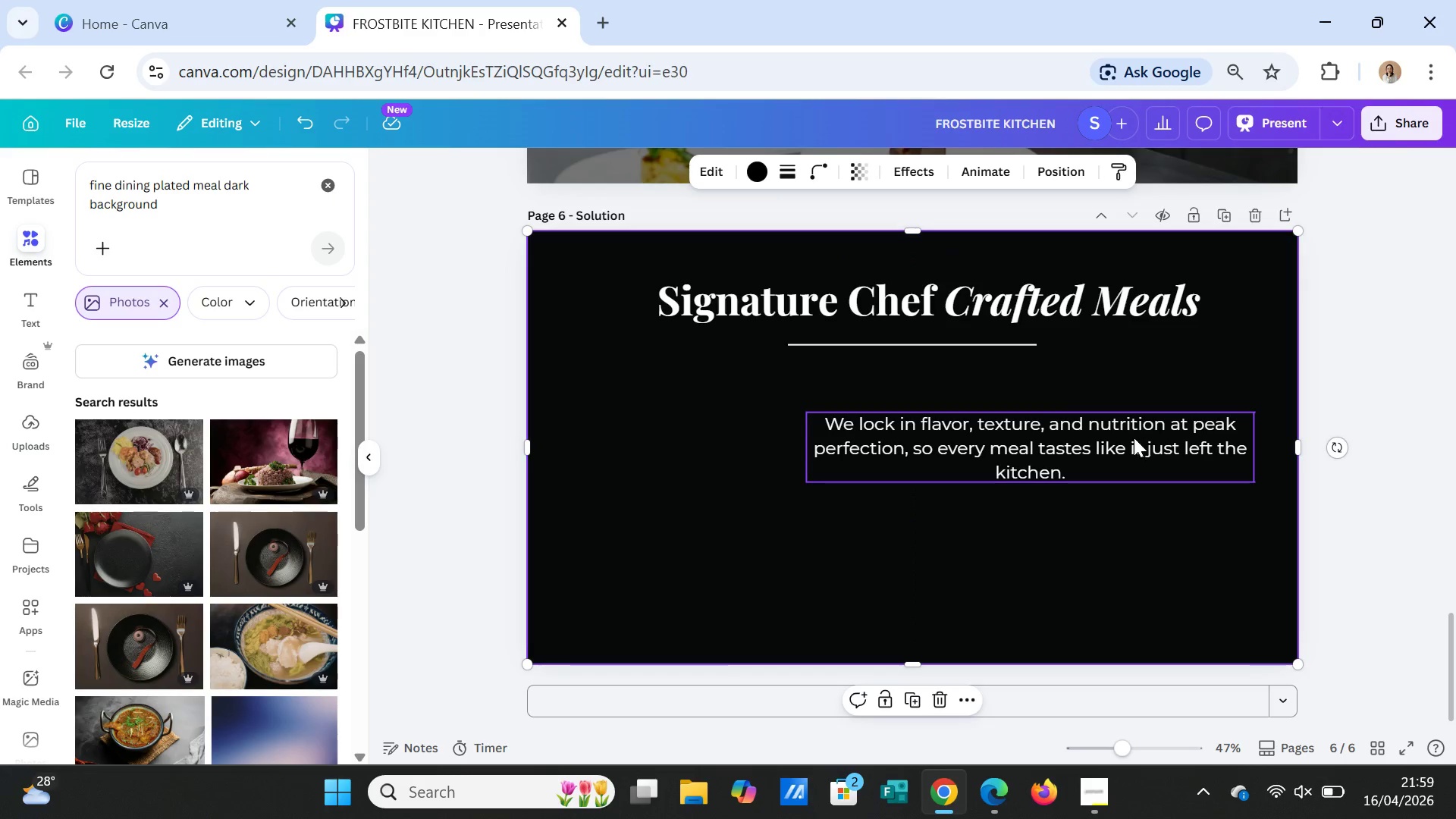 
left_click([1134, 439])
 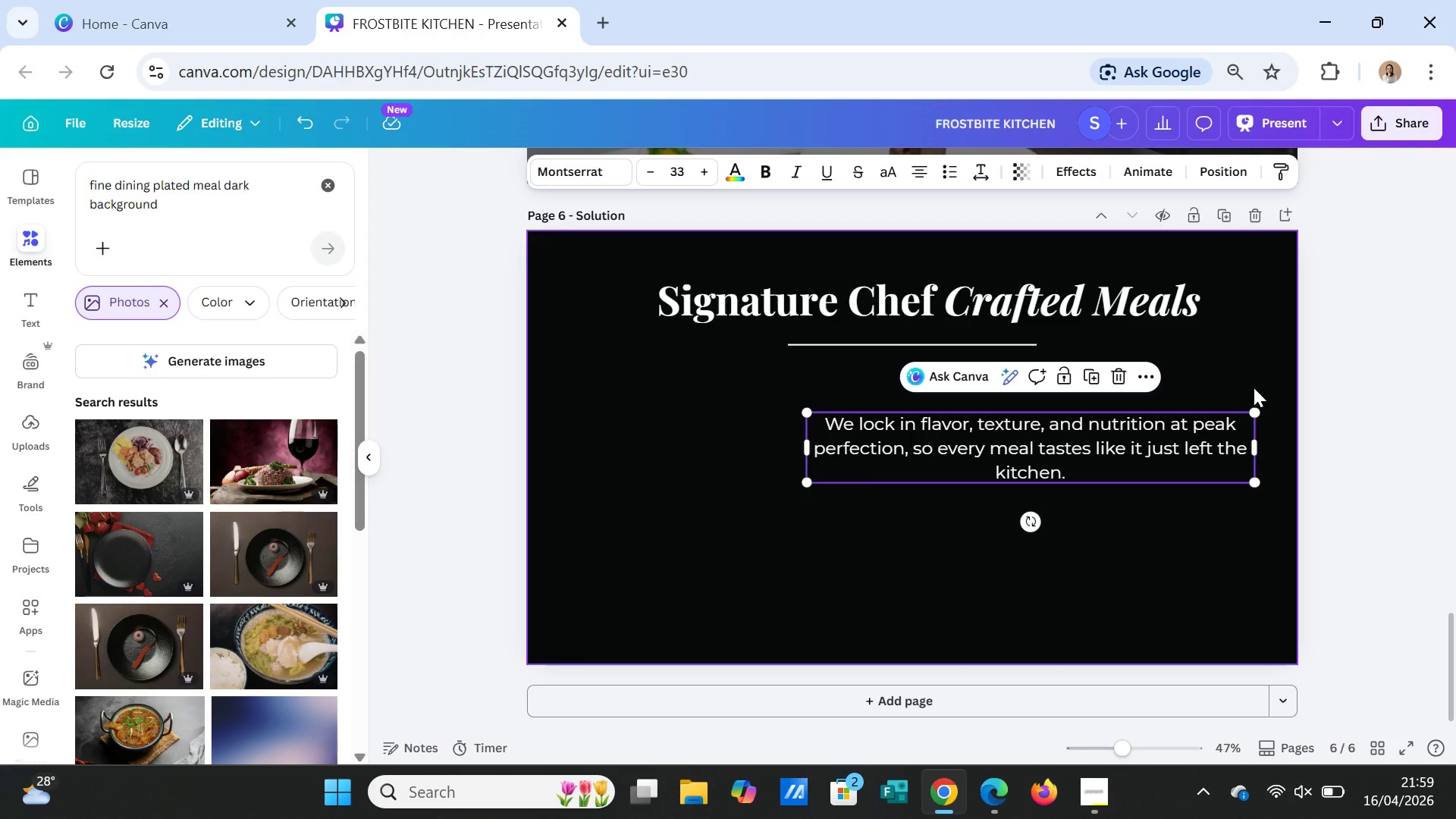 
wait(5.48)
 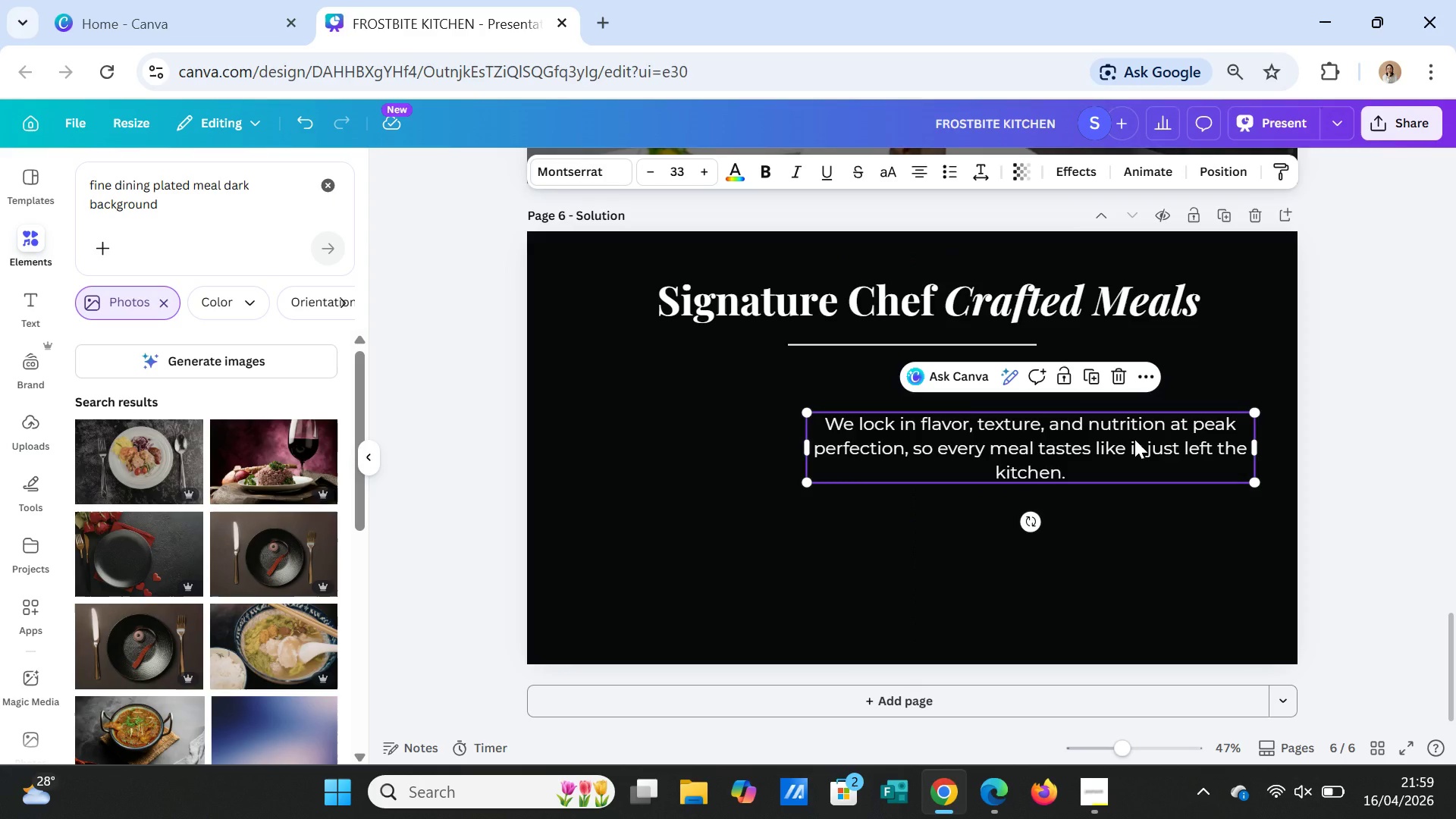 
key(Delete)
 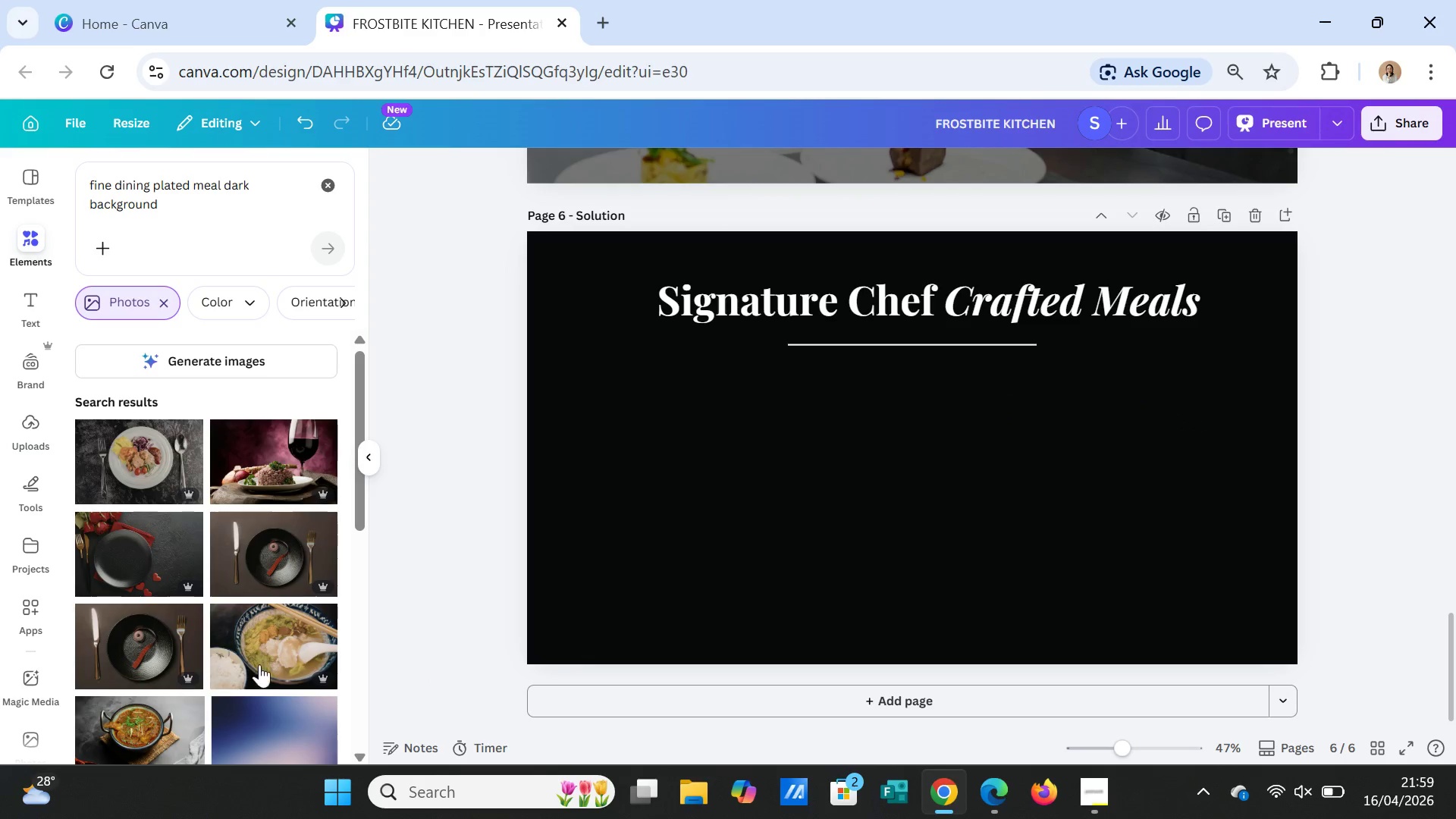 
scroll: coordinate [256, 684], scroll_direction: down, amount: 6.0
 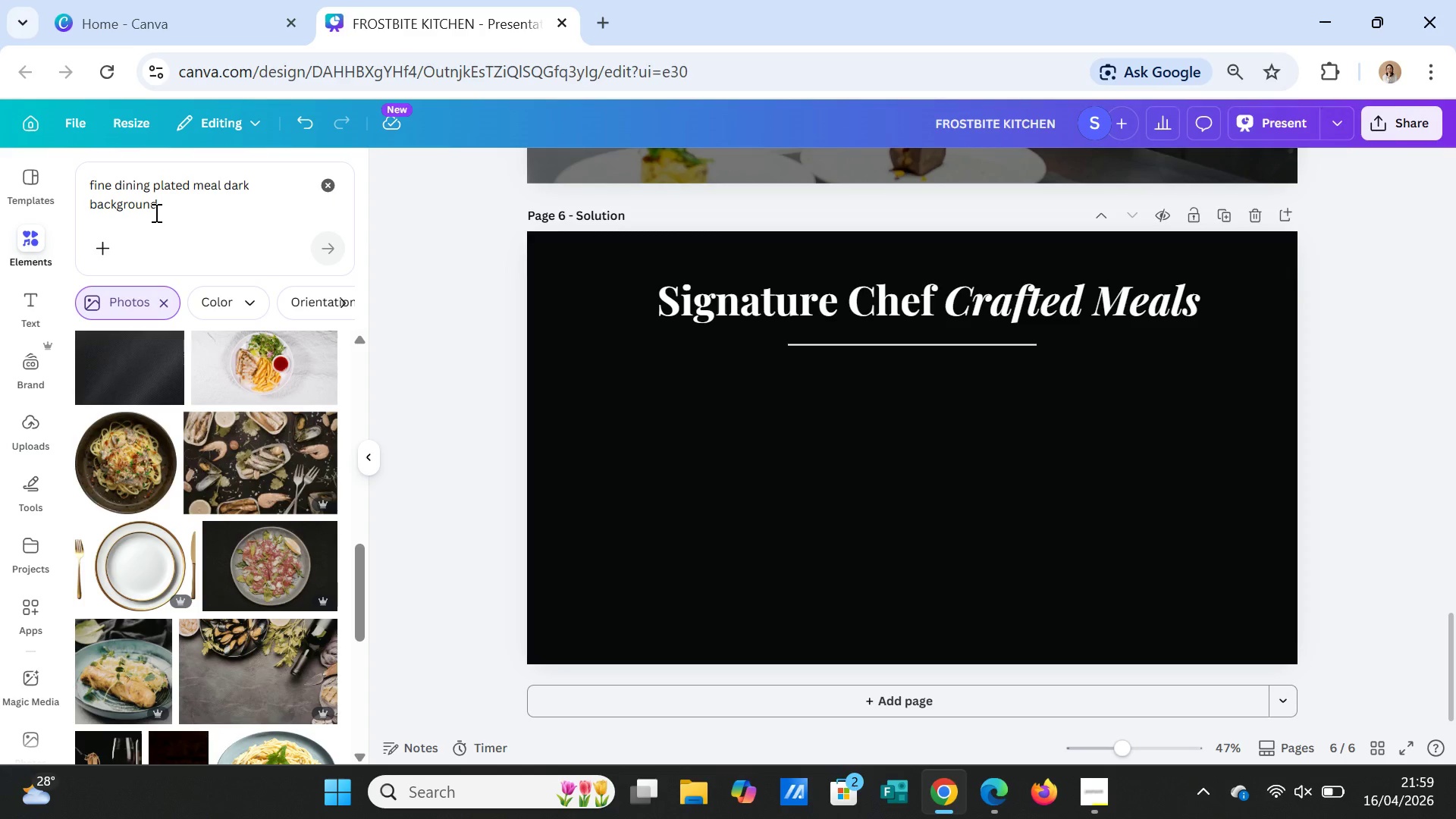 
wait(5.28)
 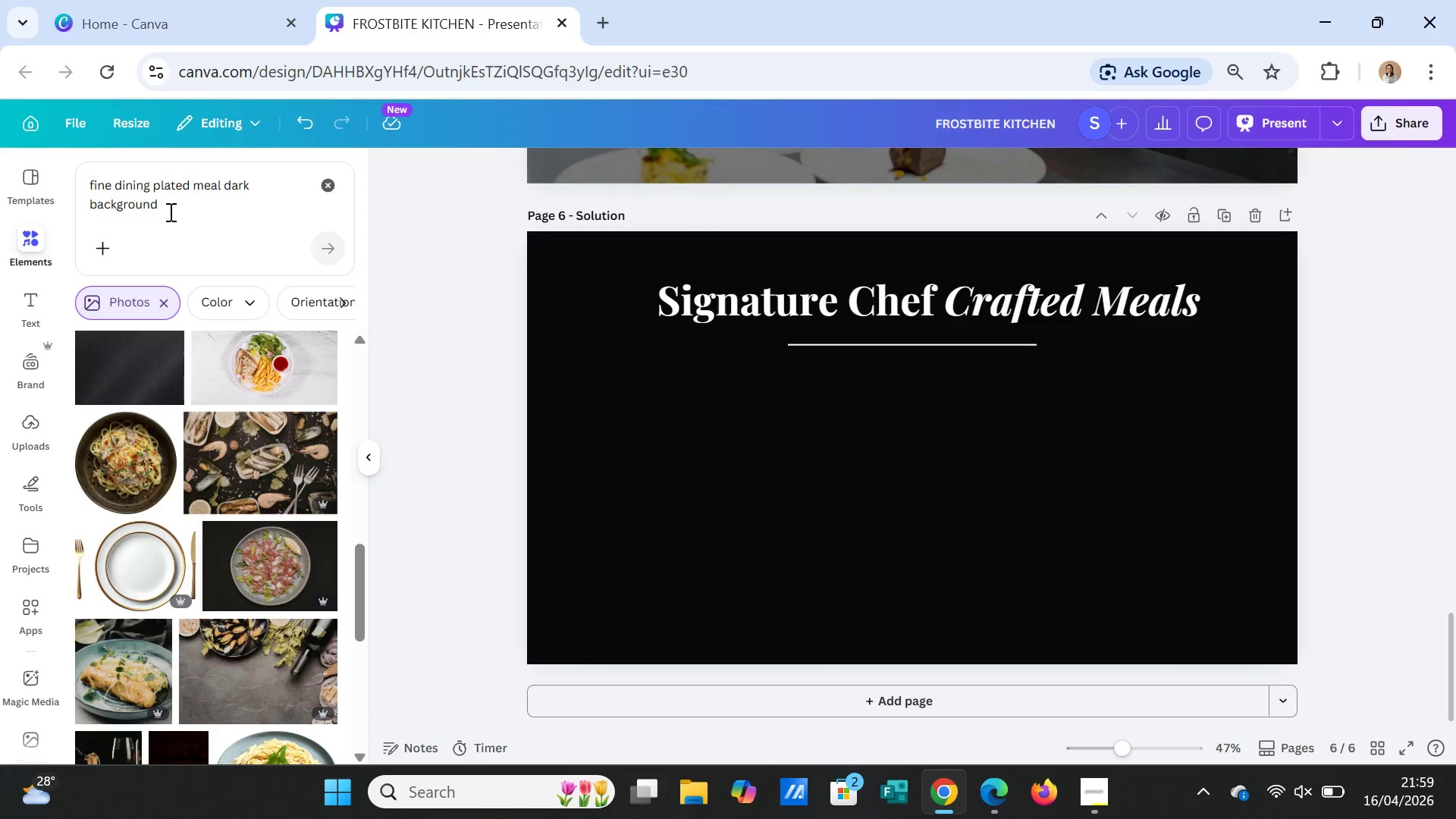 
scroll: coordinate [307, 621], scroll_direction: down, amount: 5.0
 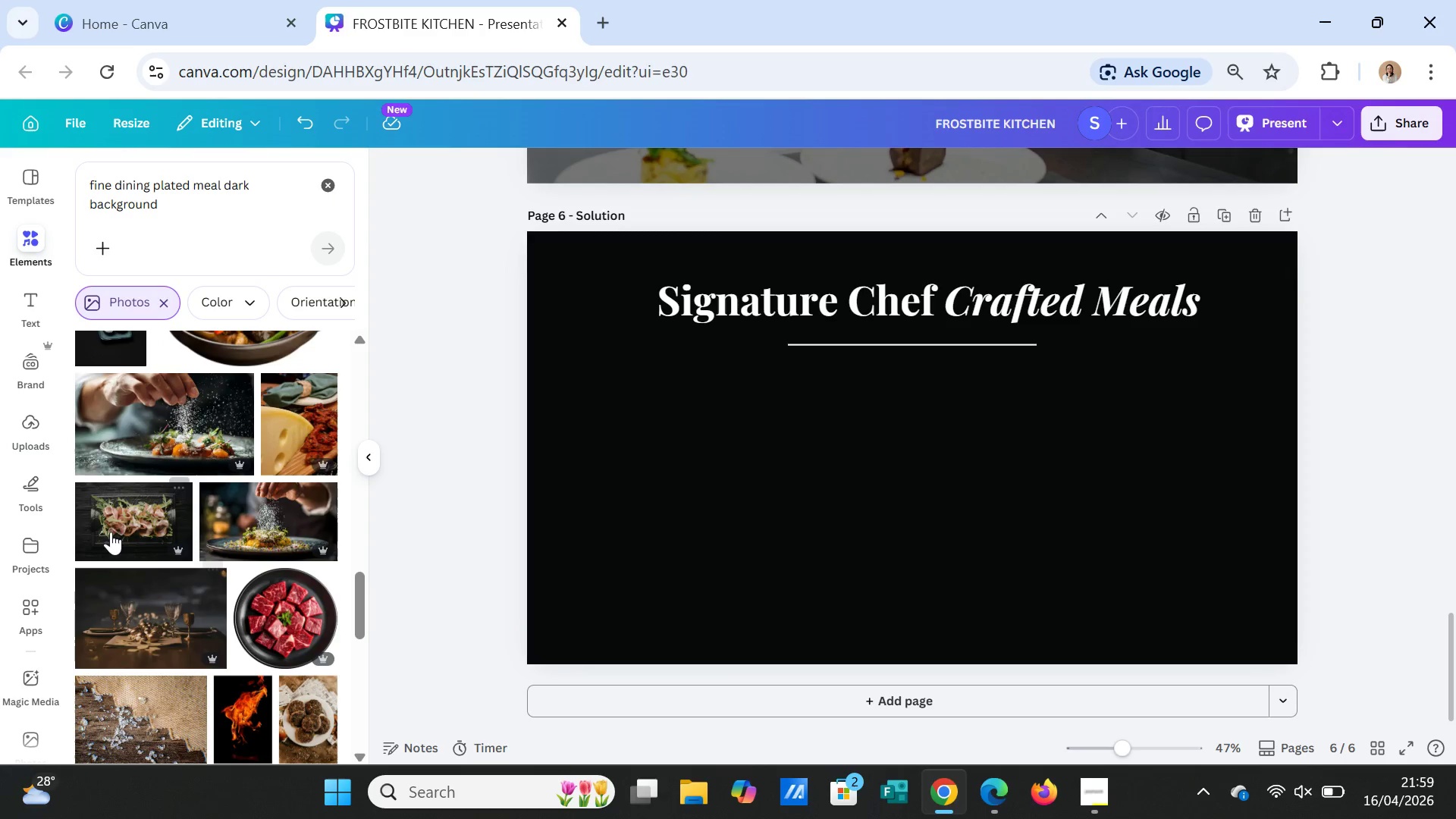 
left_click([115, 516])
 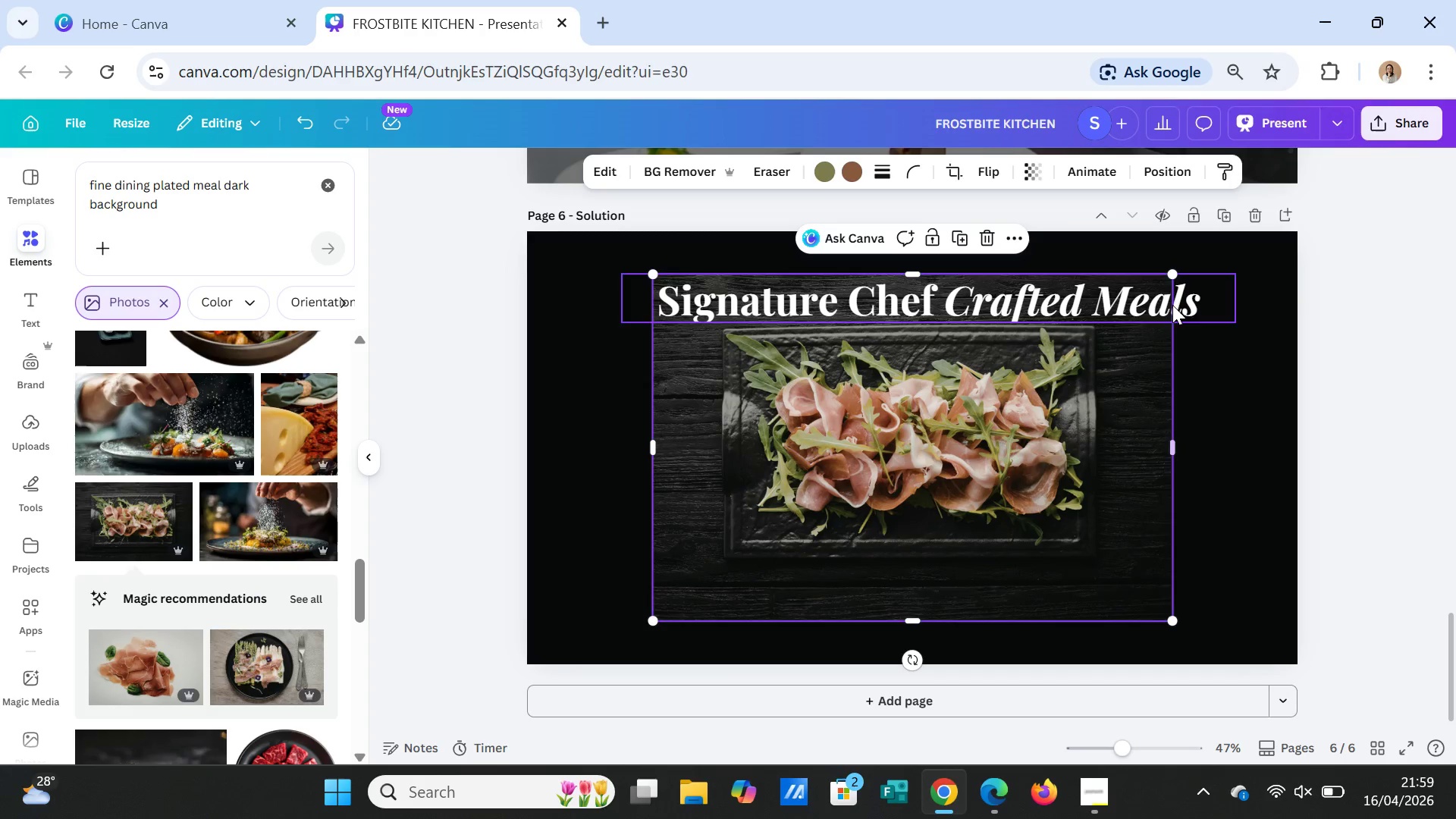 
left_click_drag(start_coordinate=[1172, 270], to_coordinate=[870, 453])
 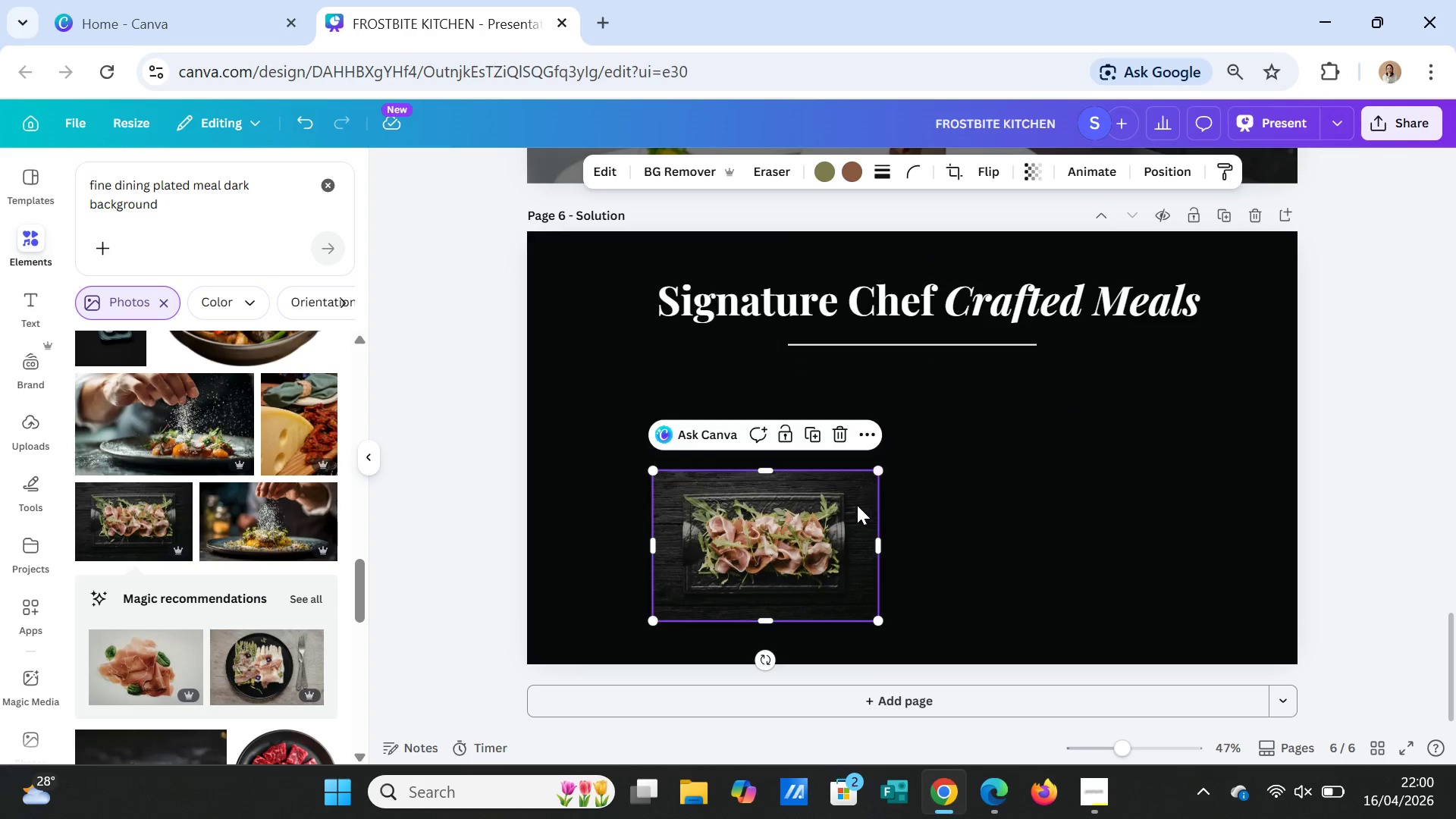 
left_click_drag(start_coordinate=[857, 505], to_coordinate=[783, 425])
 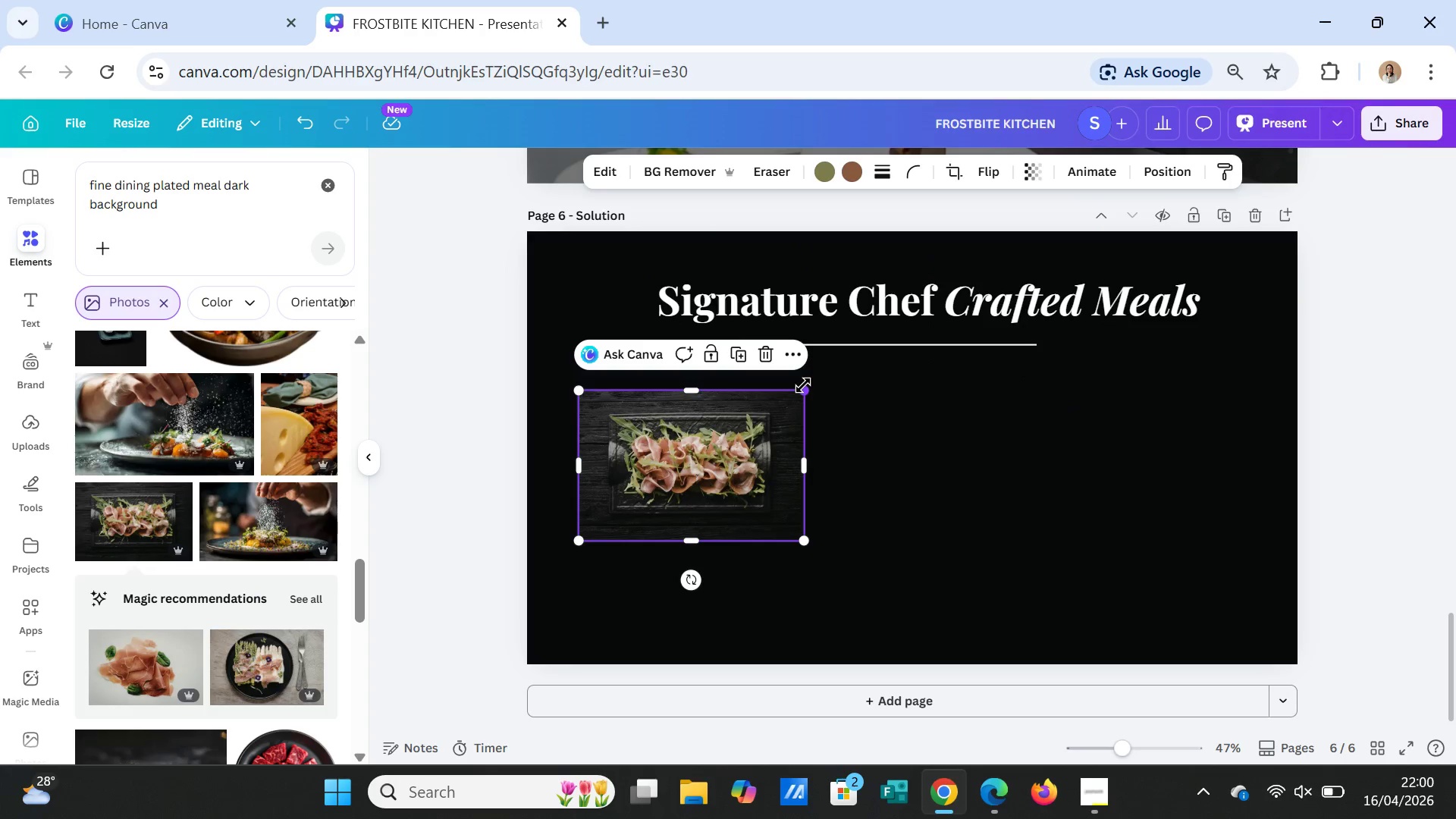 
left_click_drag(start_coordinate=[803, 385], to_coordinate=[766, 416])
 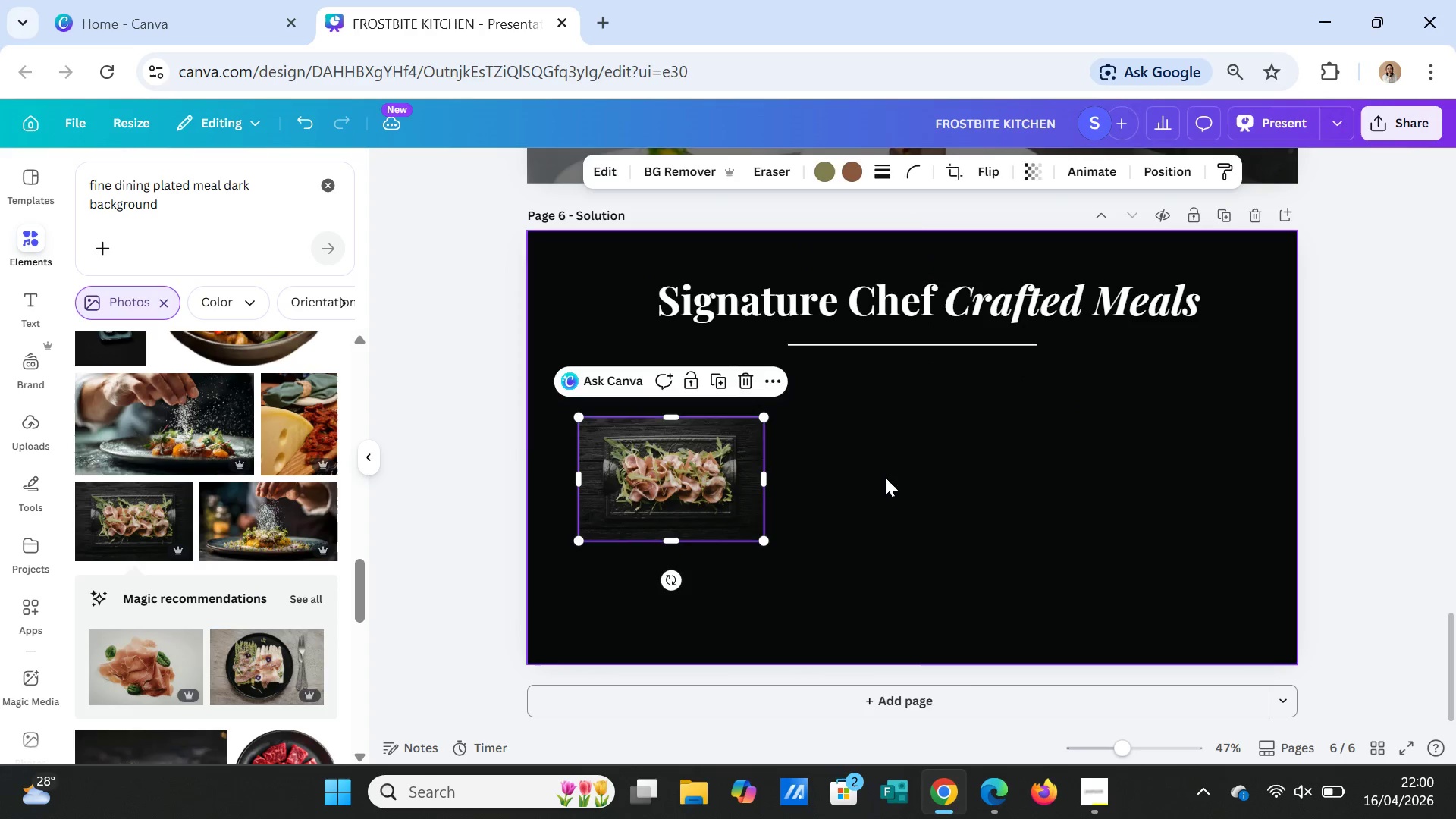 
left_click([885, 477])
 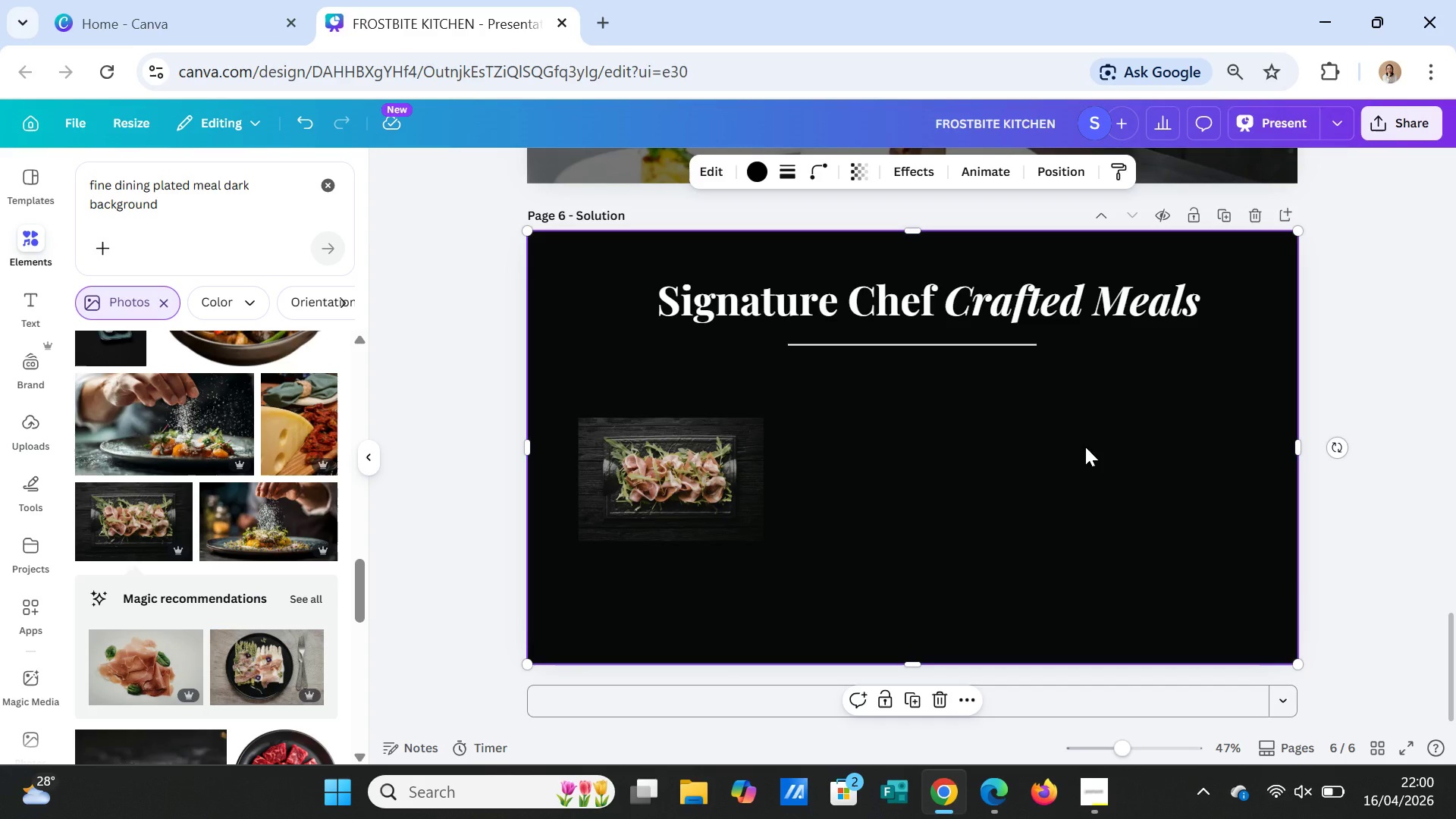 
left_click([737, 527])
 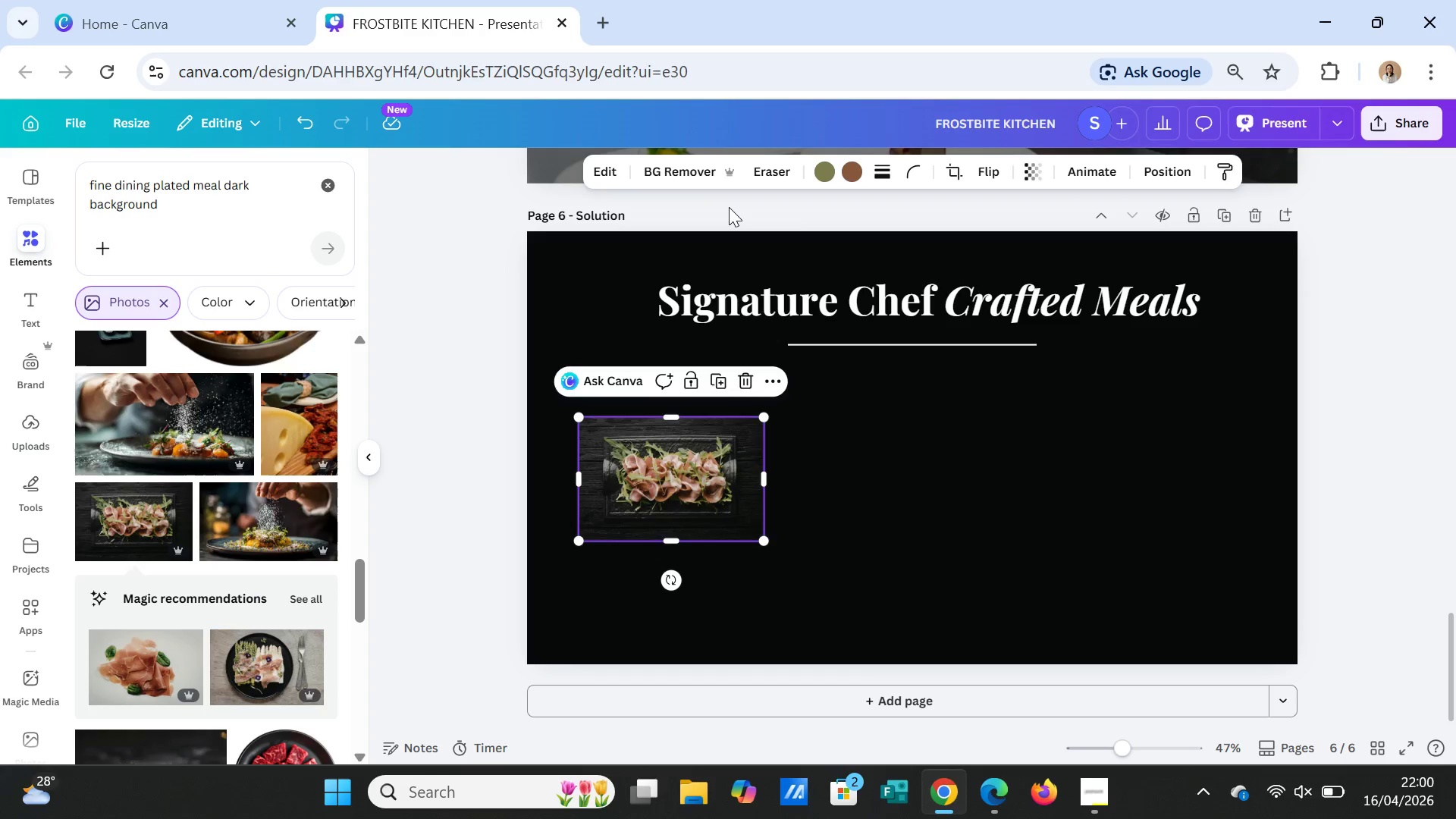 
mouse_move([793, 199])
 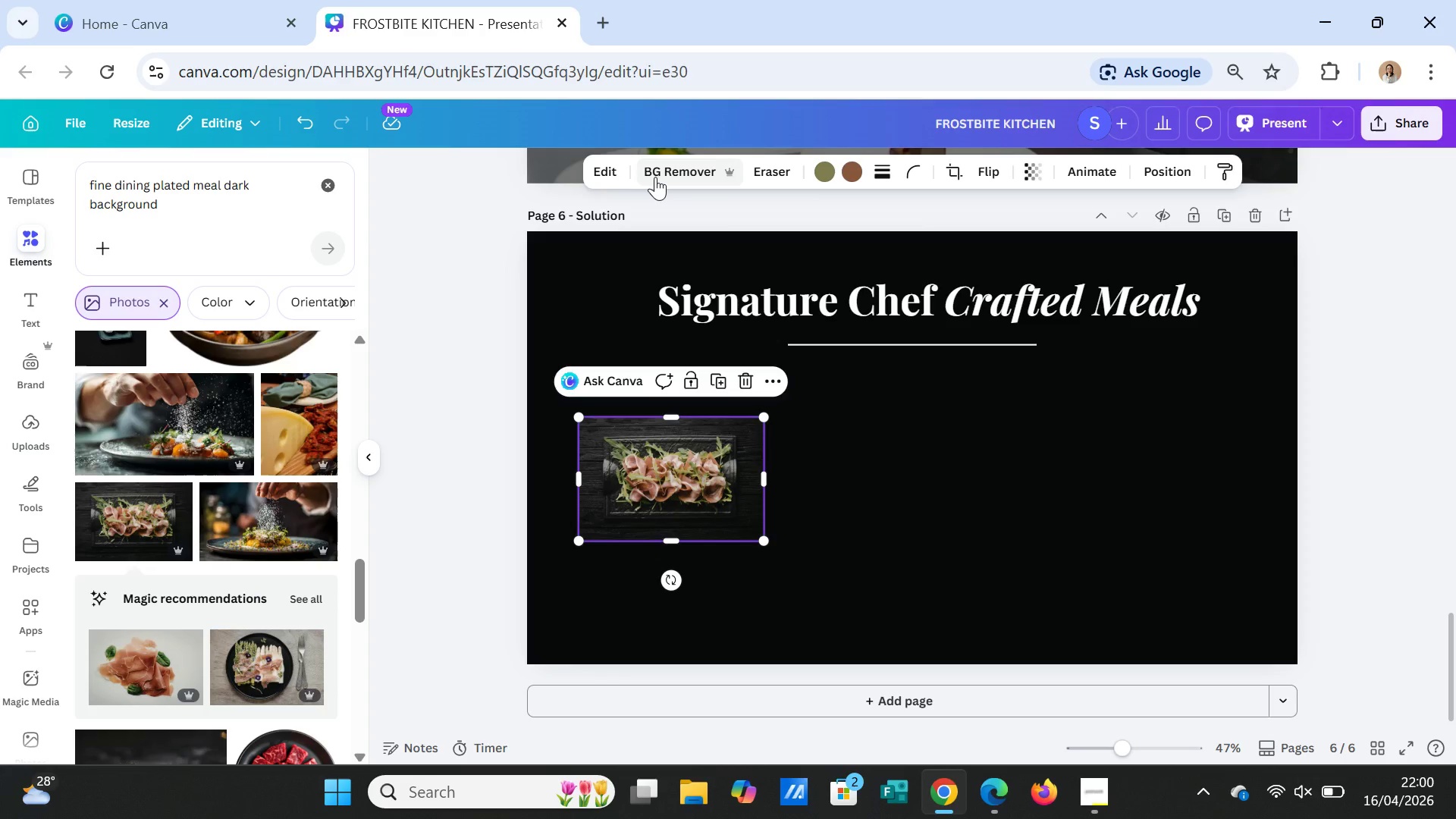 
left_click([655, 177])
 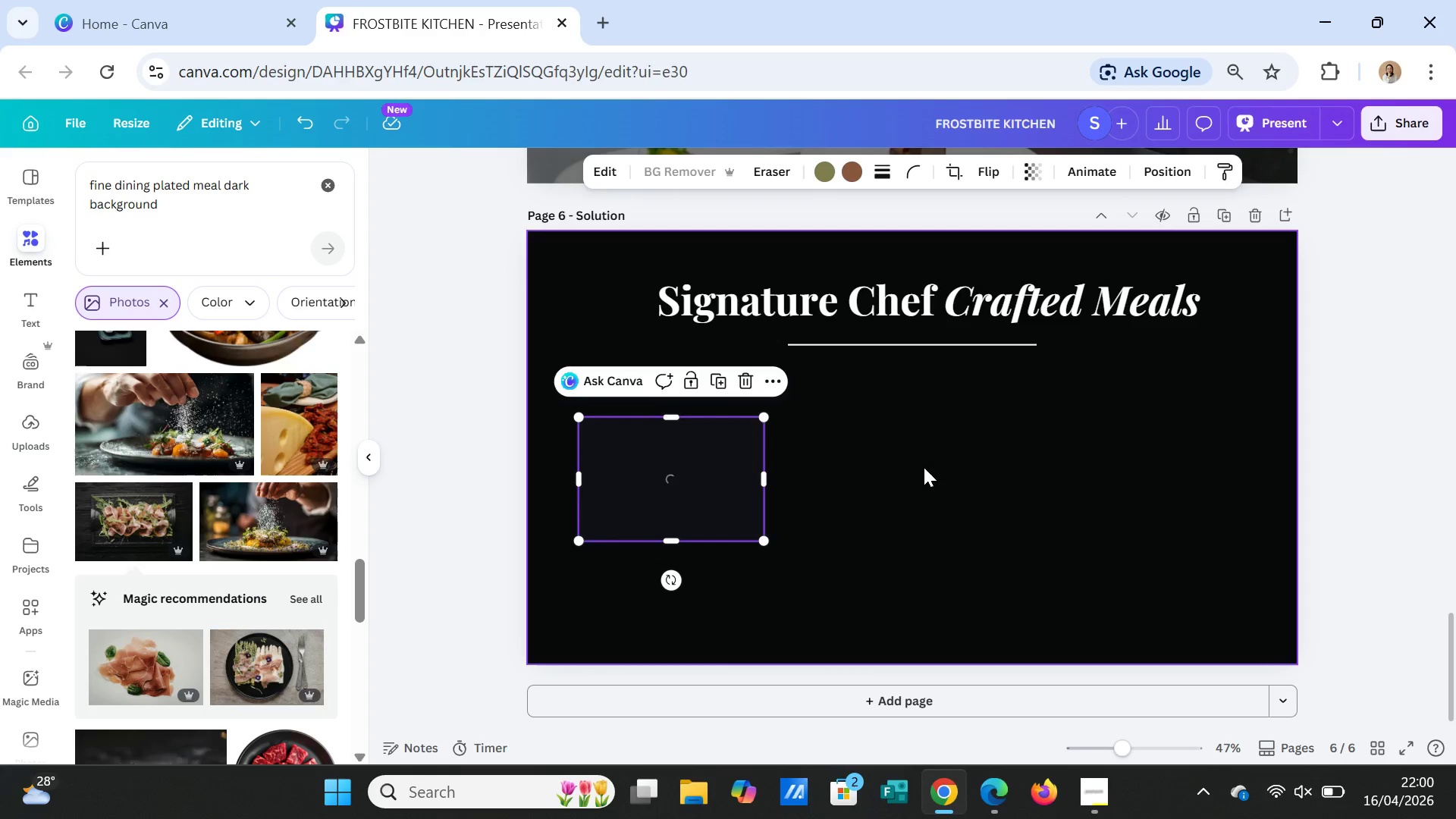 
left_click([925, 469])
 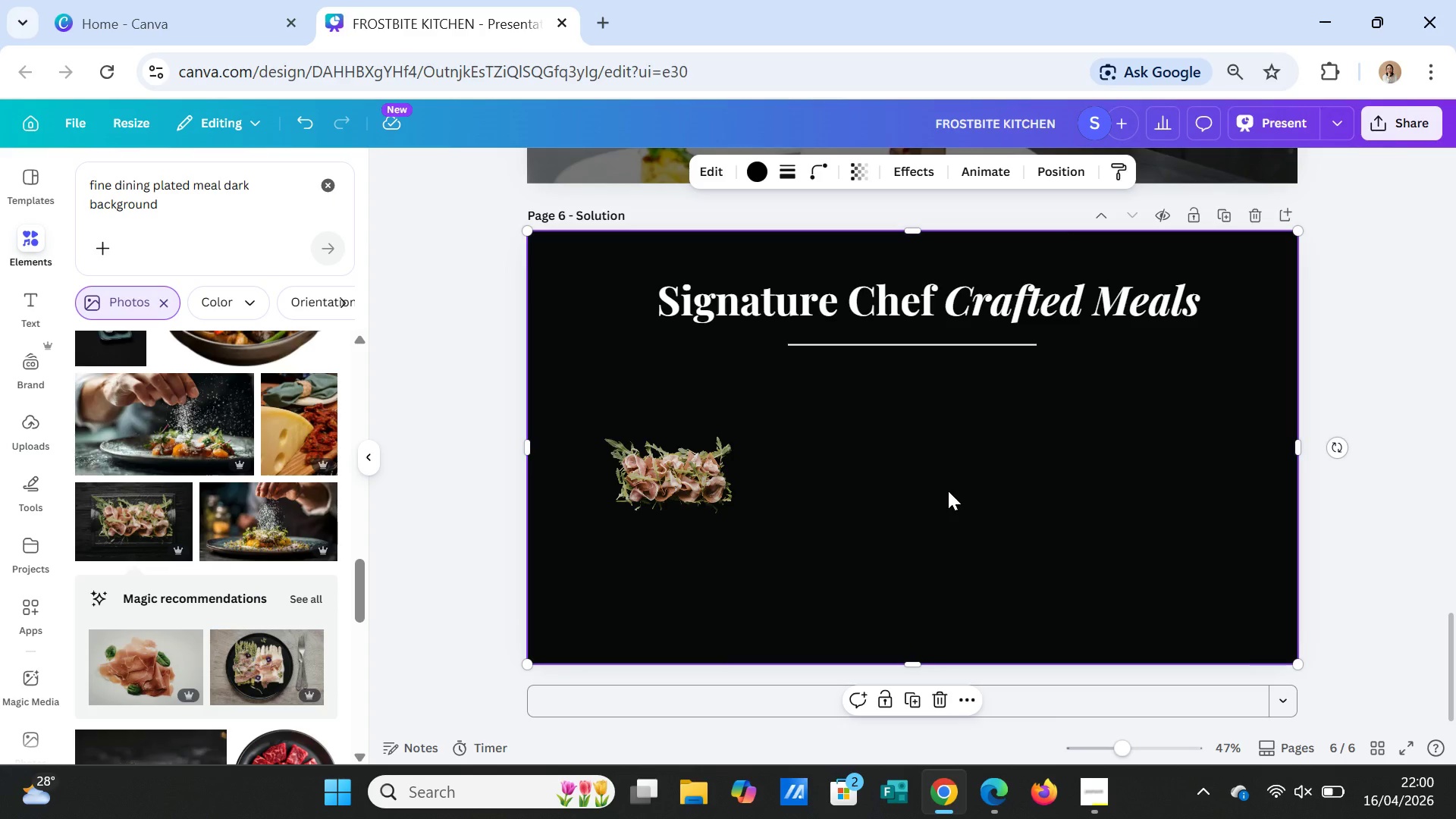 
wait(5.66)
 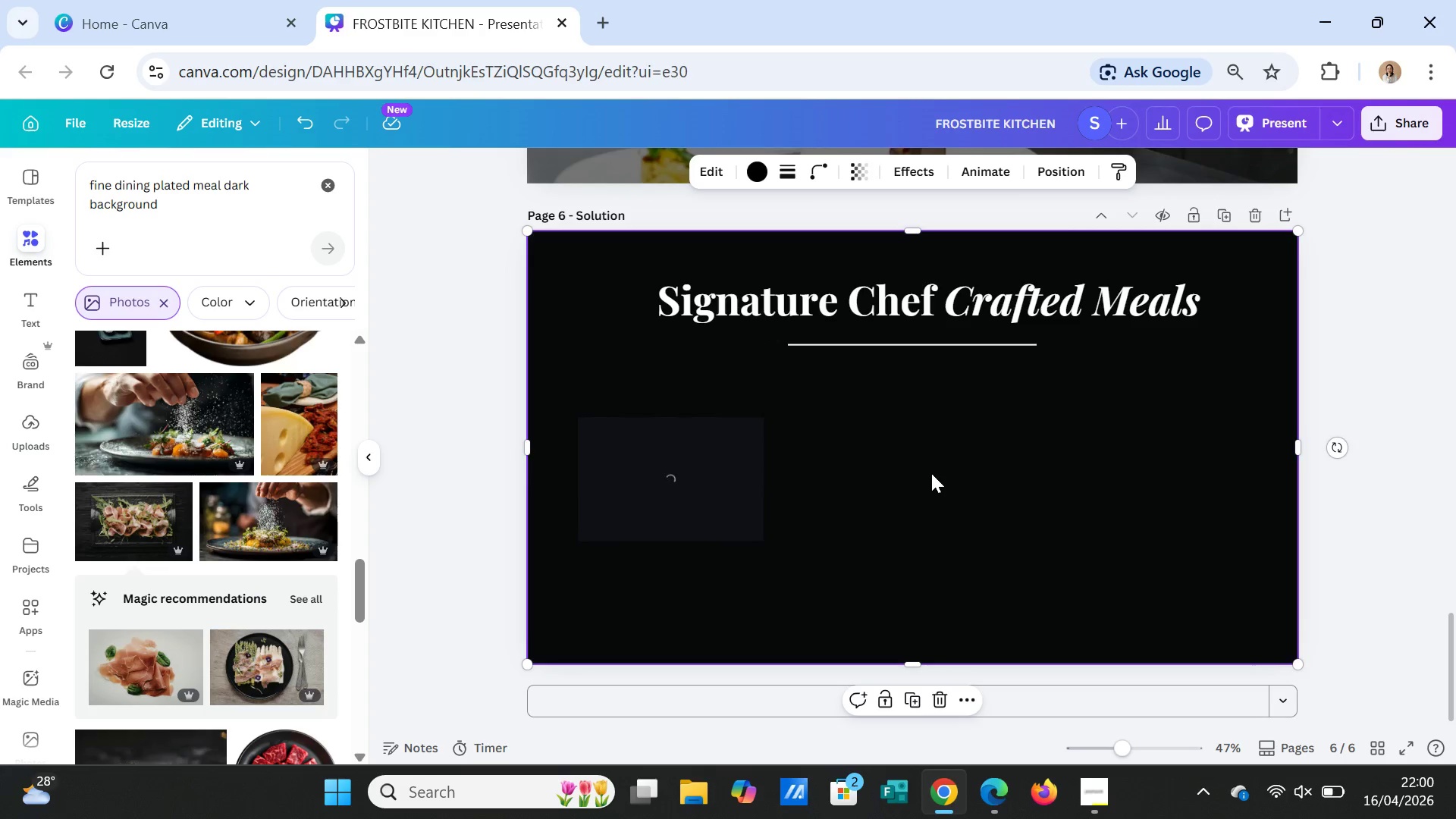 
left_click([943, 498])
 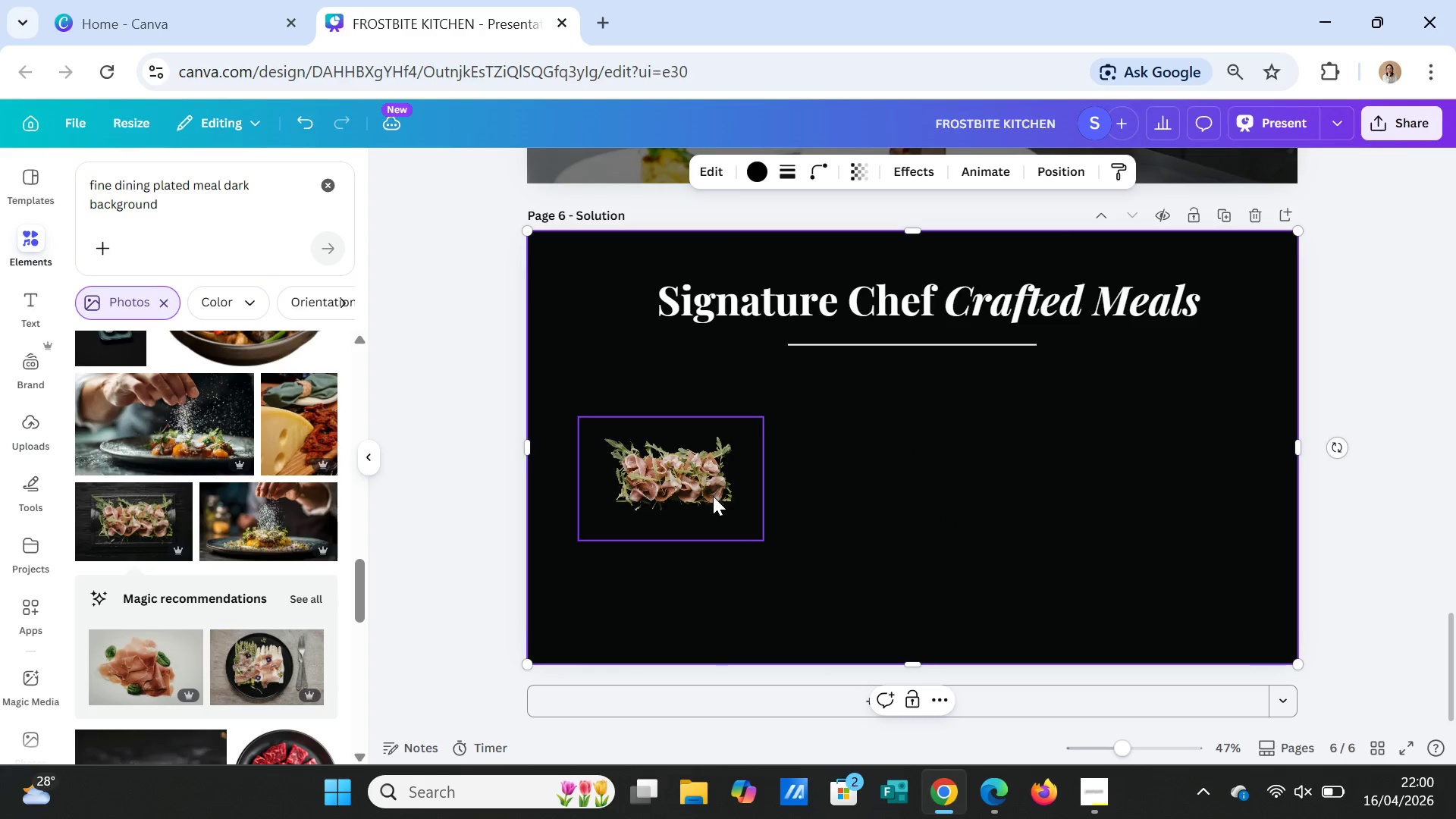 
left_click([713, 496])
 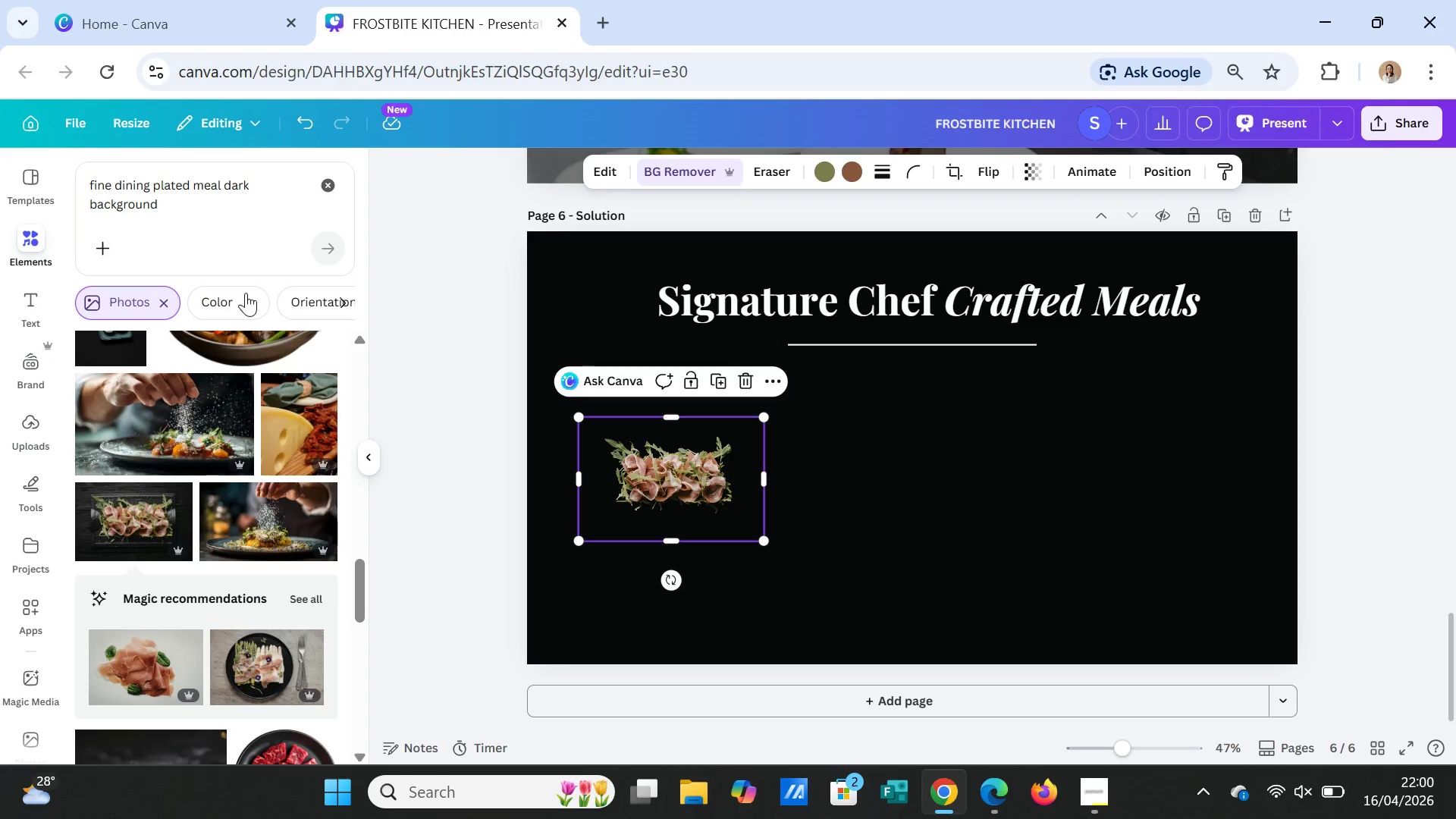 
left_click([305, 125])
 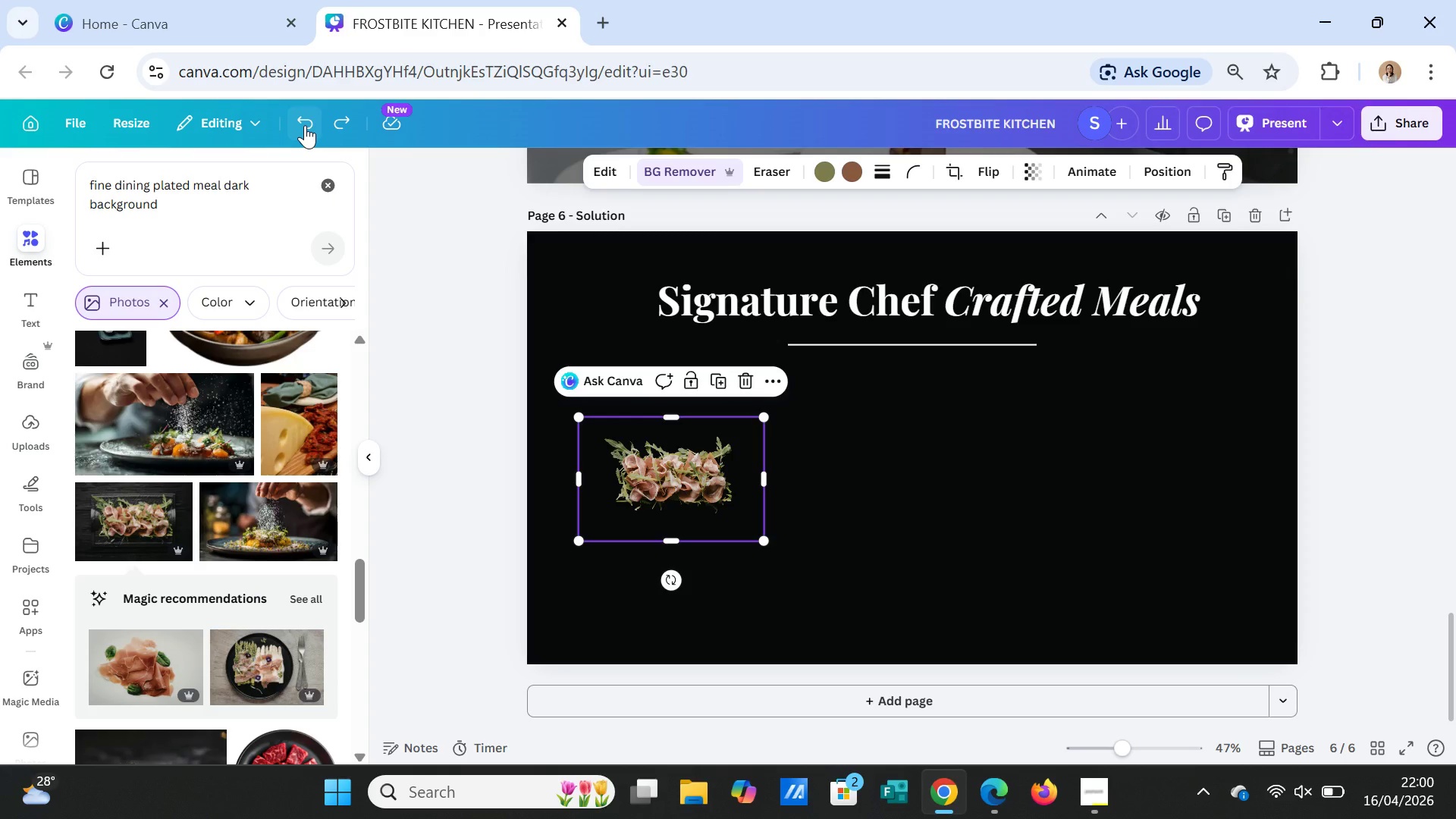 
left_click([305, 125])
 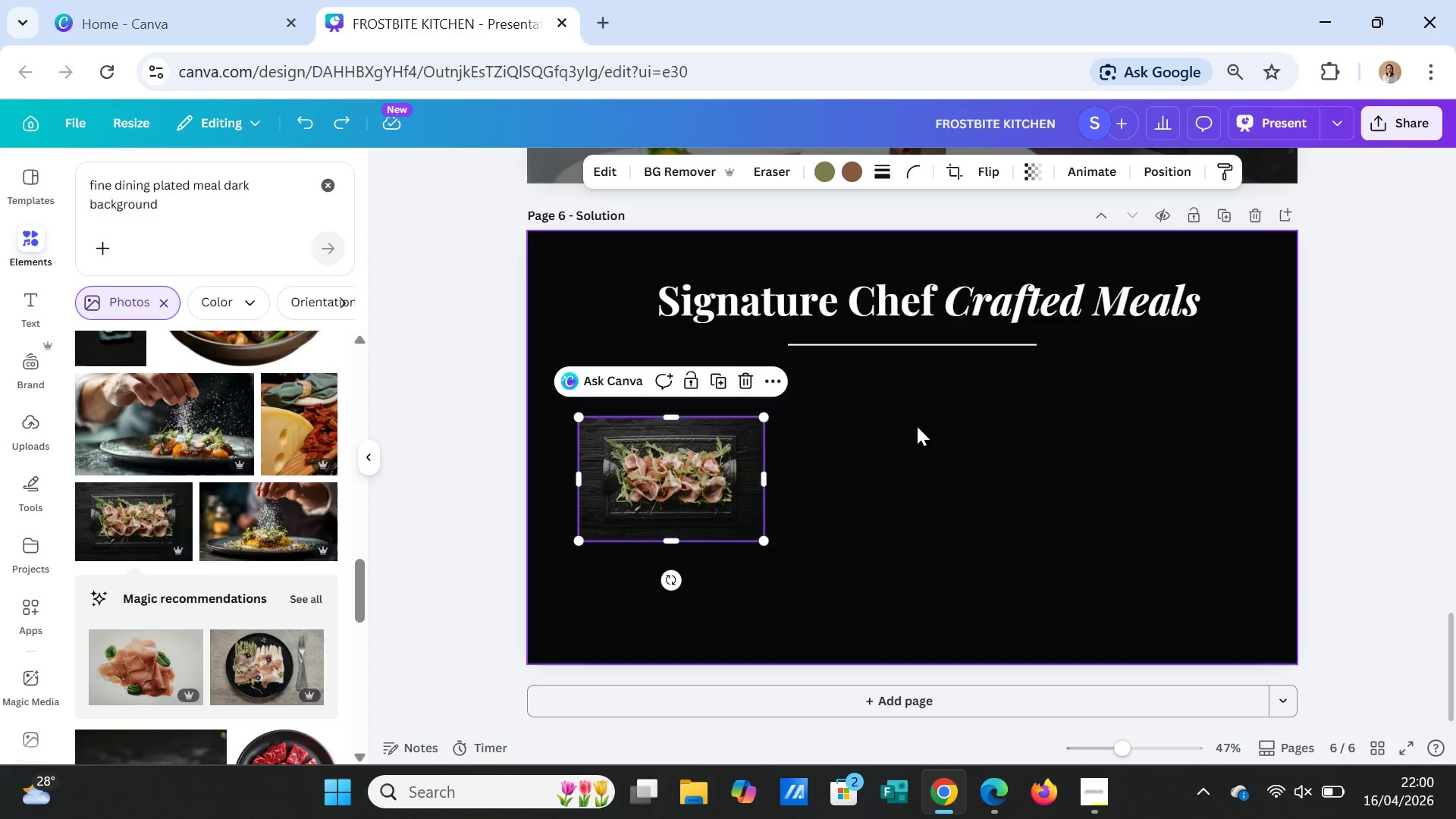 
left_click([917, 427])
 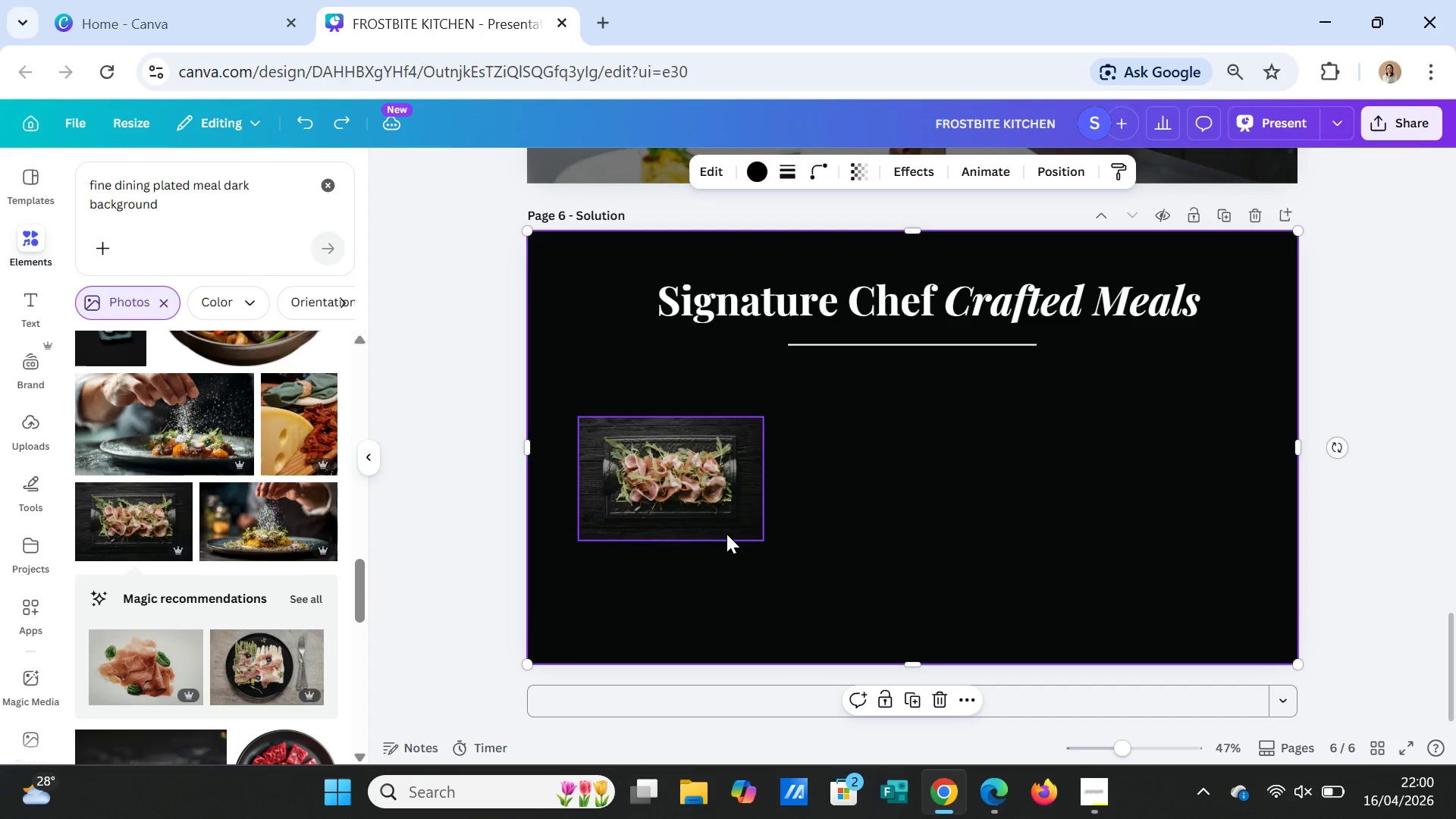 
left_click([726, 534])
 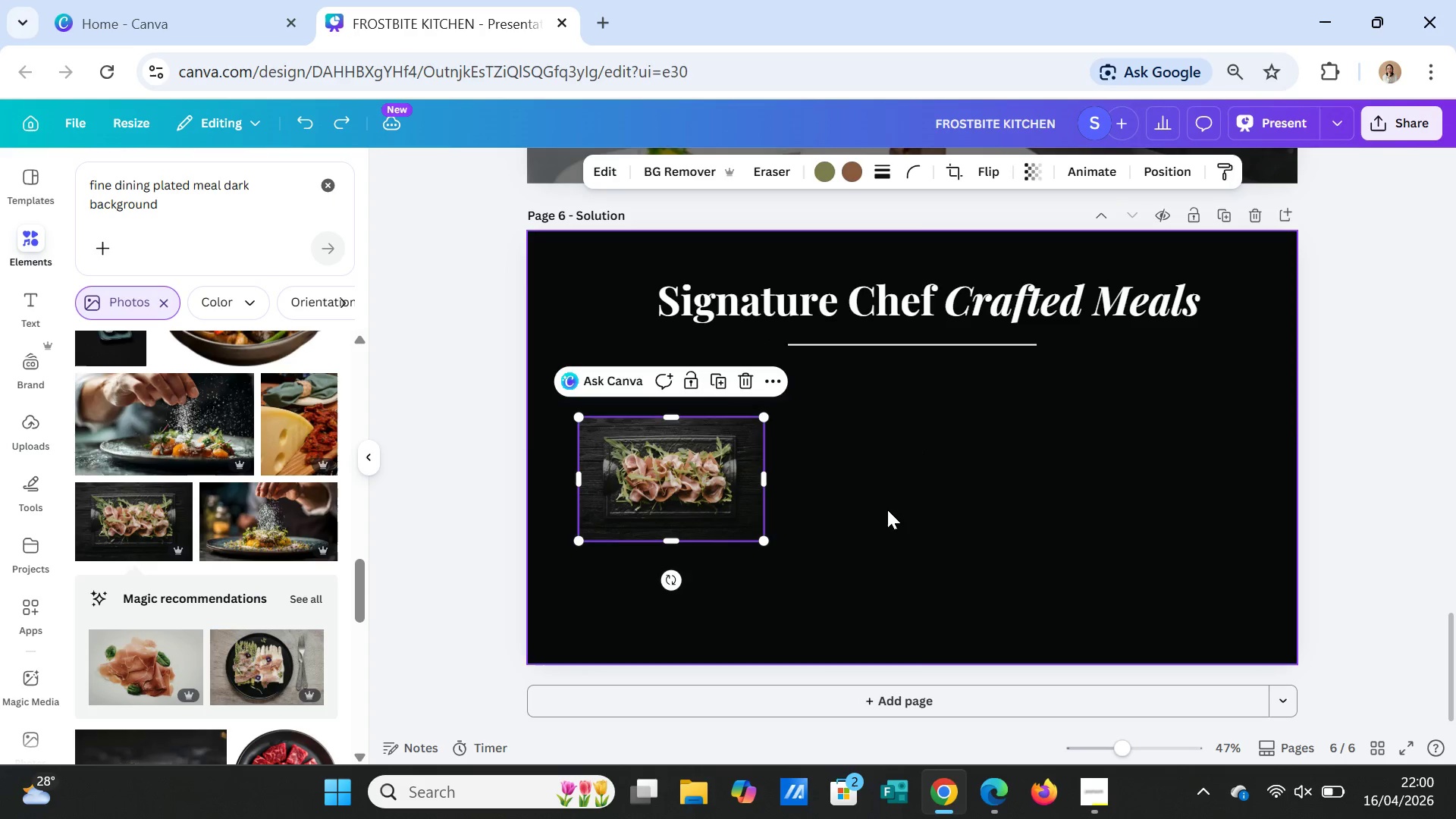 
left_click([887, 510])
 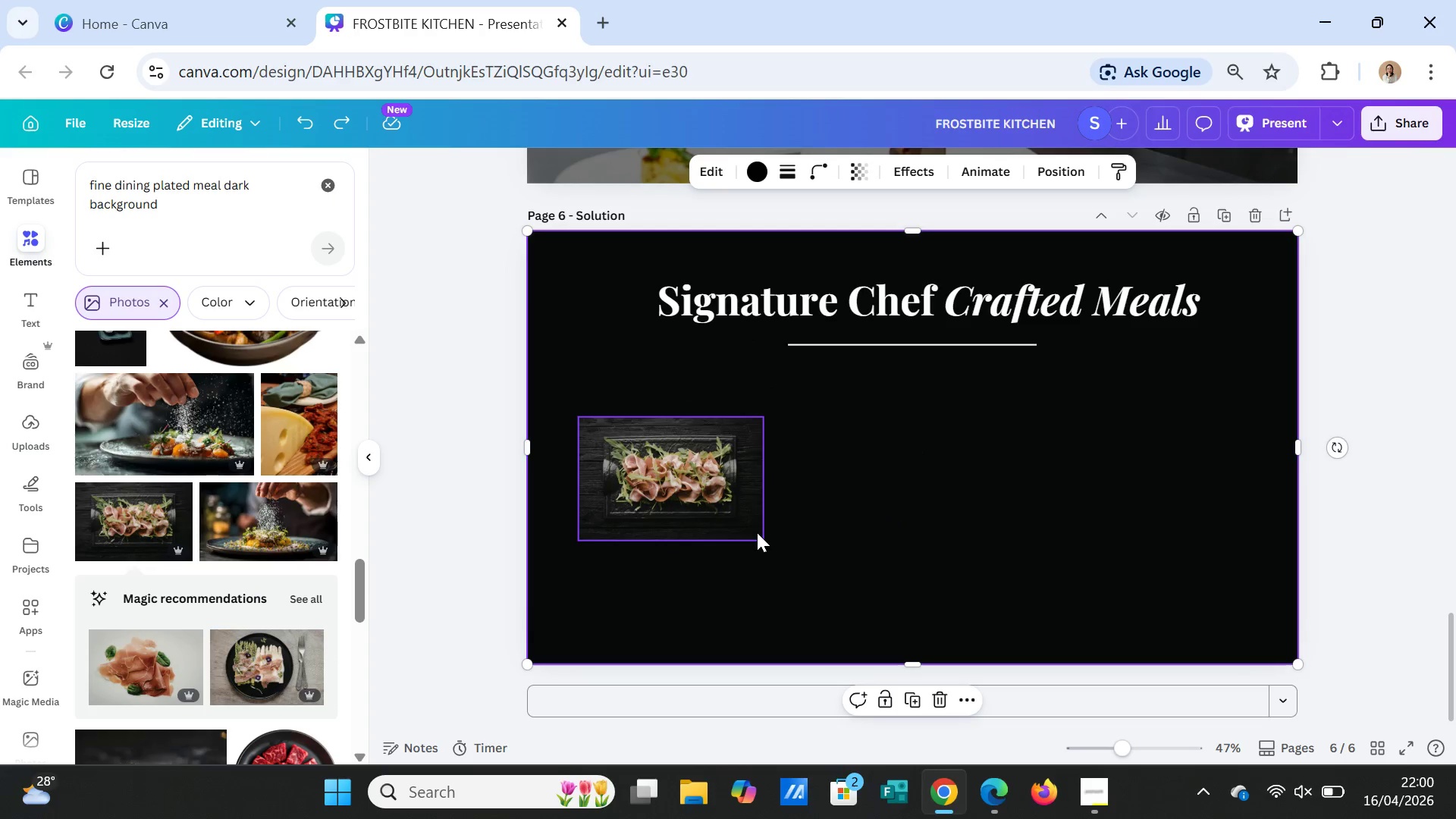 
left_click([753, 530])
 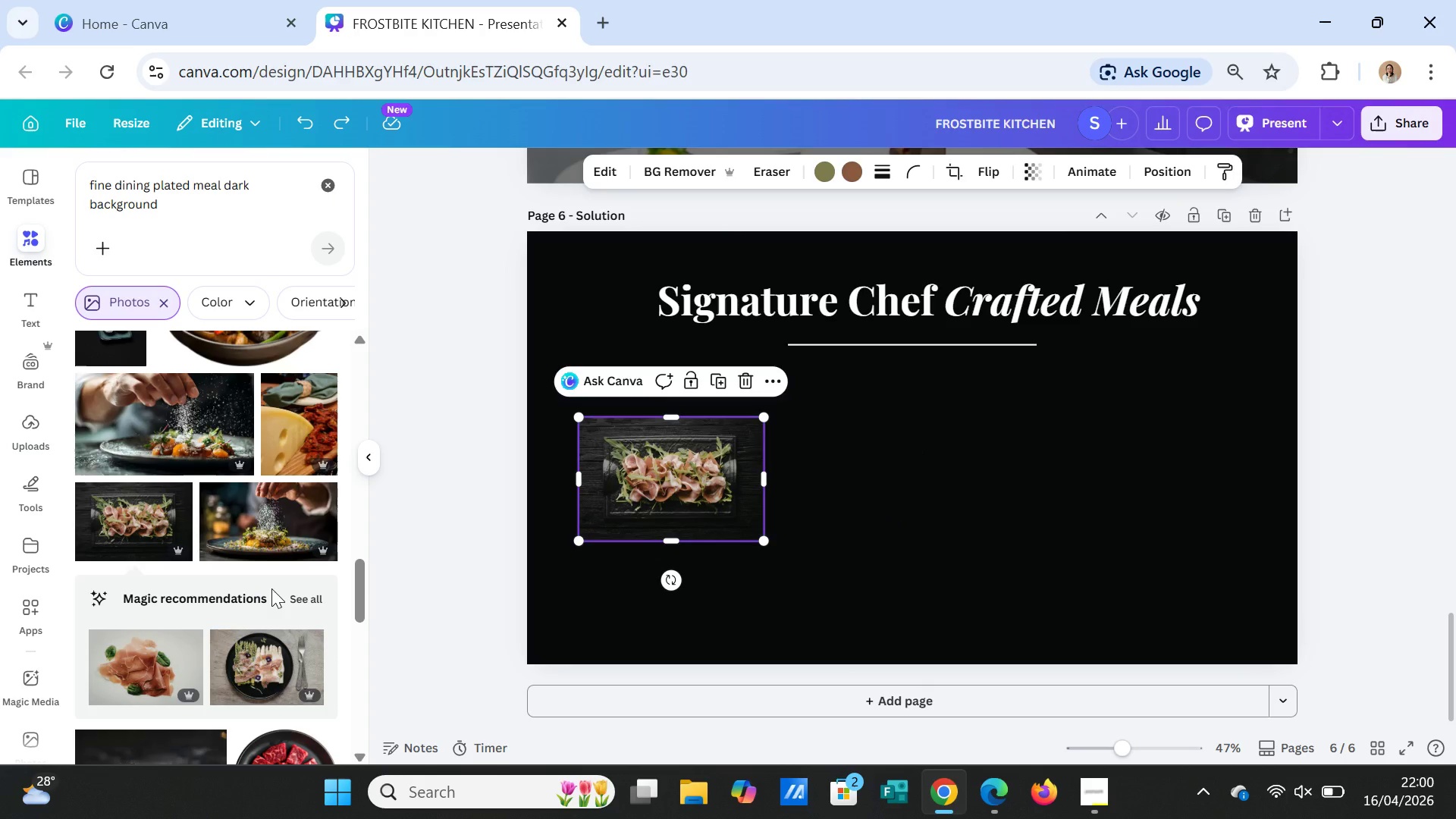 
scroll: coordinate [276, 588], scroll_direction: down, amount: 4.0
 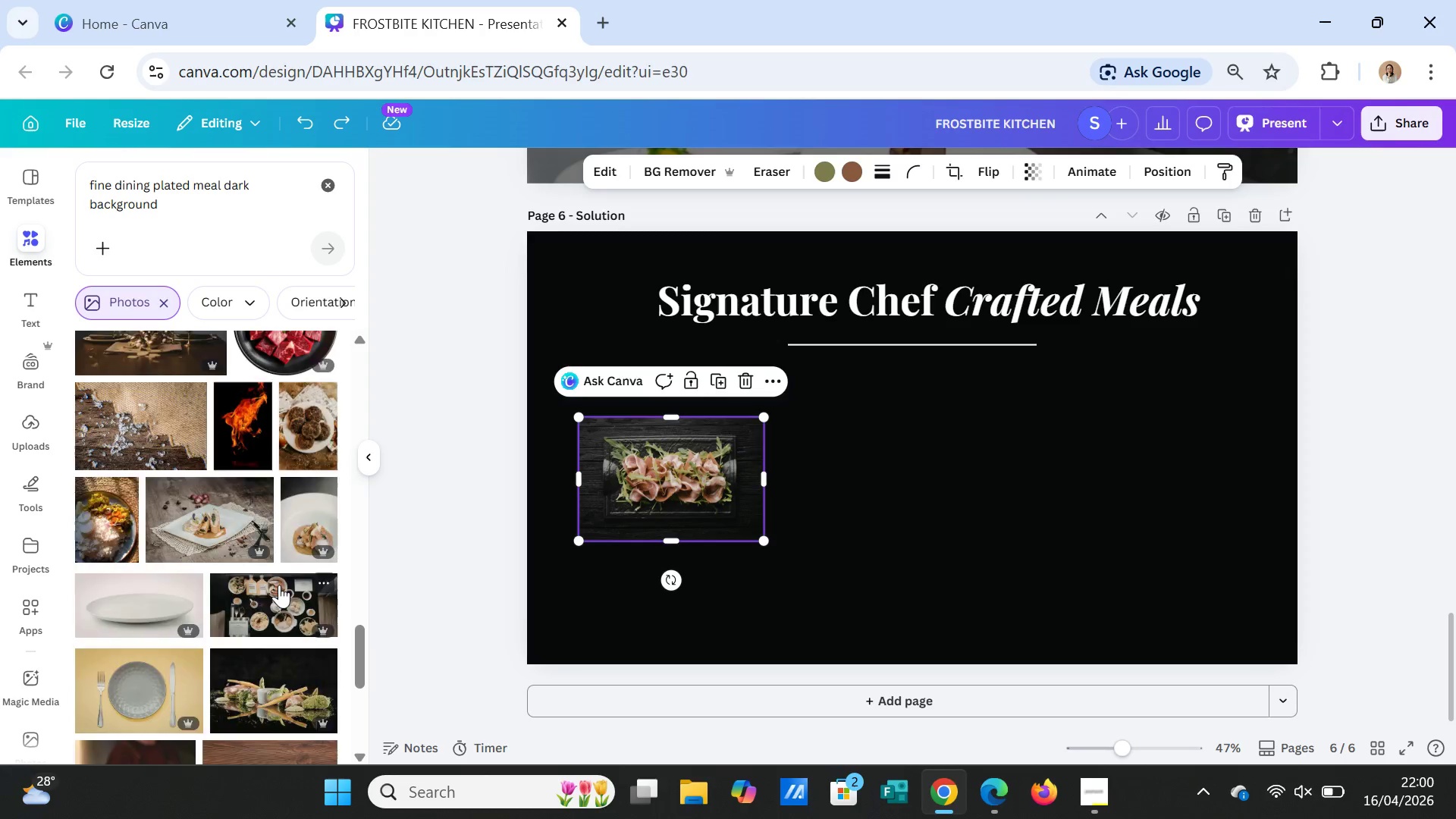 
scroll: coordinate [279, 585], scroll_direction: up, amount: 2.0
 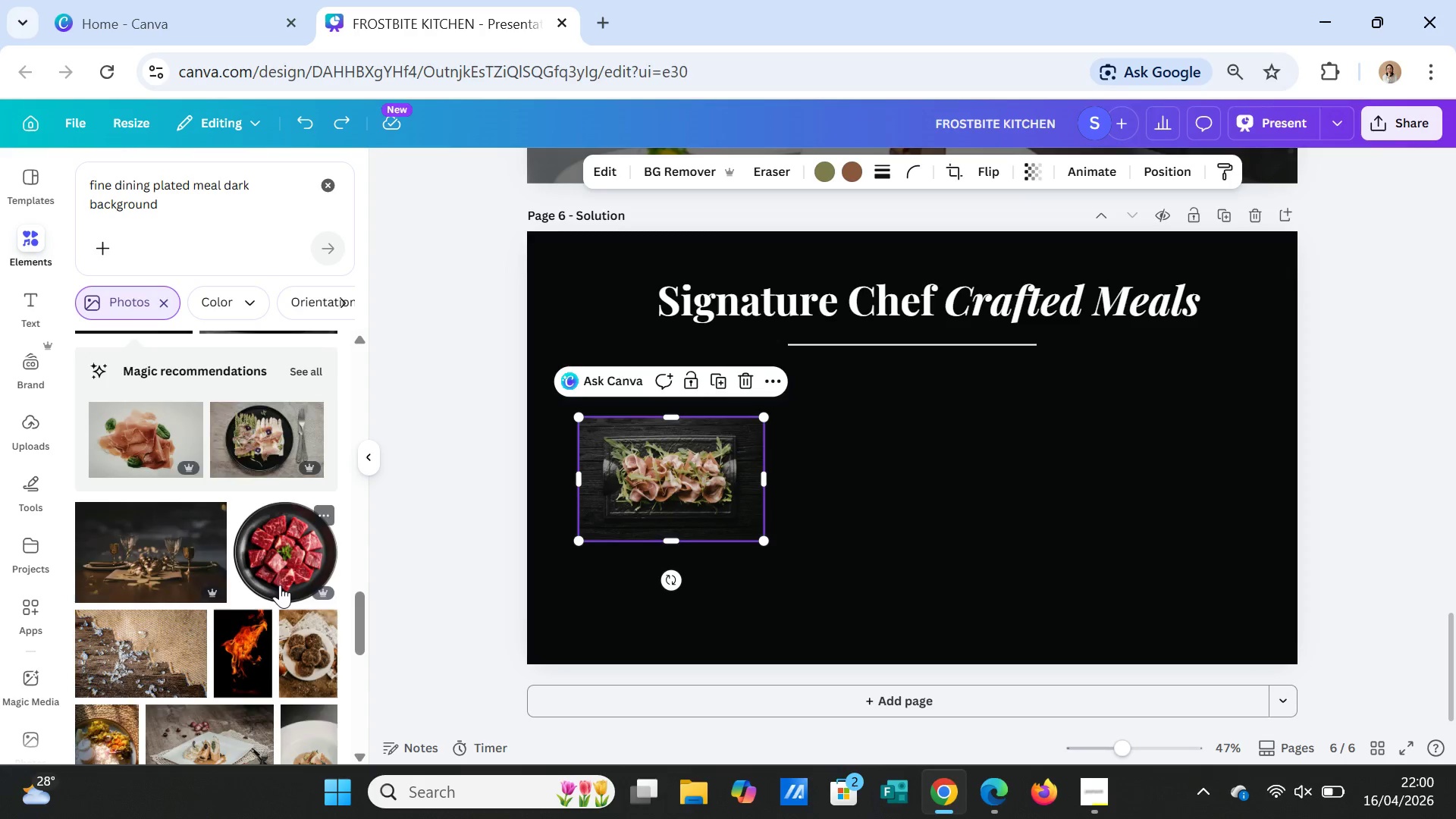 
scroll: coordinate [284, 584], scroll_direction: down, amount: 5.0
 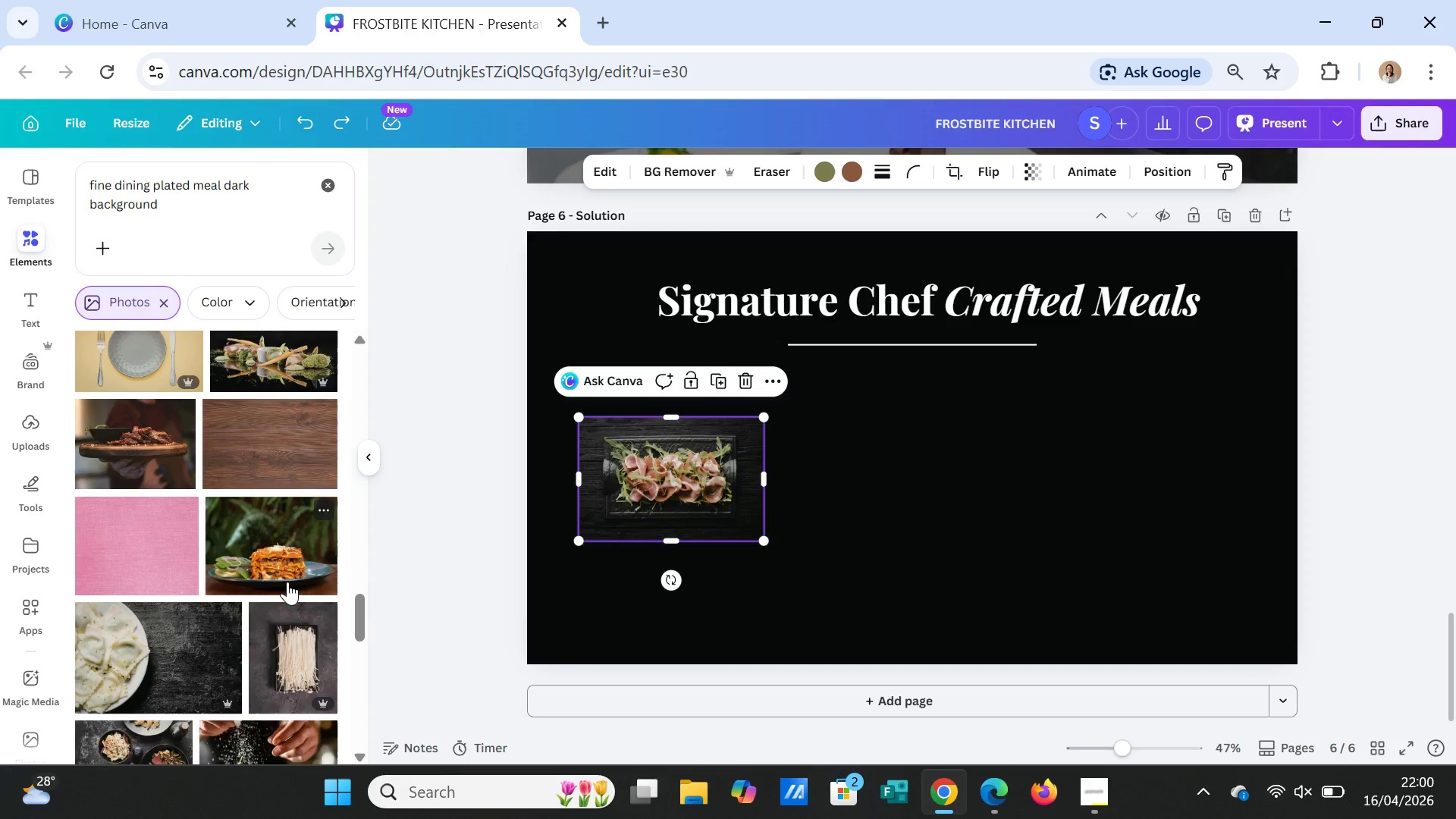 
scroll: coordinate [249, 549], scroll_direction: up, amount: 4.0
 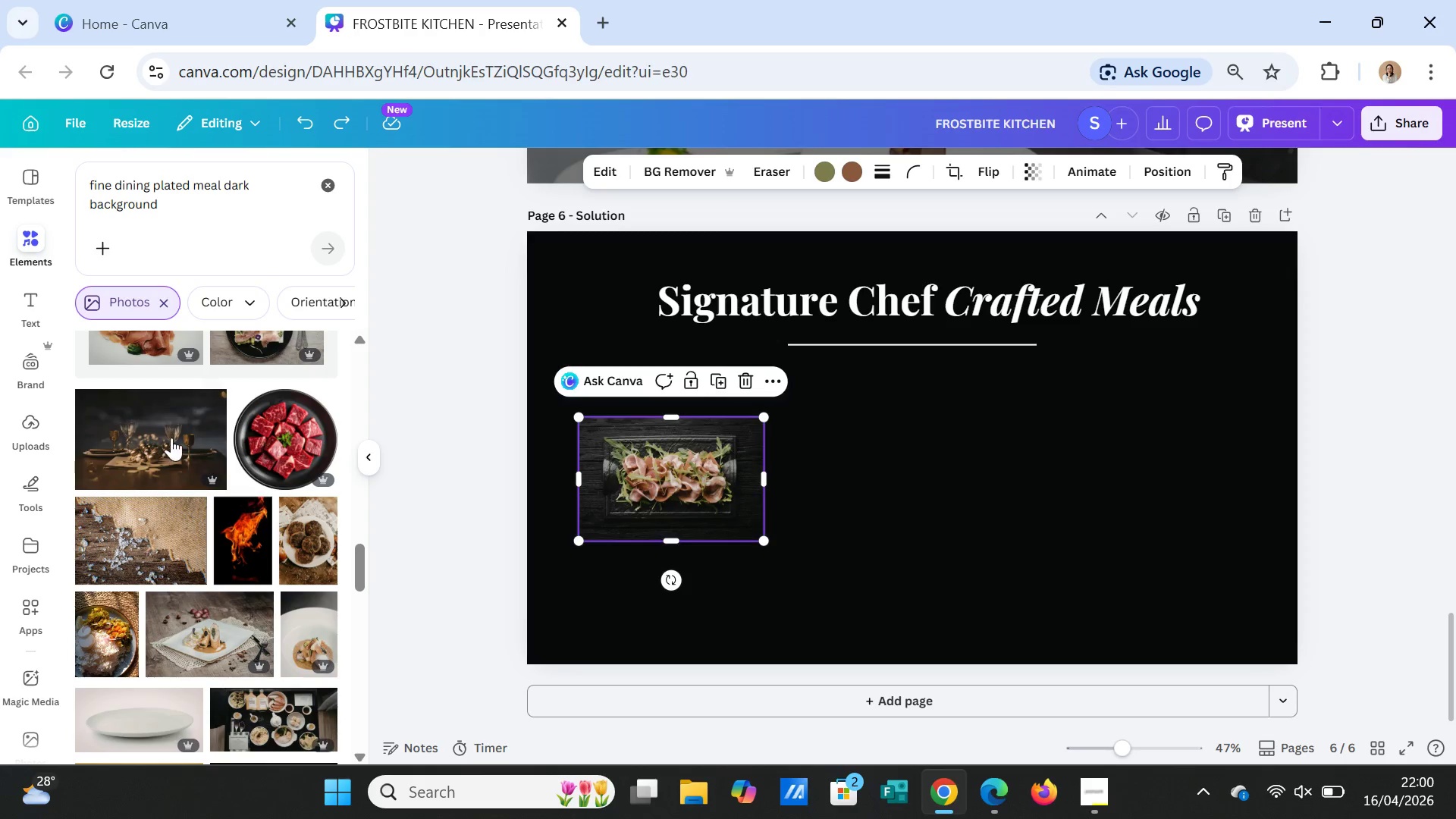 
left_click([170, 436])
 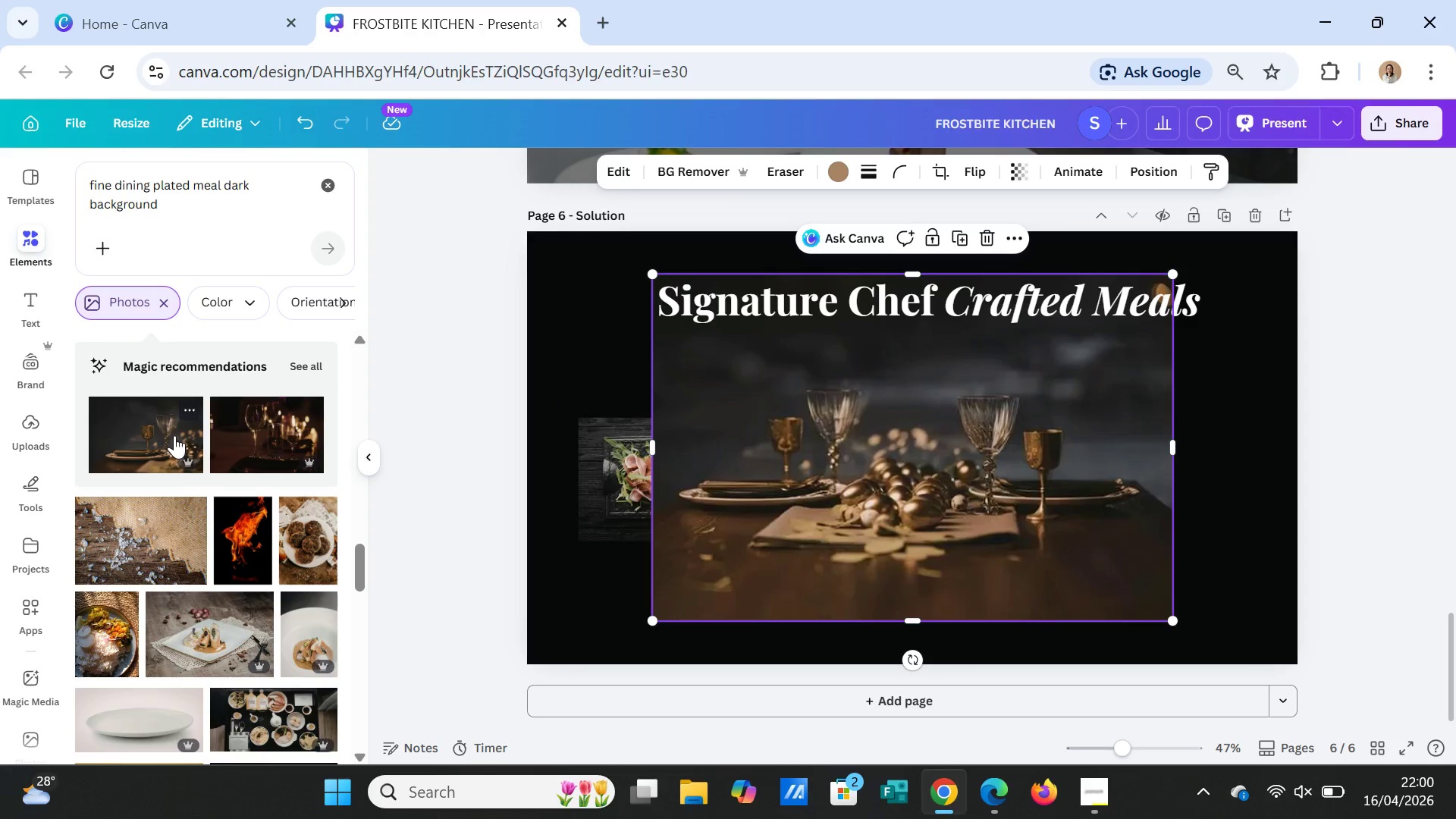 
key(Delete)
 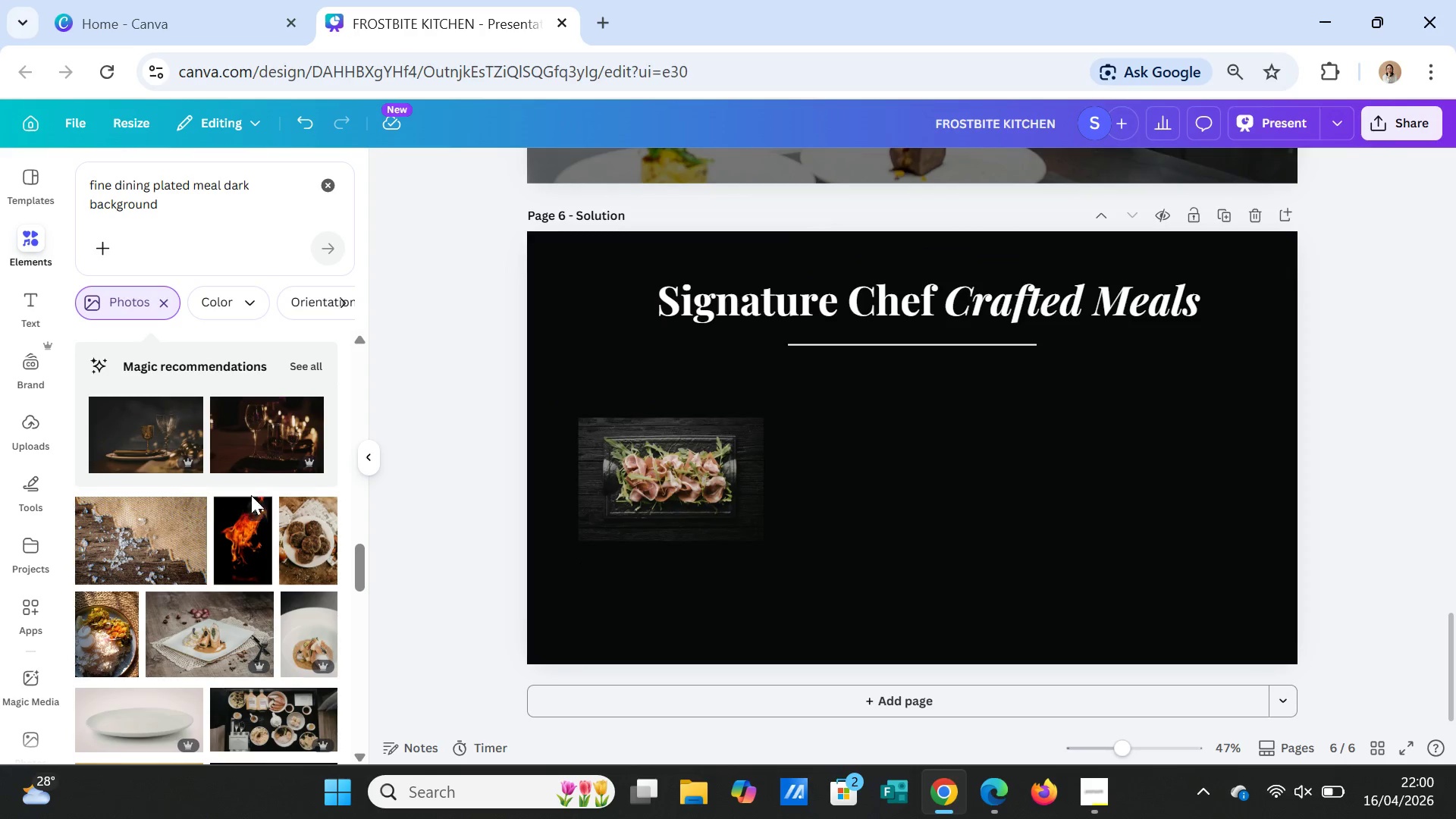 
left_click([146, 444])
 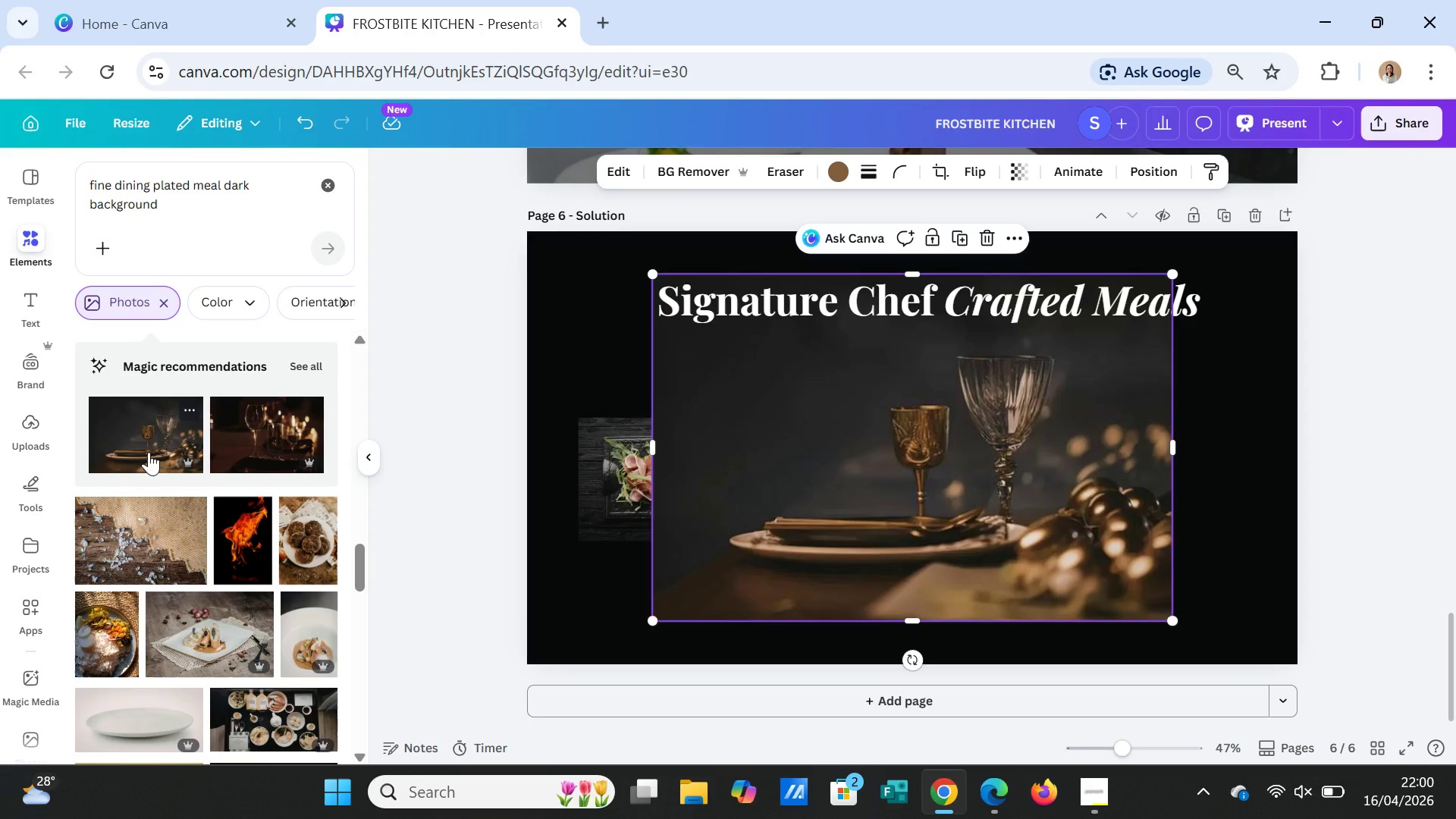 
key(Delete)
 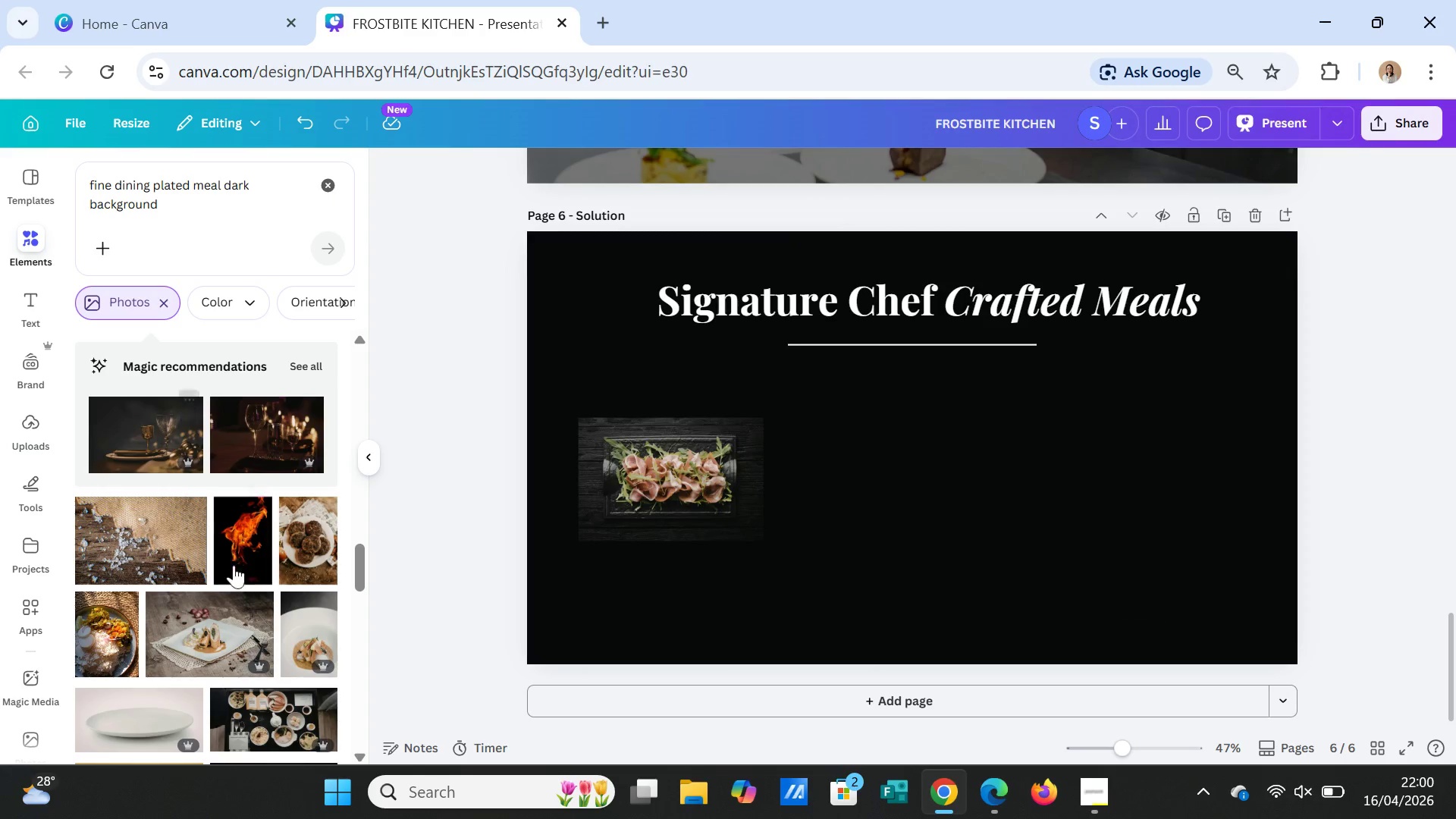 
scroll: coordinate [243, 613], scroll_direction: down, amount: 2.0
 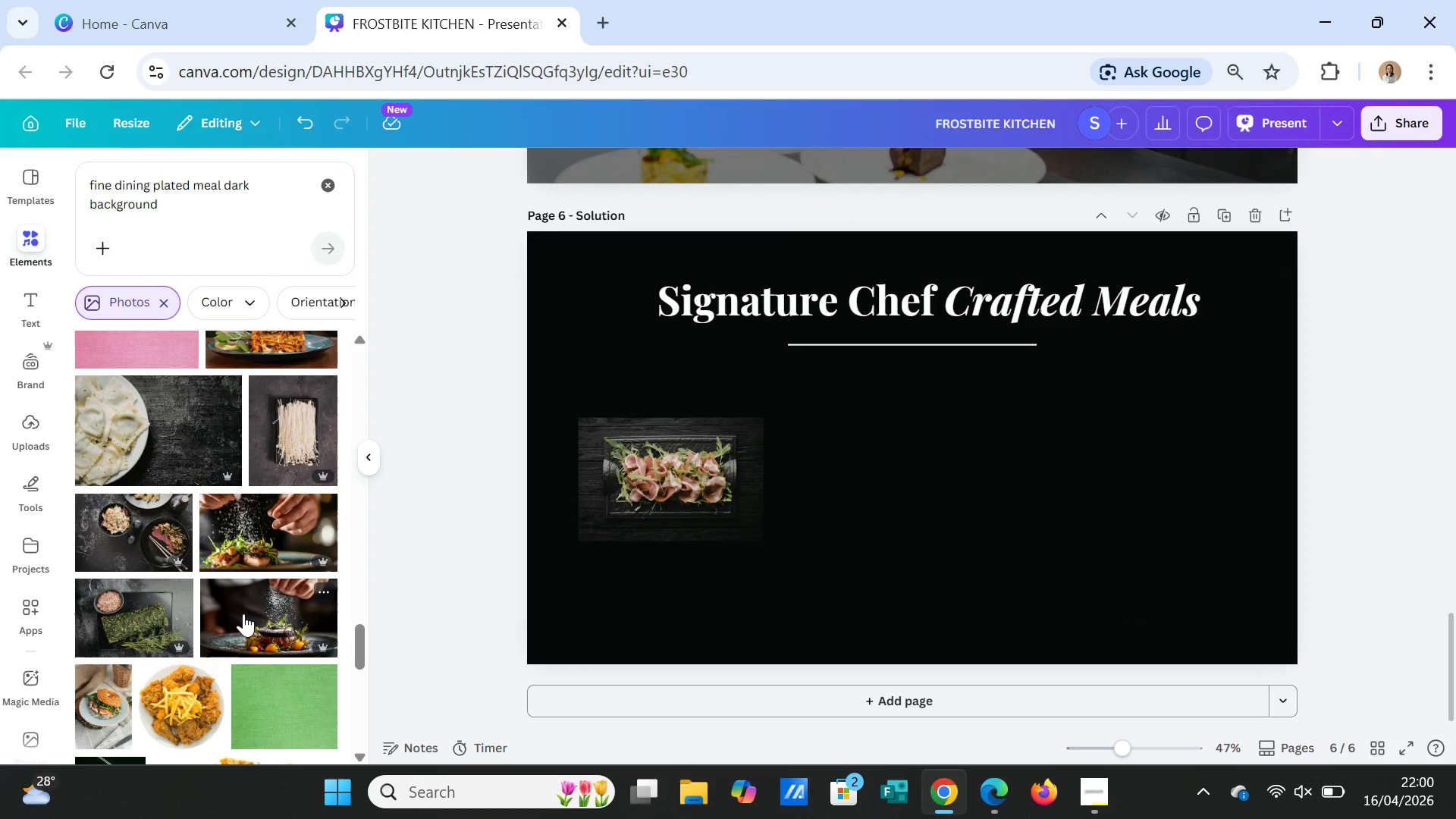 
left_click([140, 532])
 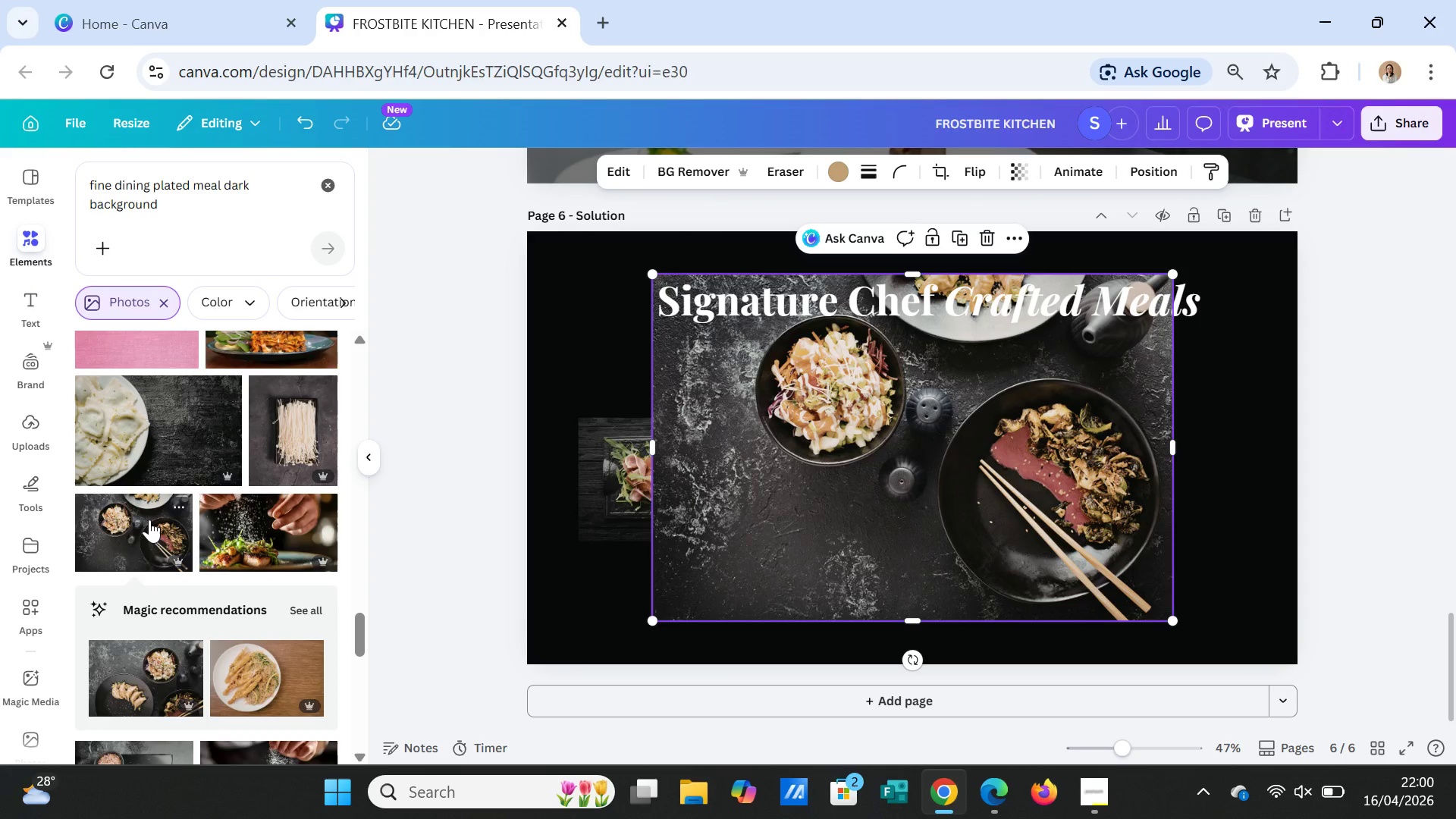 
key(Delete)
 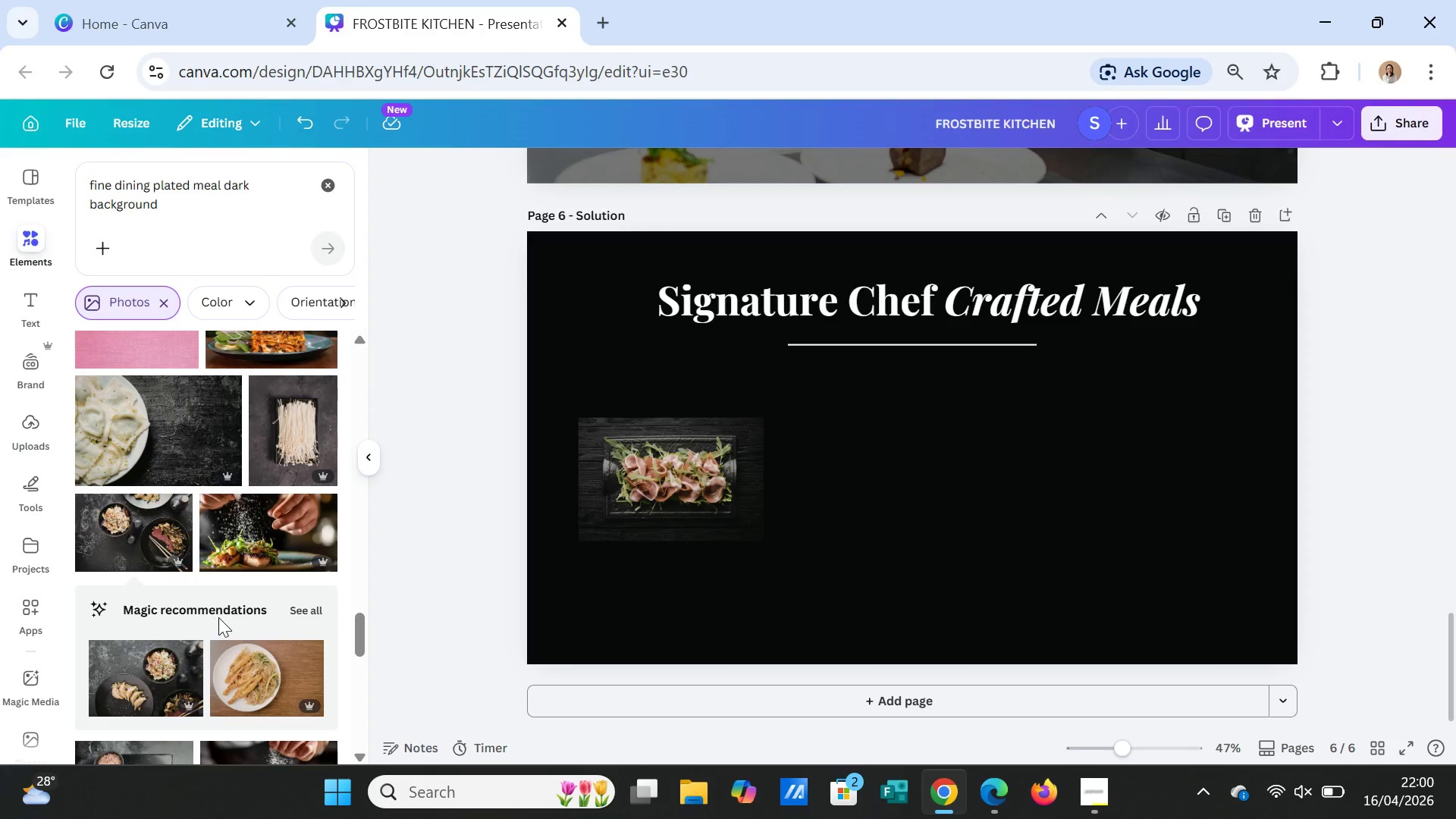 
scroll: coordinate [273, 626], scroll_direction: down, amount: 3.0
 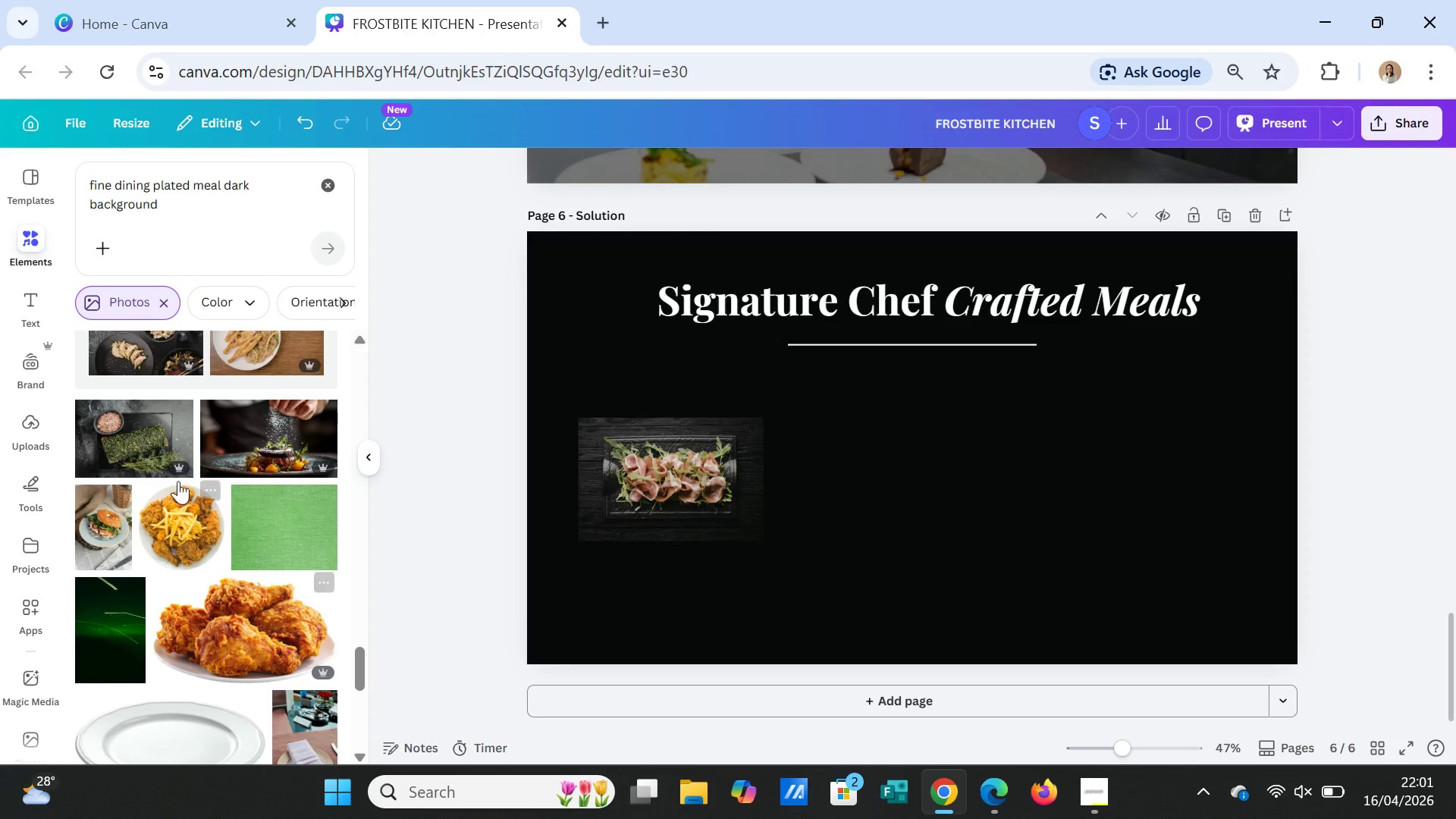 
left_click([142, 431])
 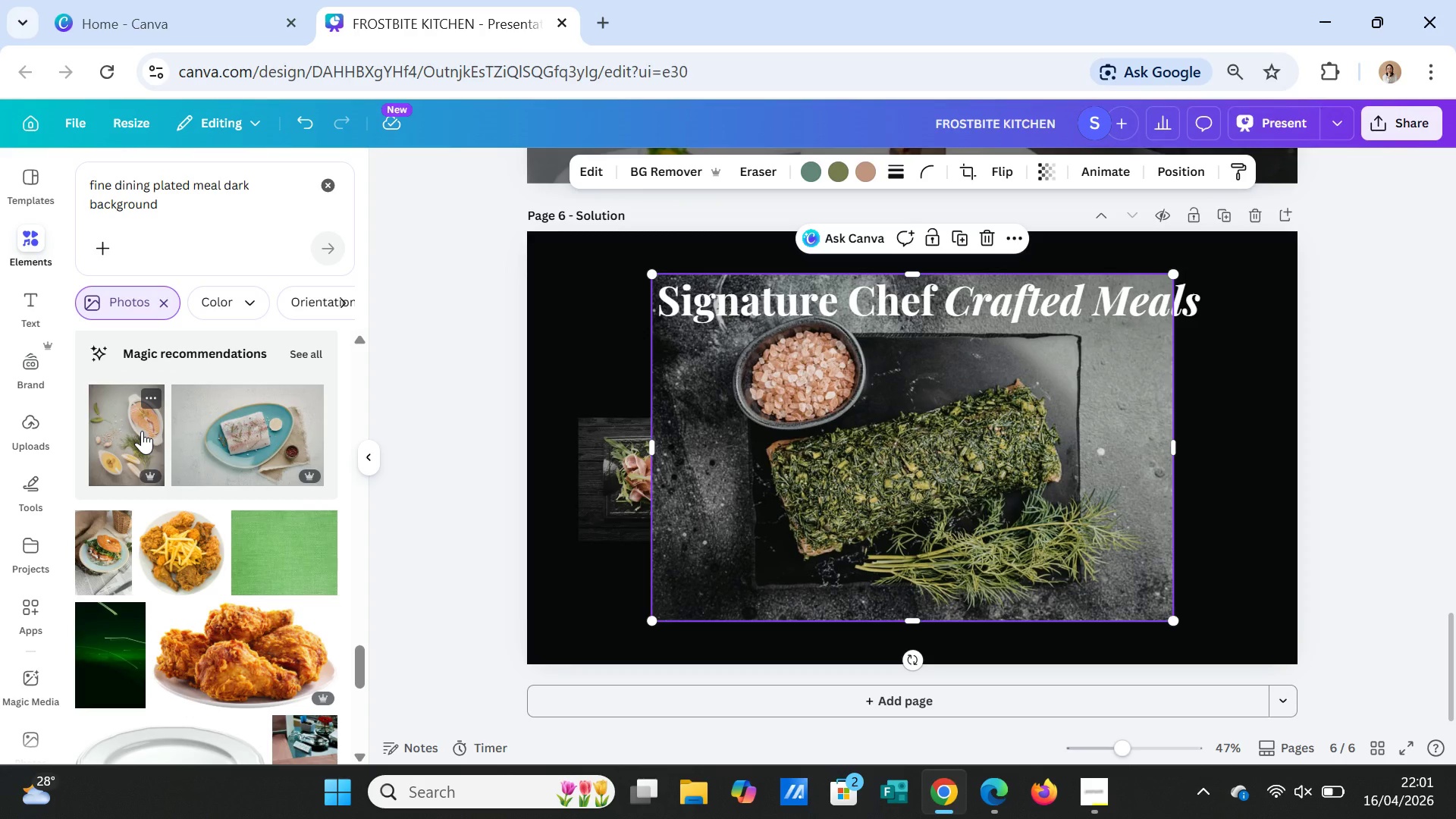 
left_click([836, 471])
 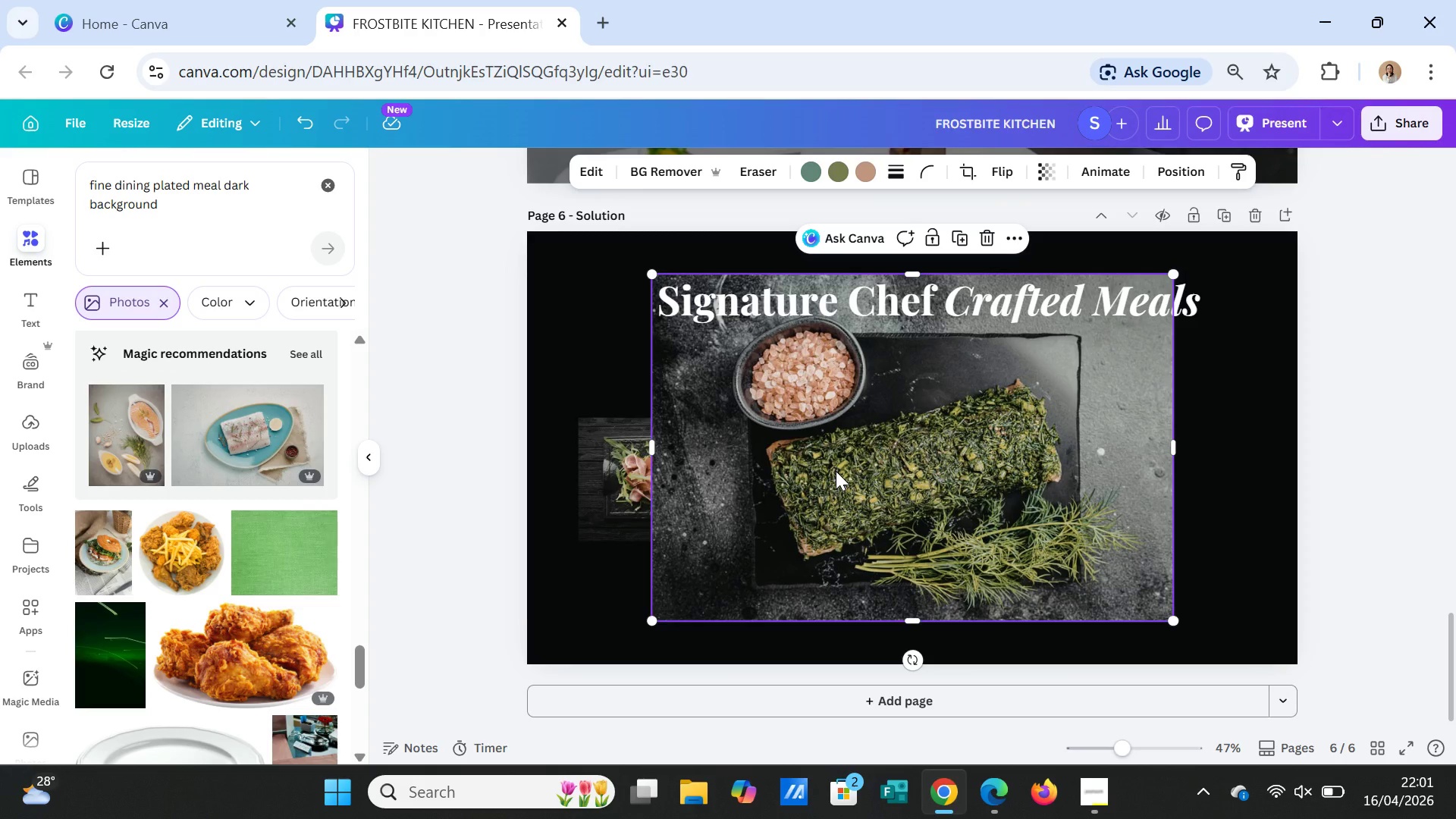 
key(Delete)
 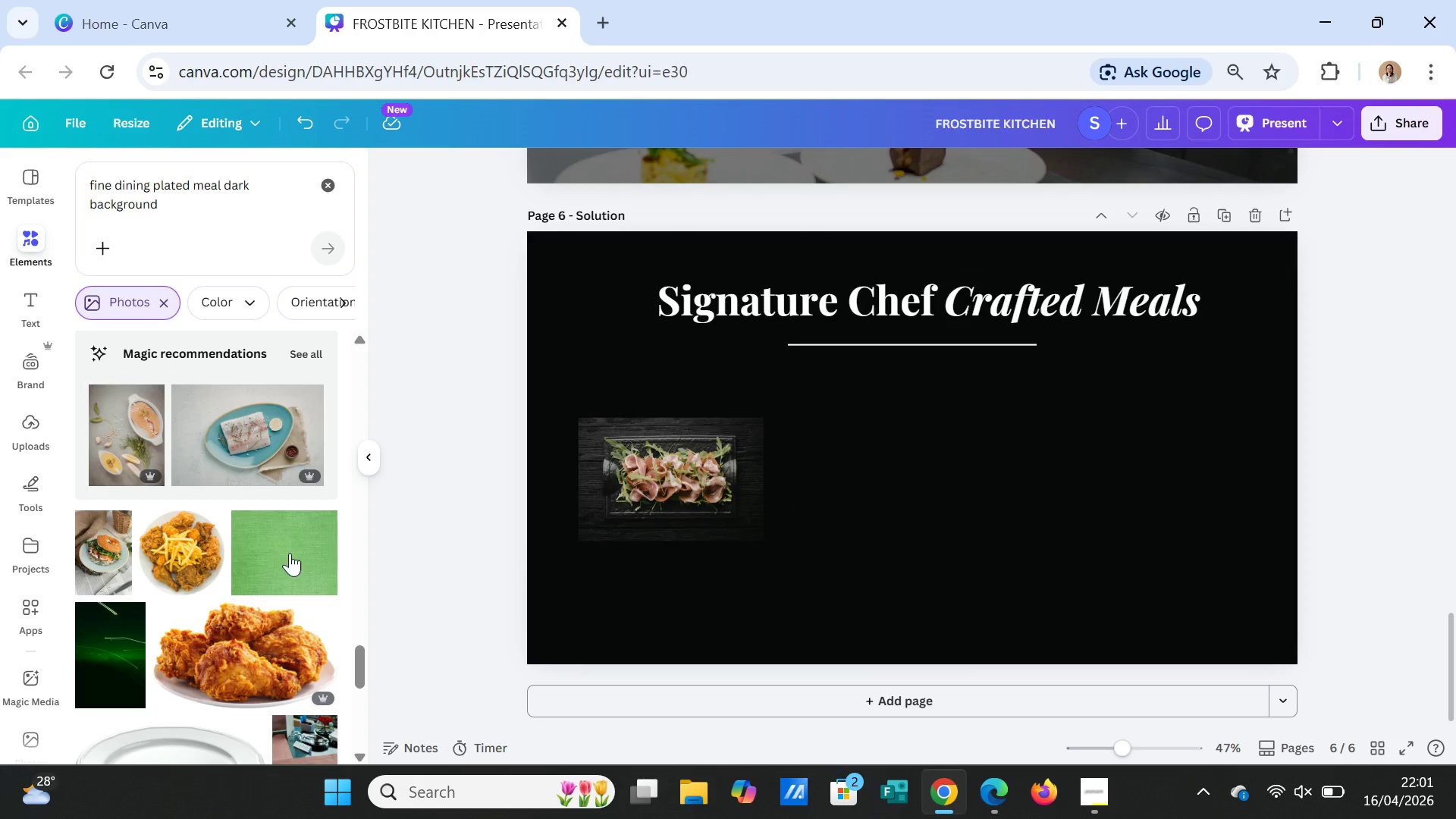 
scroll: coordinate [218, 613], scroll_direction: down, amount: 8.0
 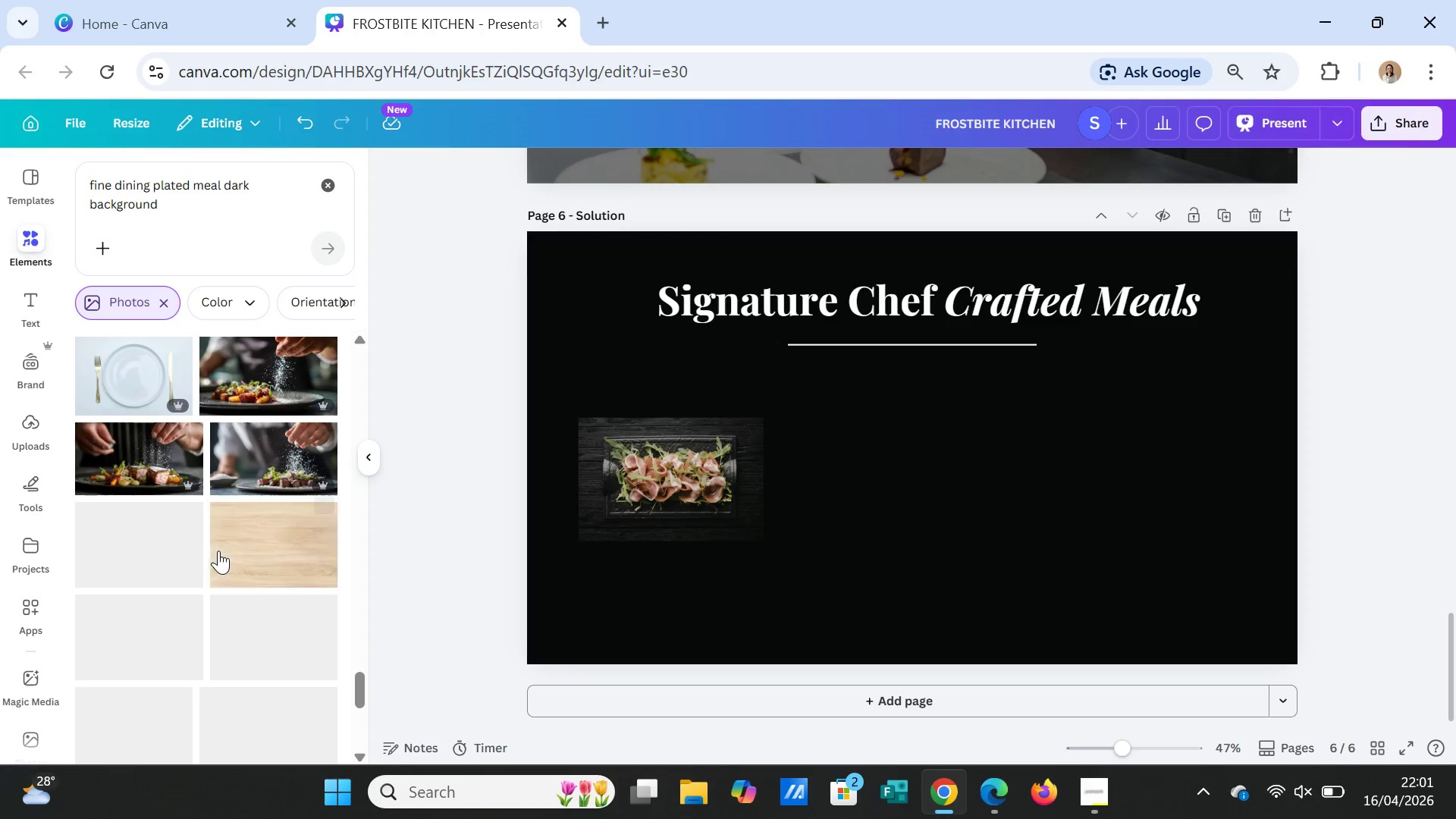 
scroll: coordinate [224, 533], scroll_direction: up, amount: 36.0
 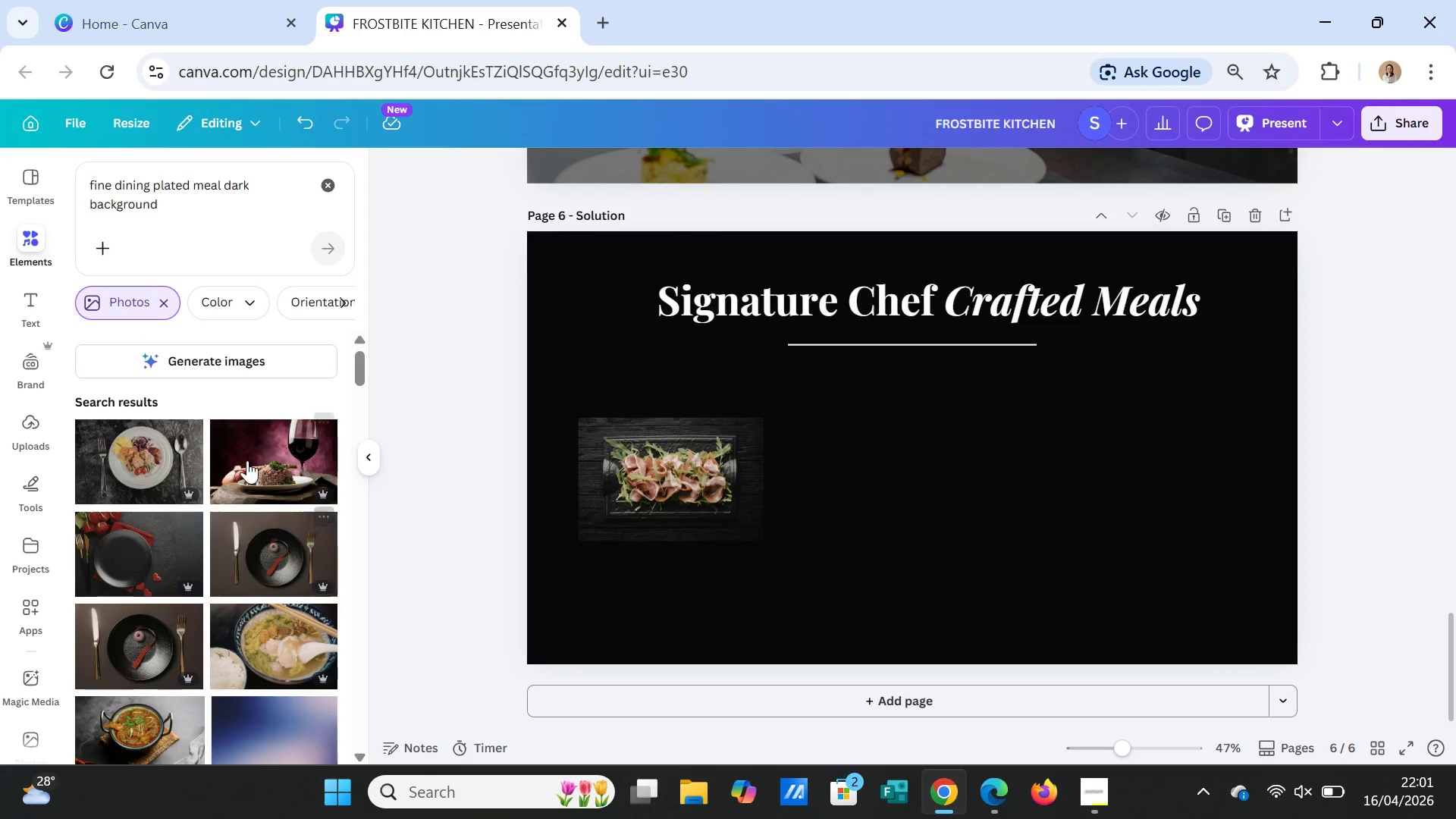 
scroll: coordinate [153, 633], scroll_direction: down, amount: 5.0
 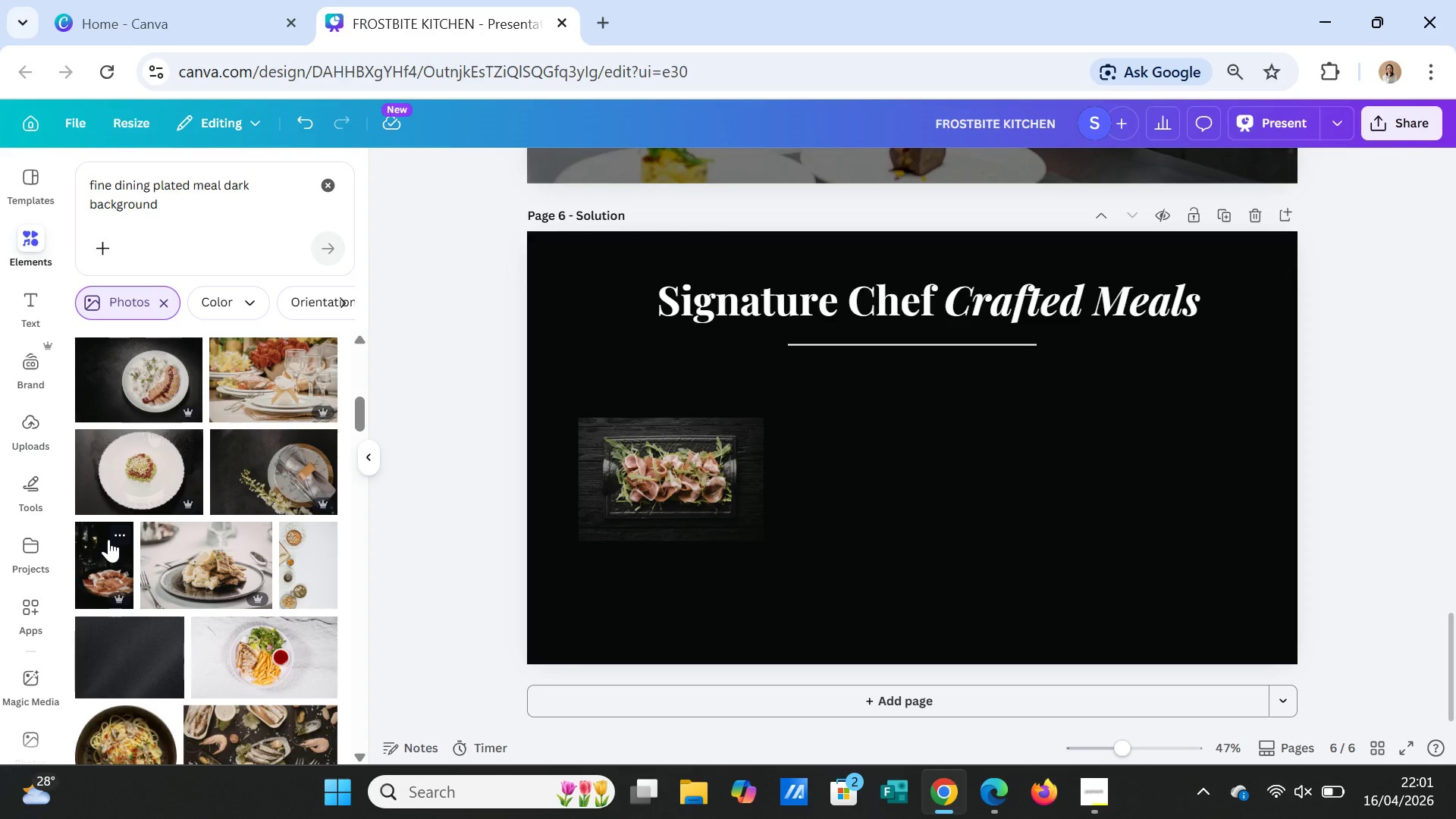 
left_click([108, 539])
 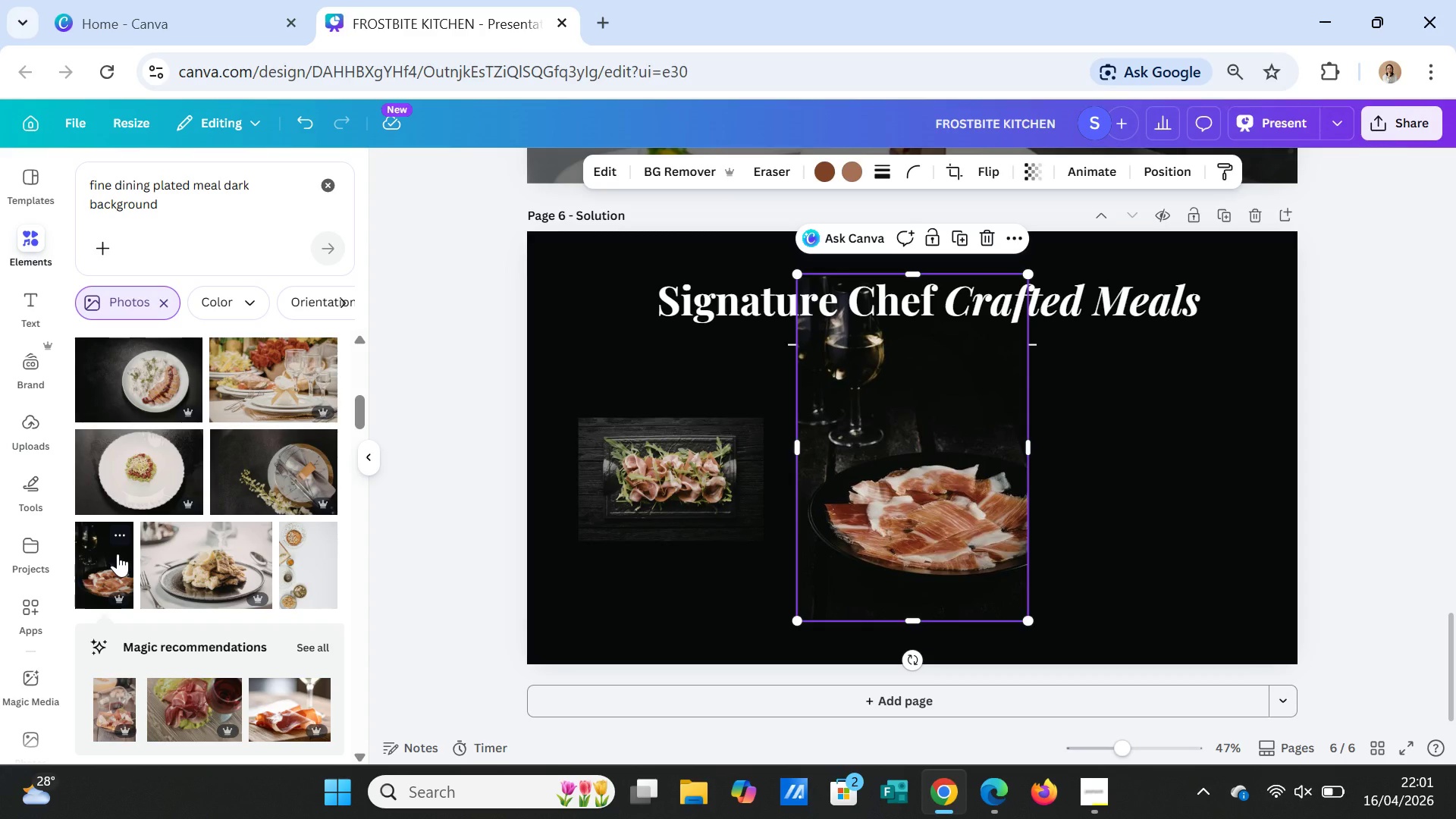 
key(Delete)
 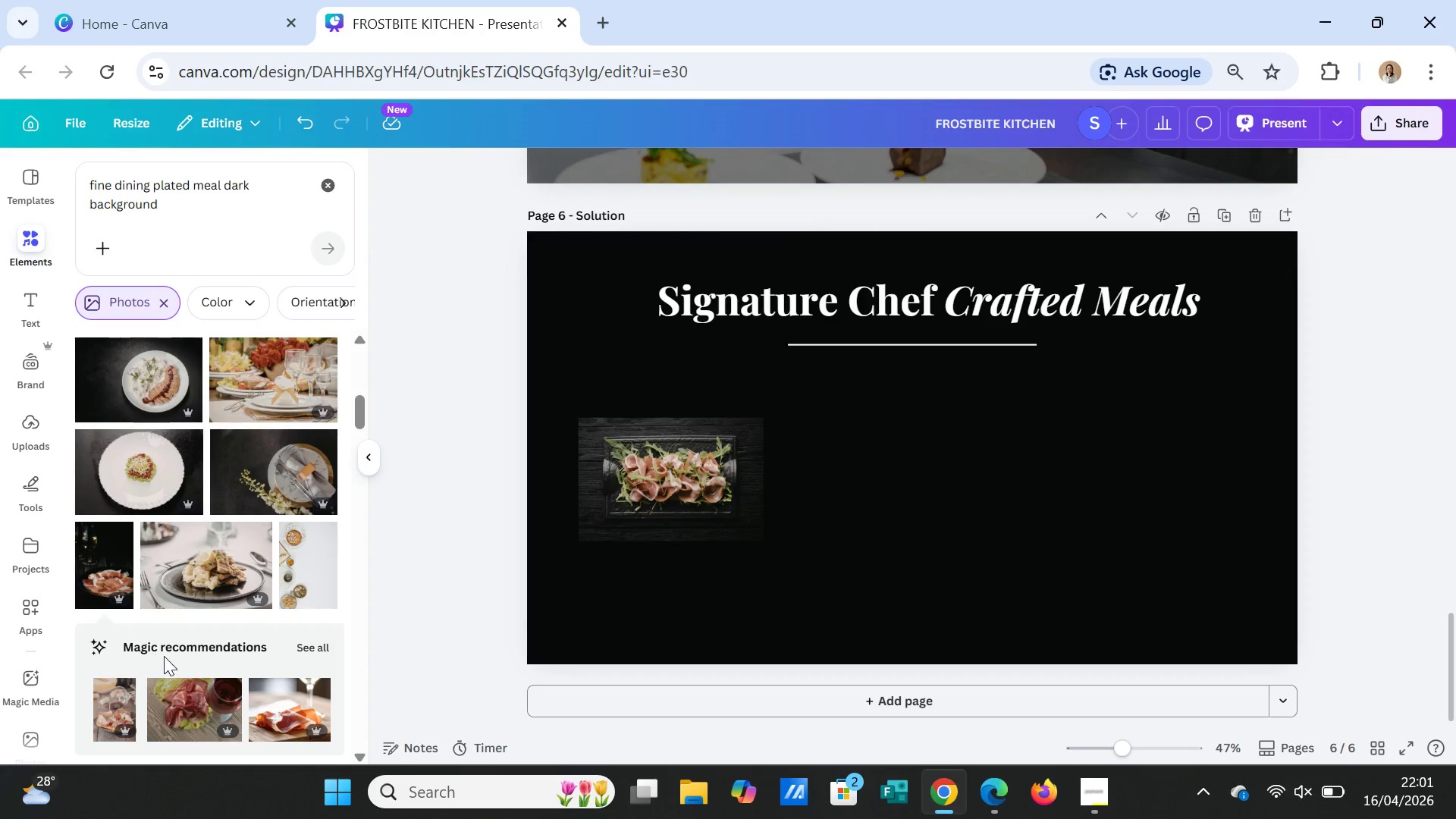 
scroll: coordinate [206, 659], scroll_direction: down, amount: 1.0
 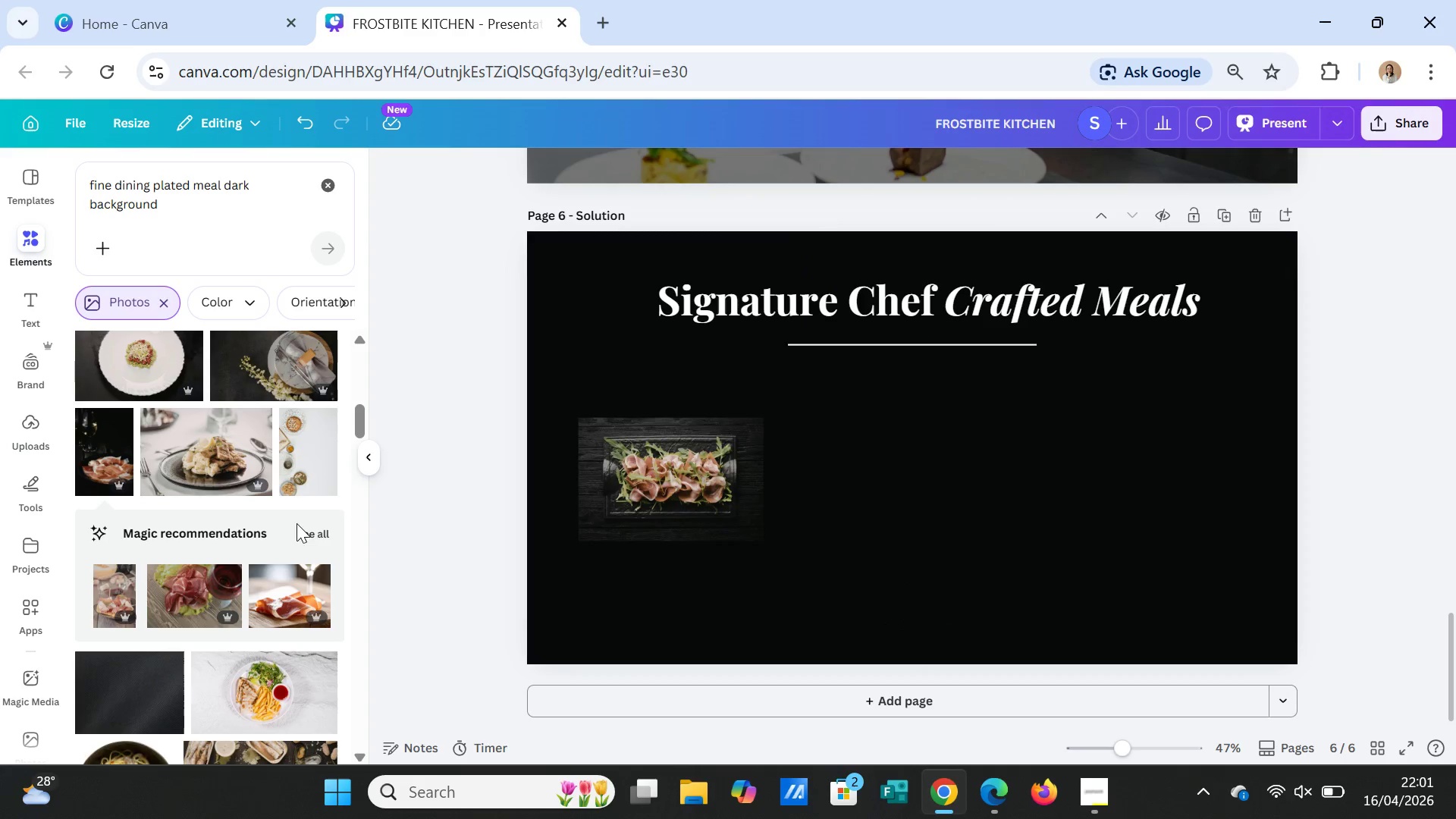 
left_click([306, 528])
 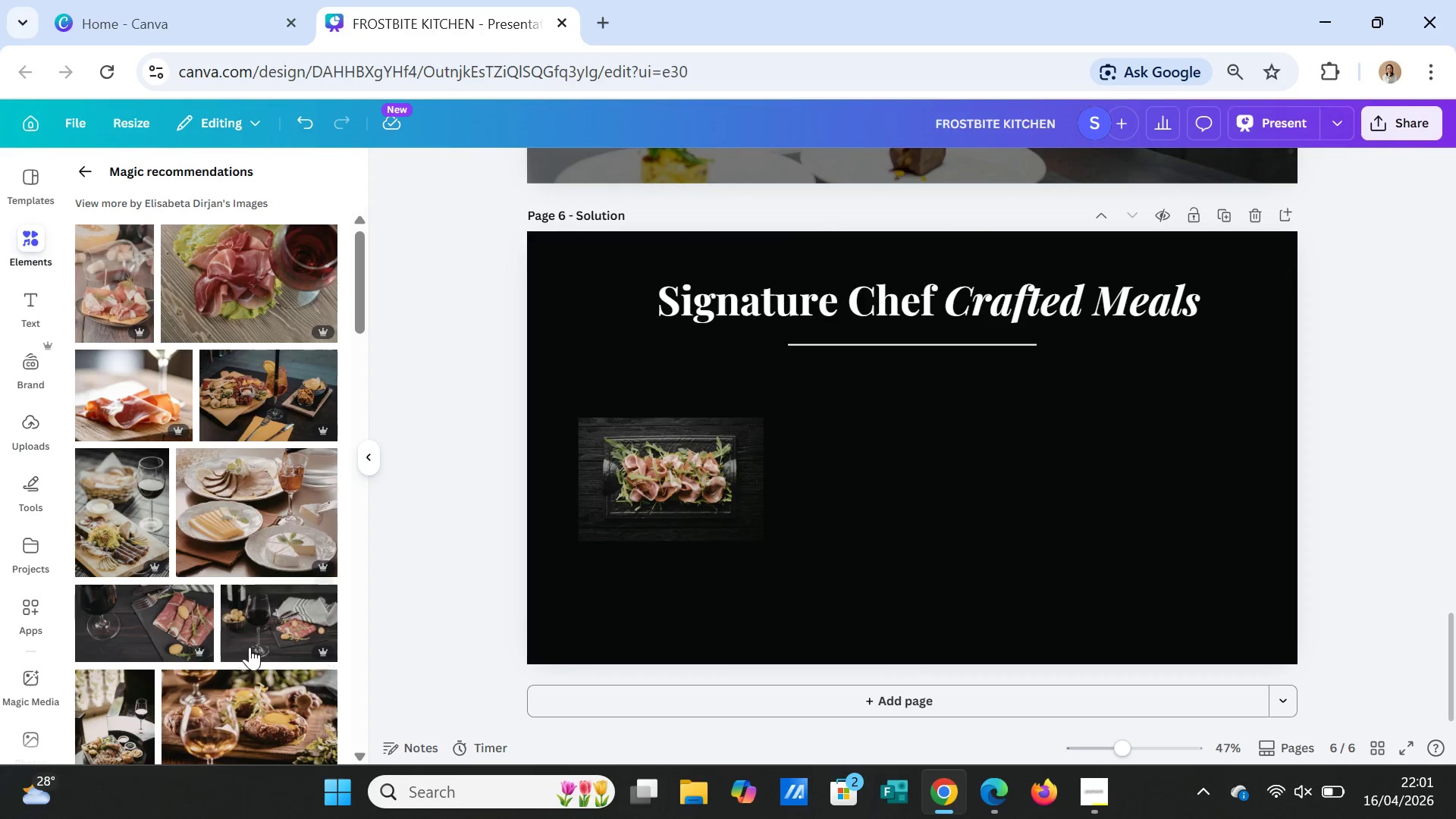 
left_click([273, 610])
 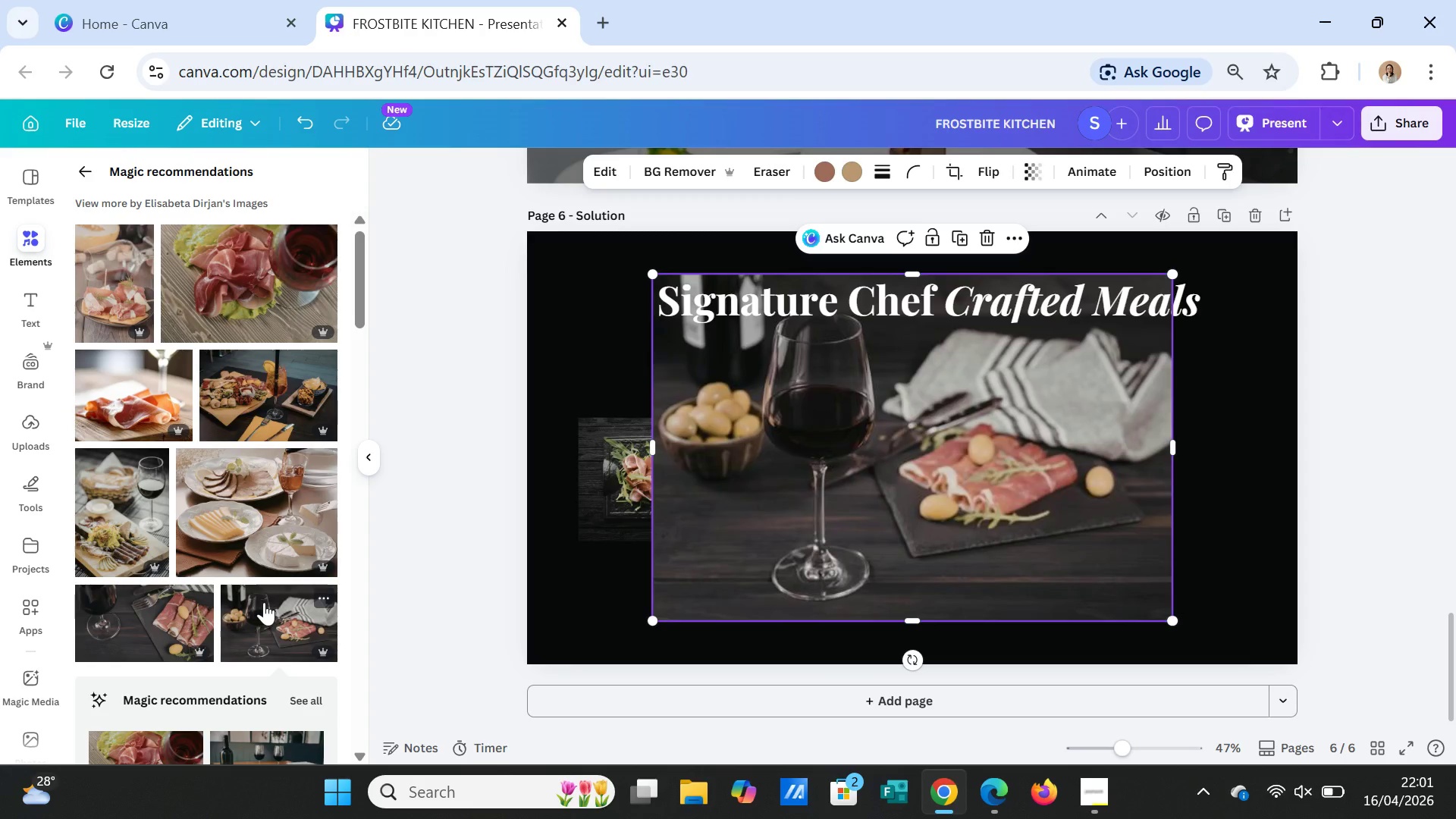 
key(Delete)
 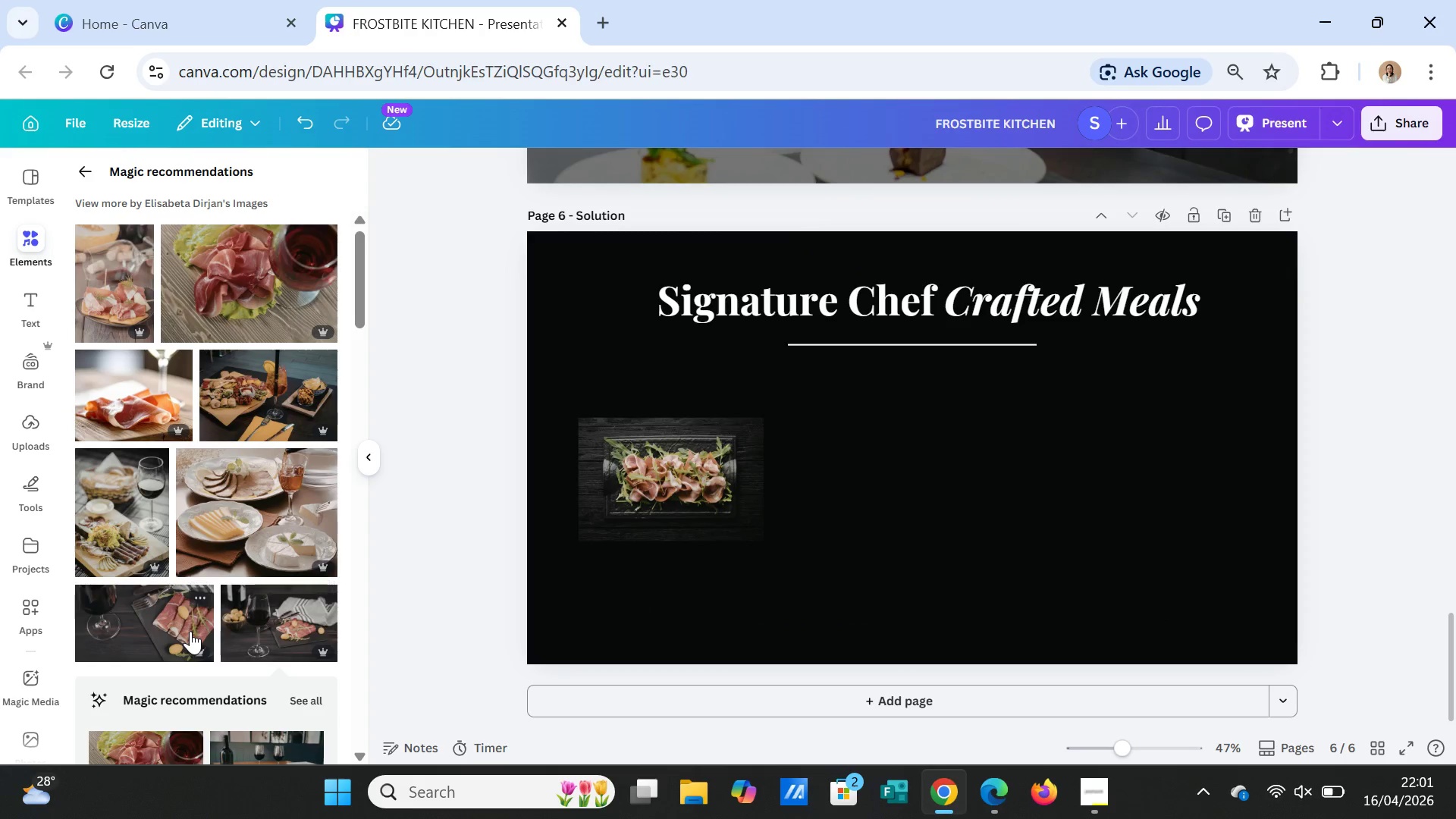 
scroll: coordinate [193, 630], scroll_direction: down, amount: 3.0
 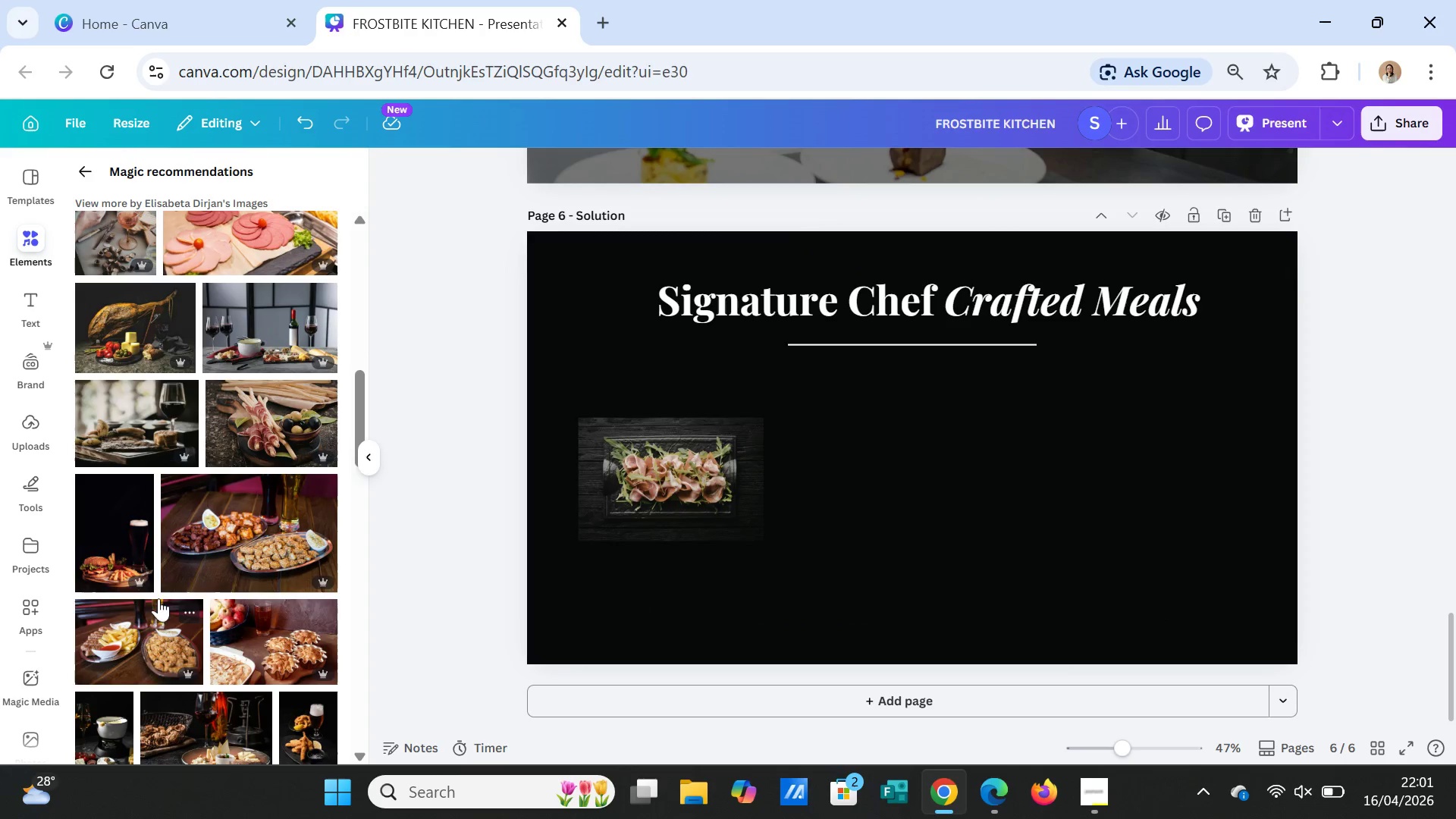 
left_click([114, 557])
 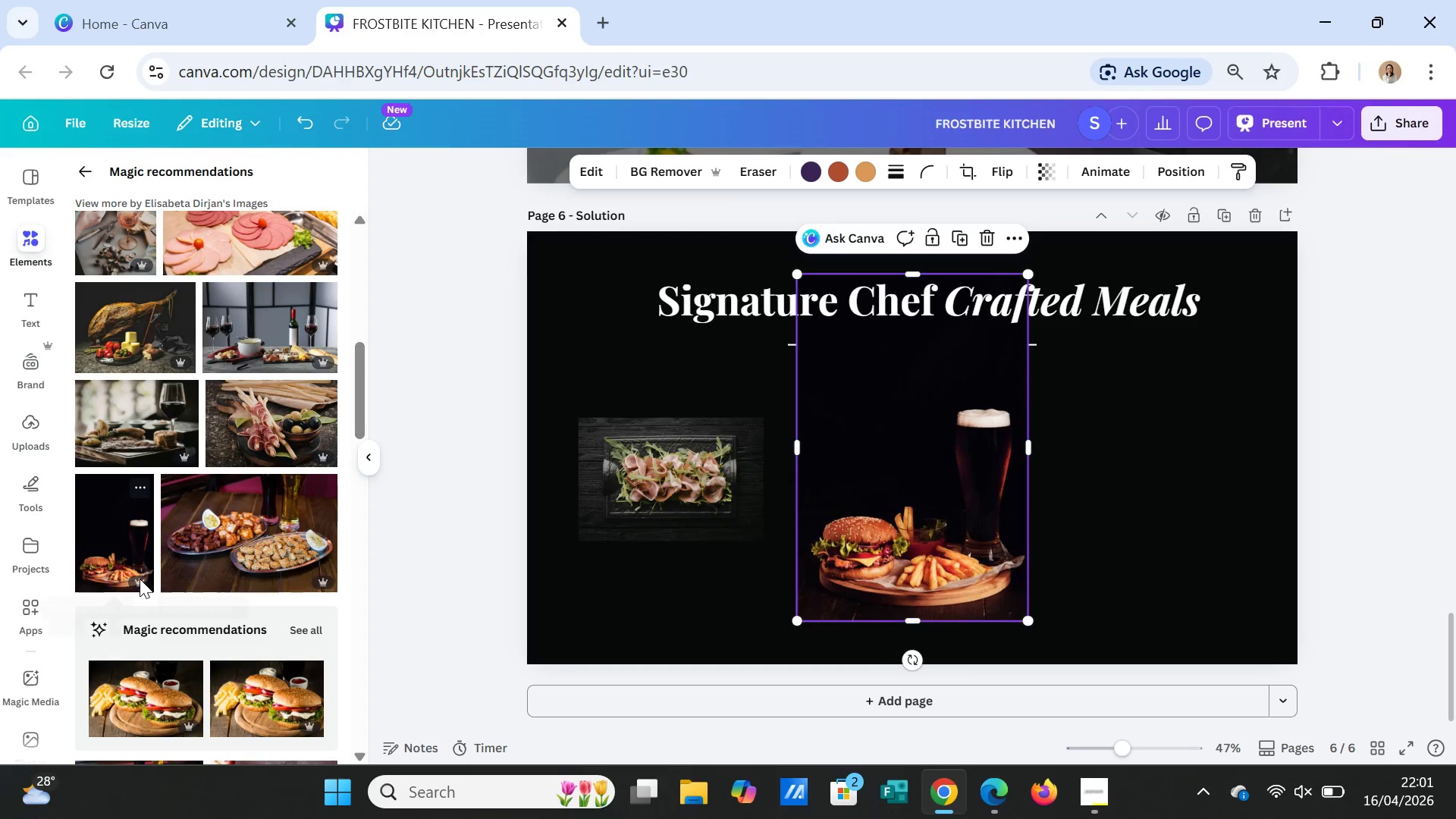 
key(Delete)
 